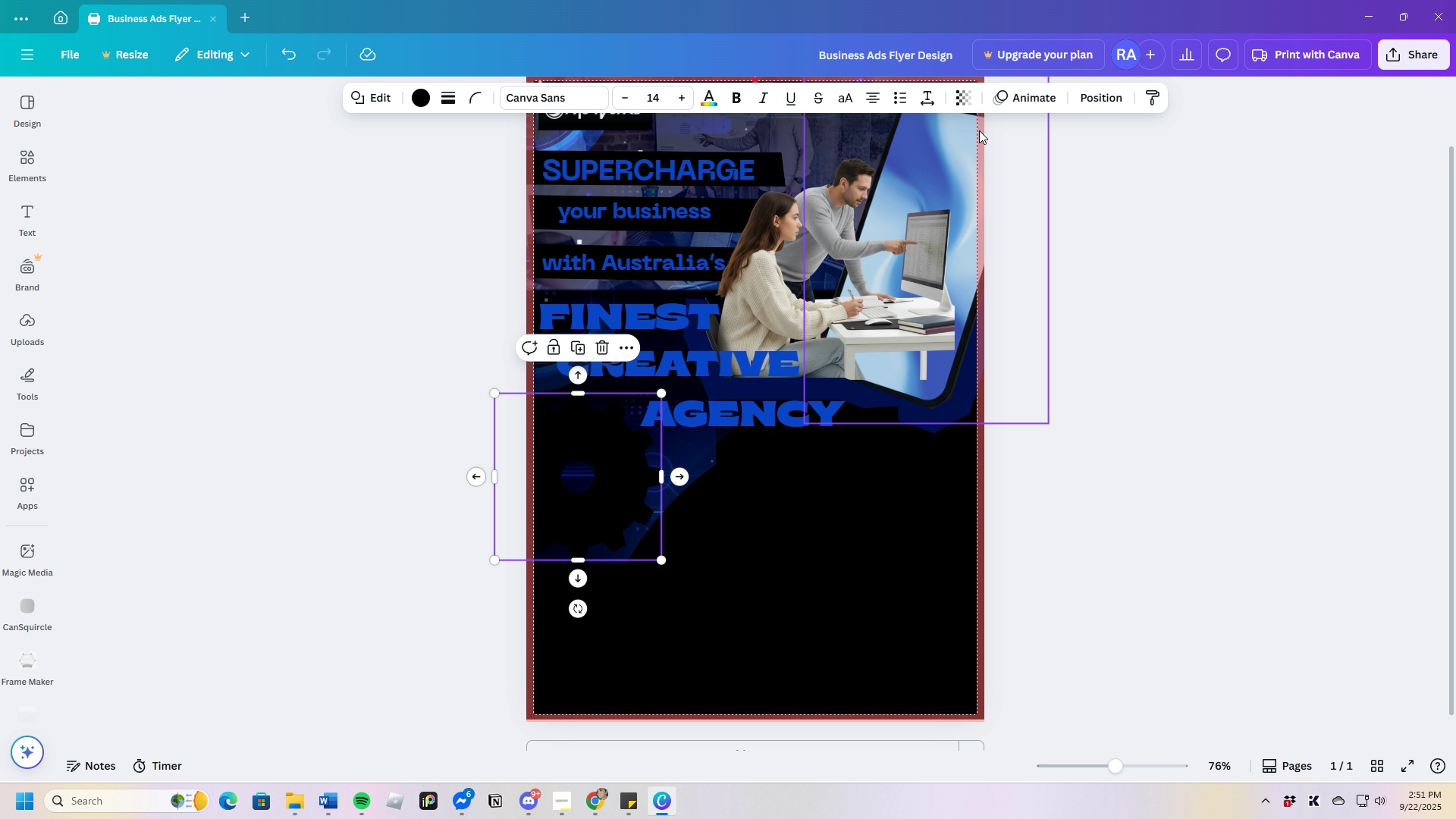 
left_click([968, 102])
 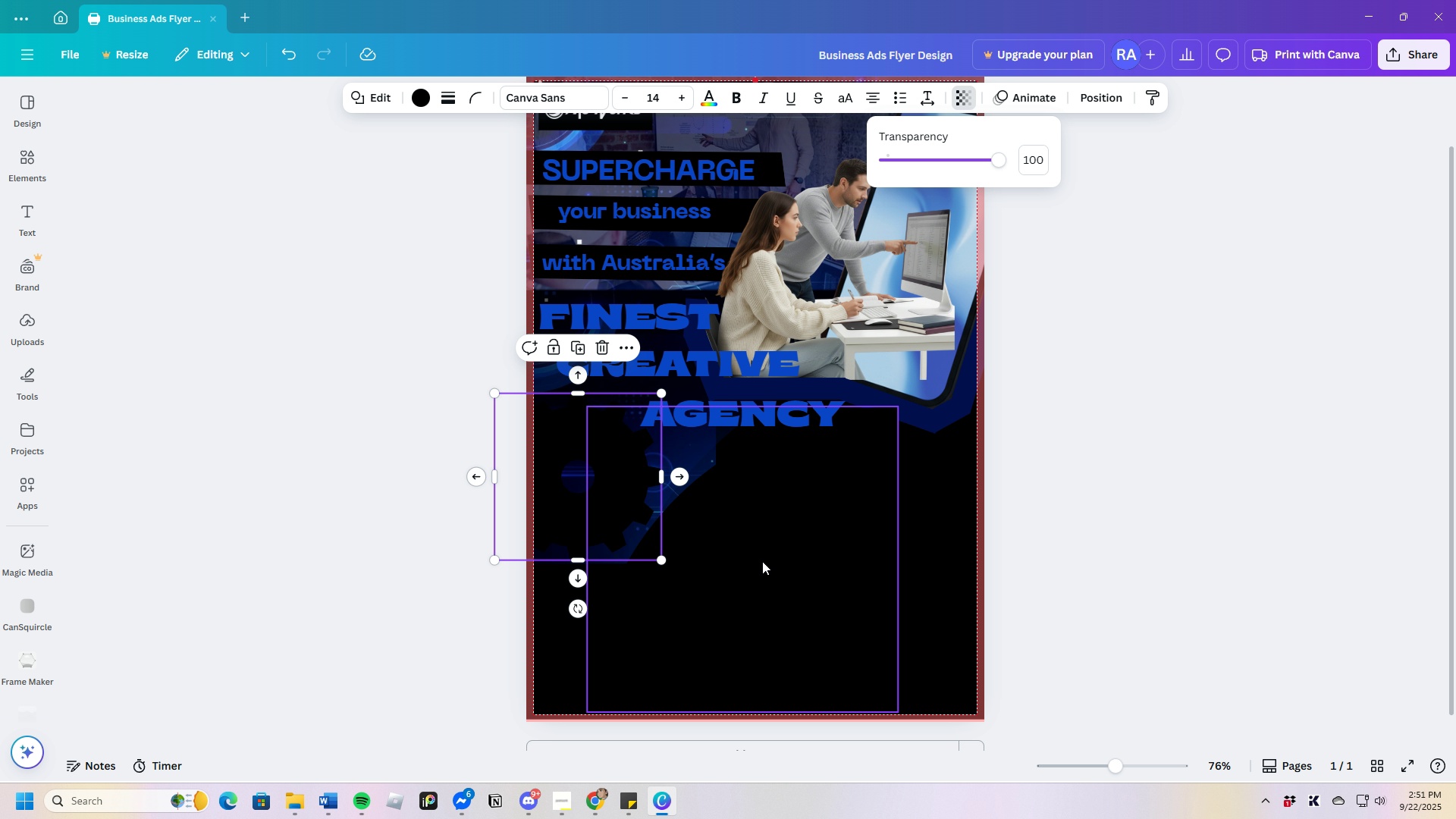 
left_click([762, 566])
 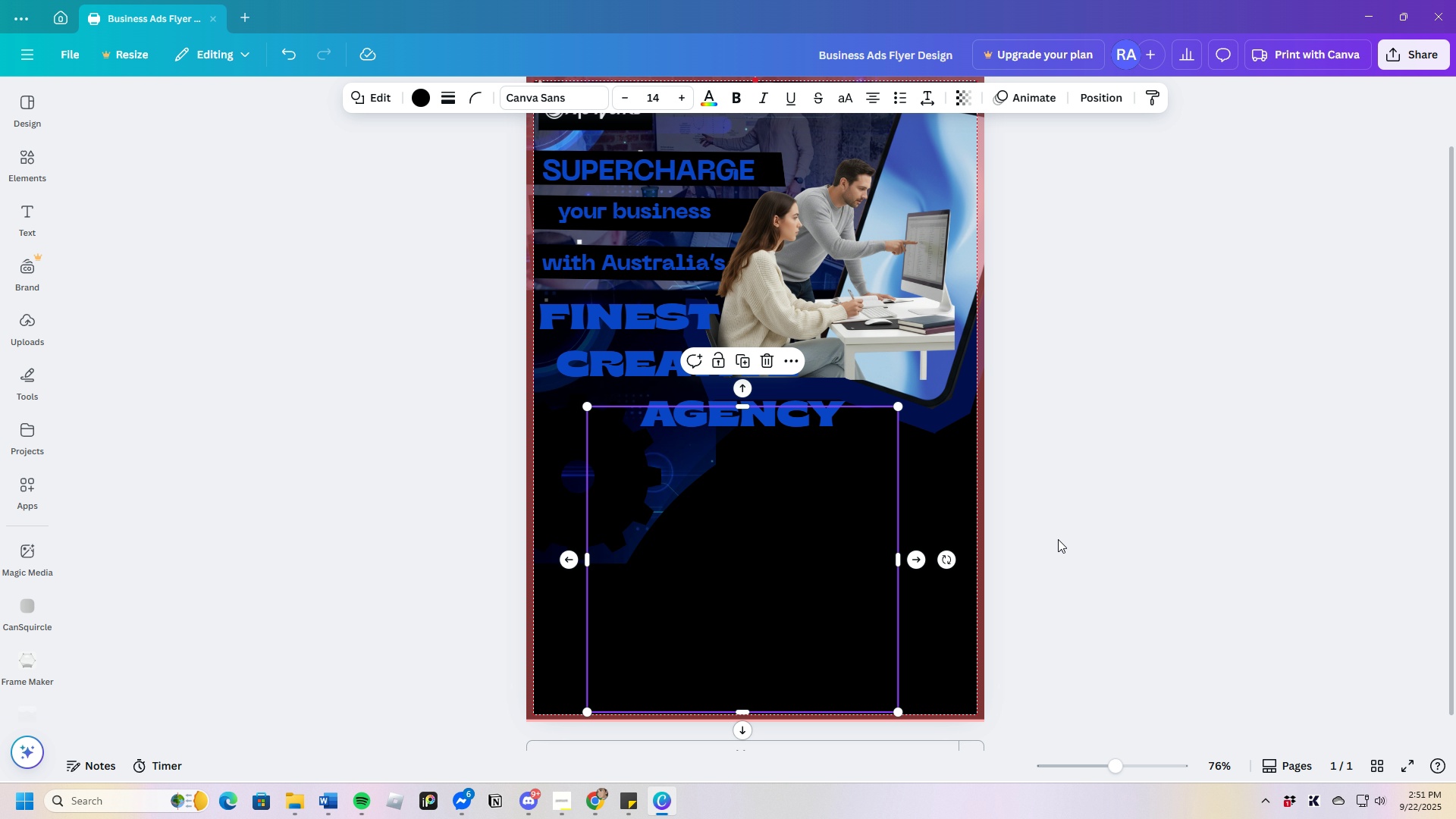 
left_click([1058, 539])
 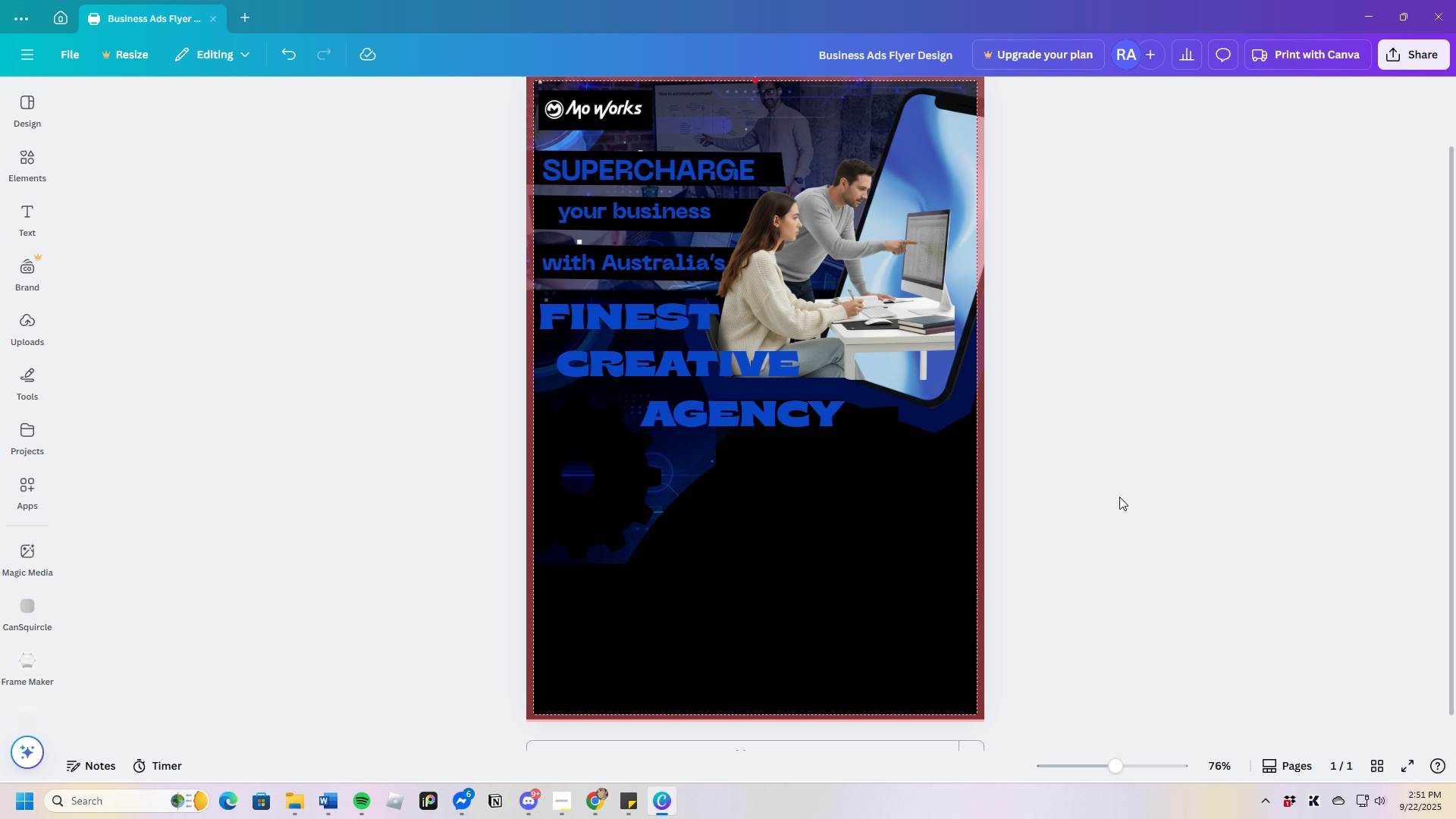 
wait(22.92)
 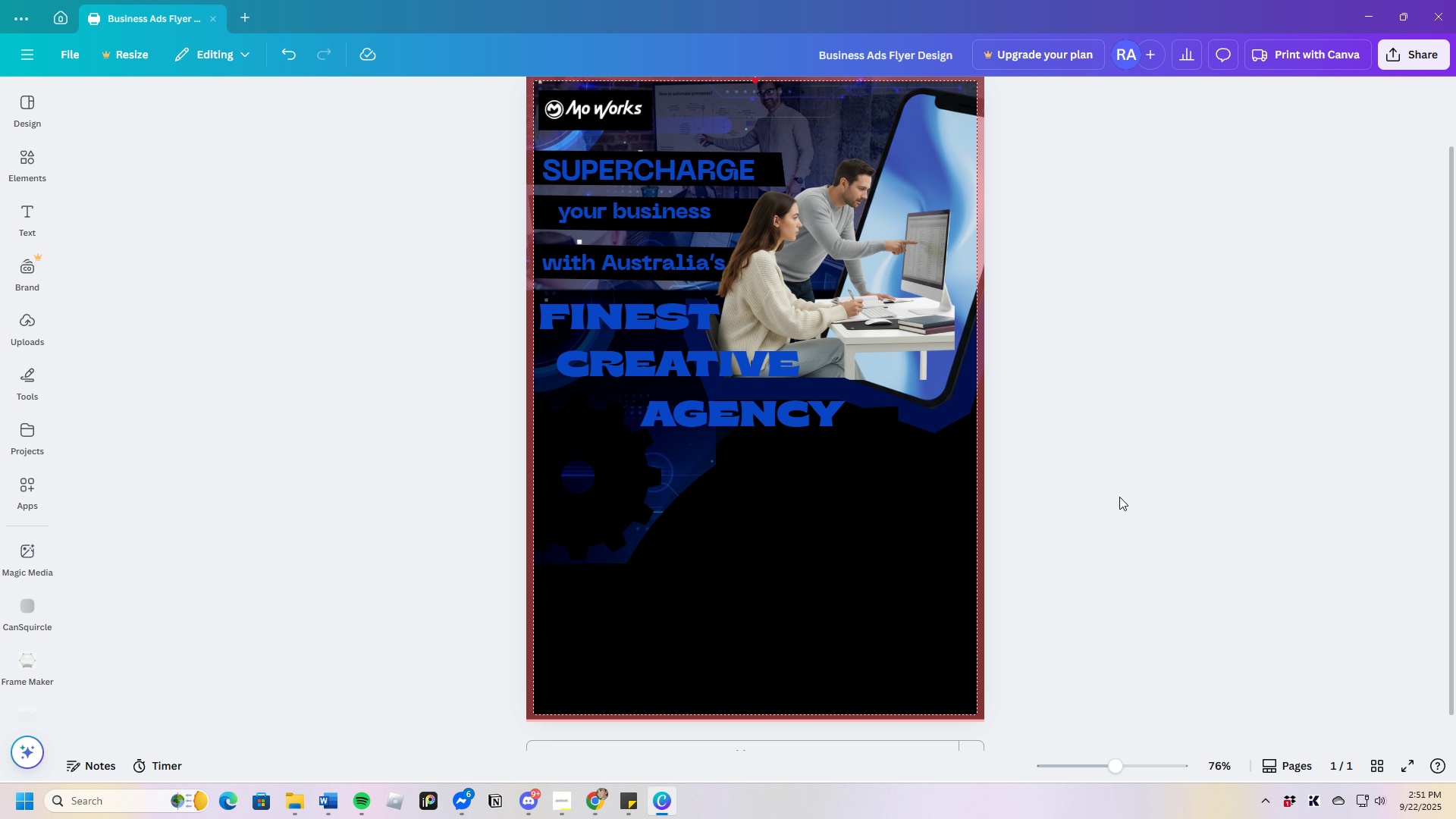 
left_click_drag(start_coordinate=[899, 410], to_coordinate=[892, 432])
 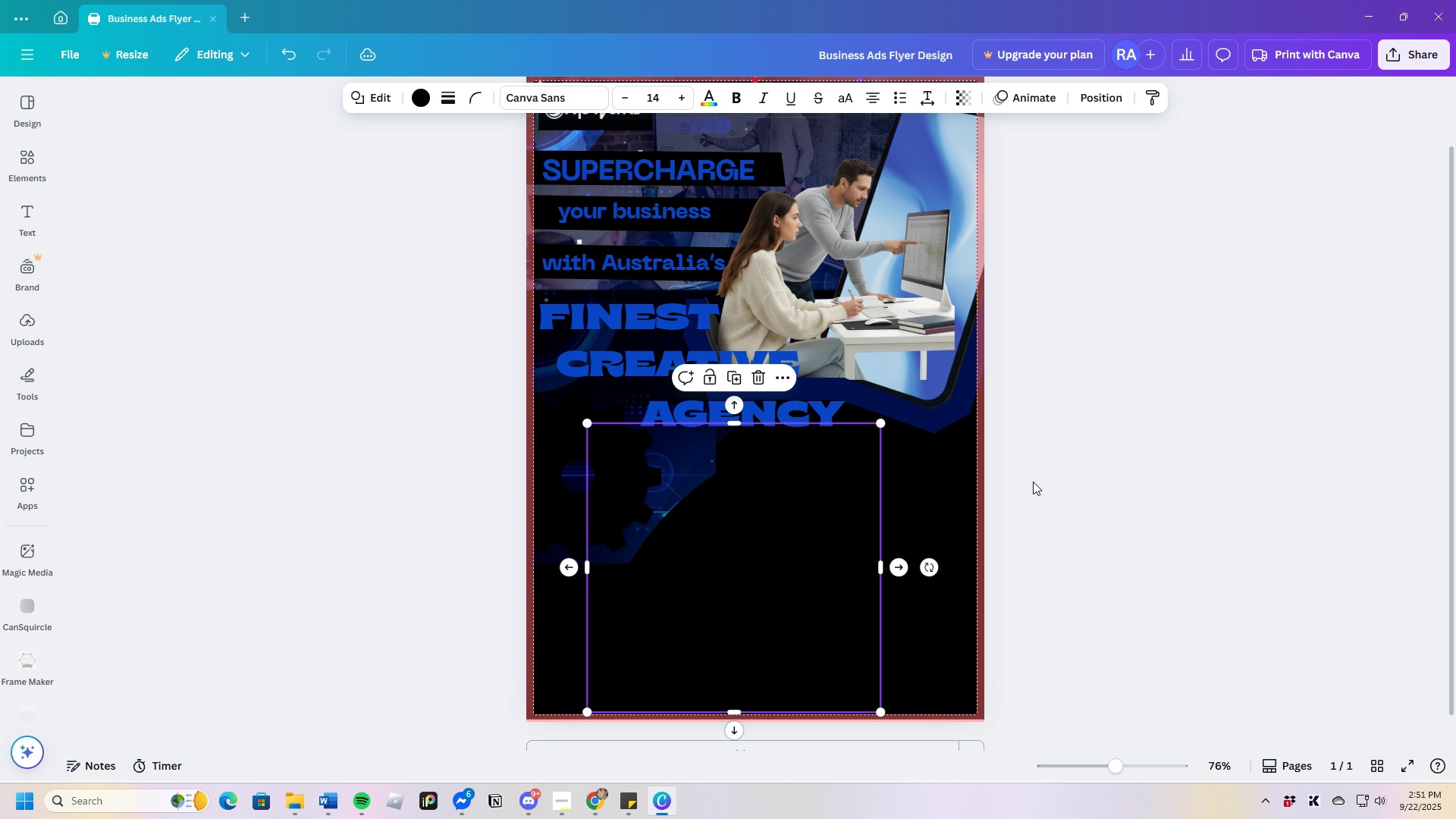 
left_click([1042, 484])
 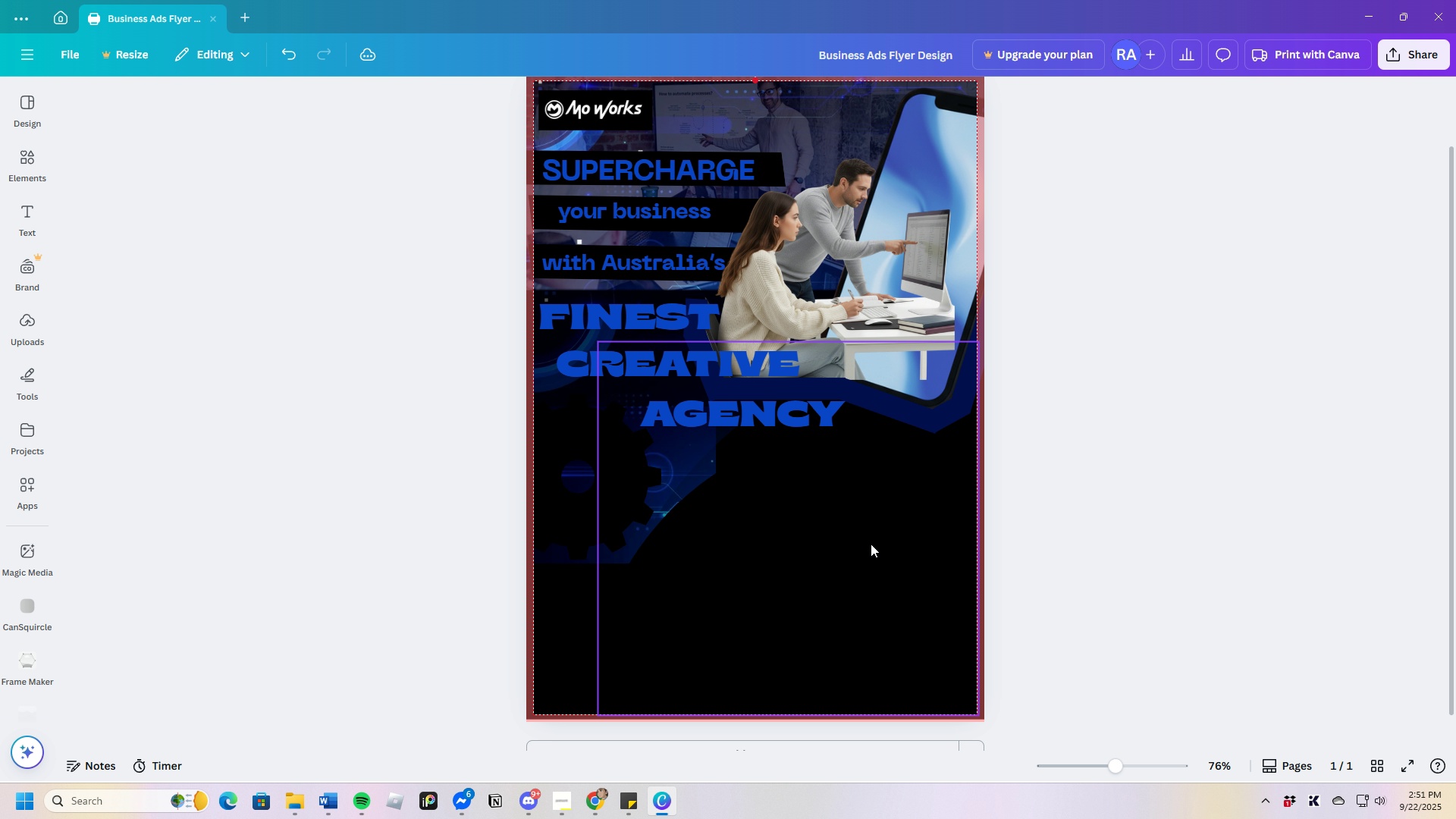 
left_click_drag(start_coordinate=[817, 543], to_coordinate=[809, 537])
 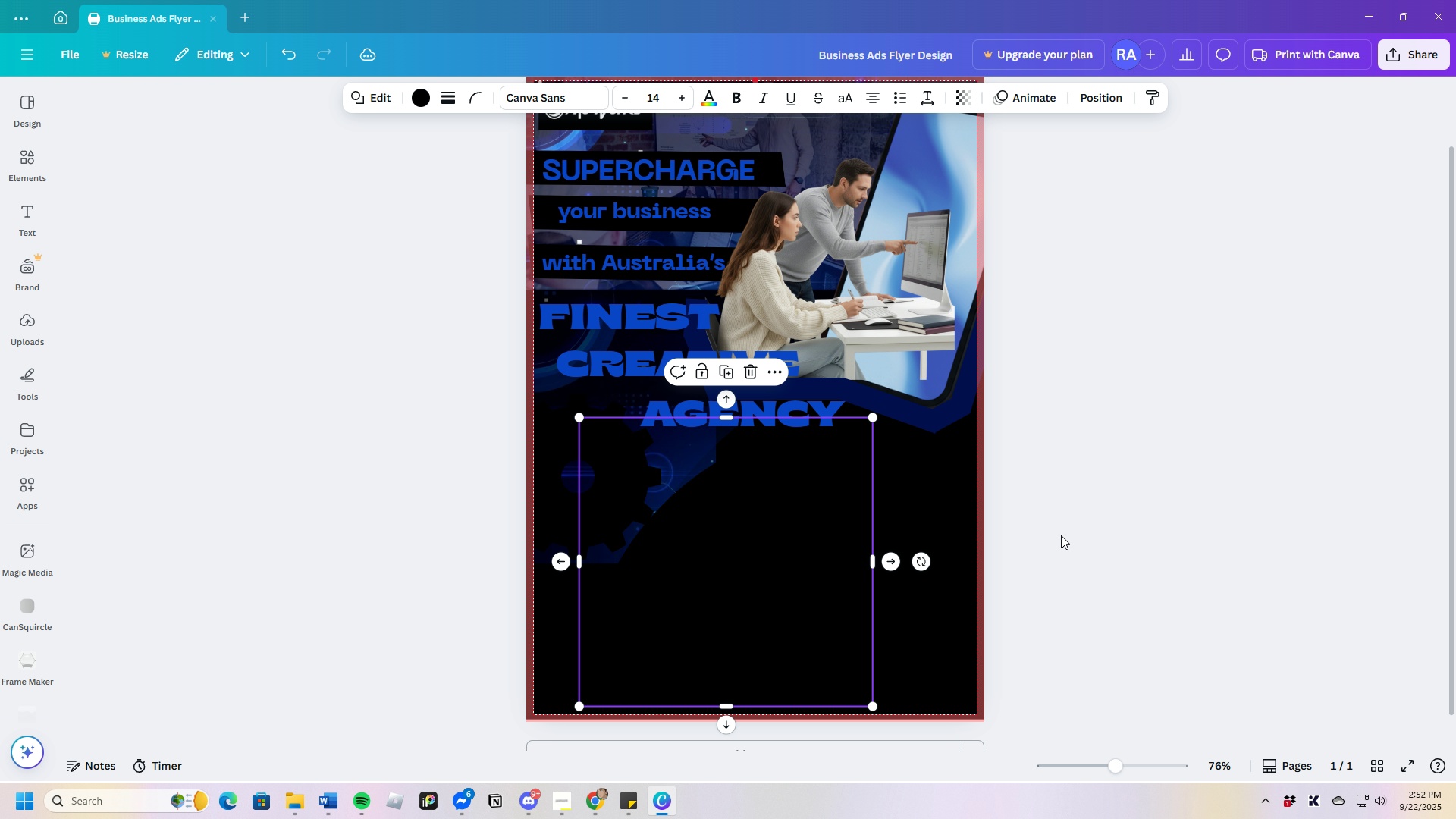 
left_click([1061, 535])
 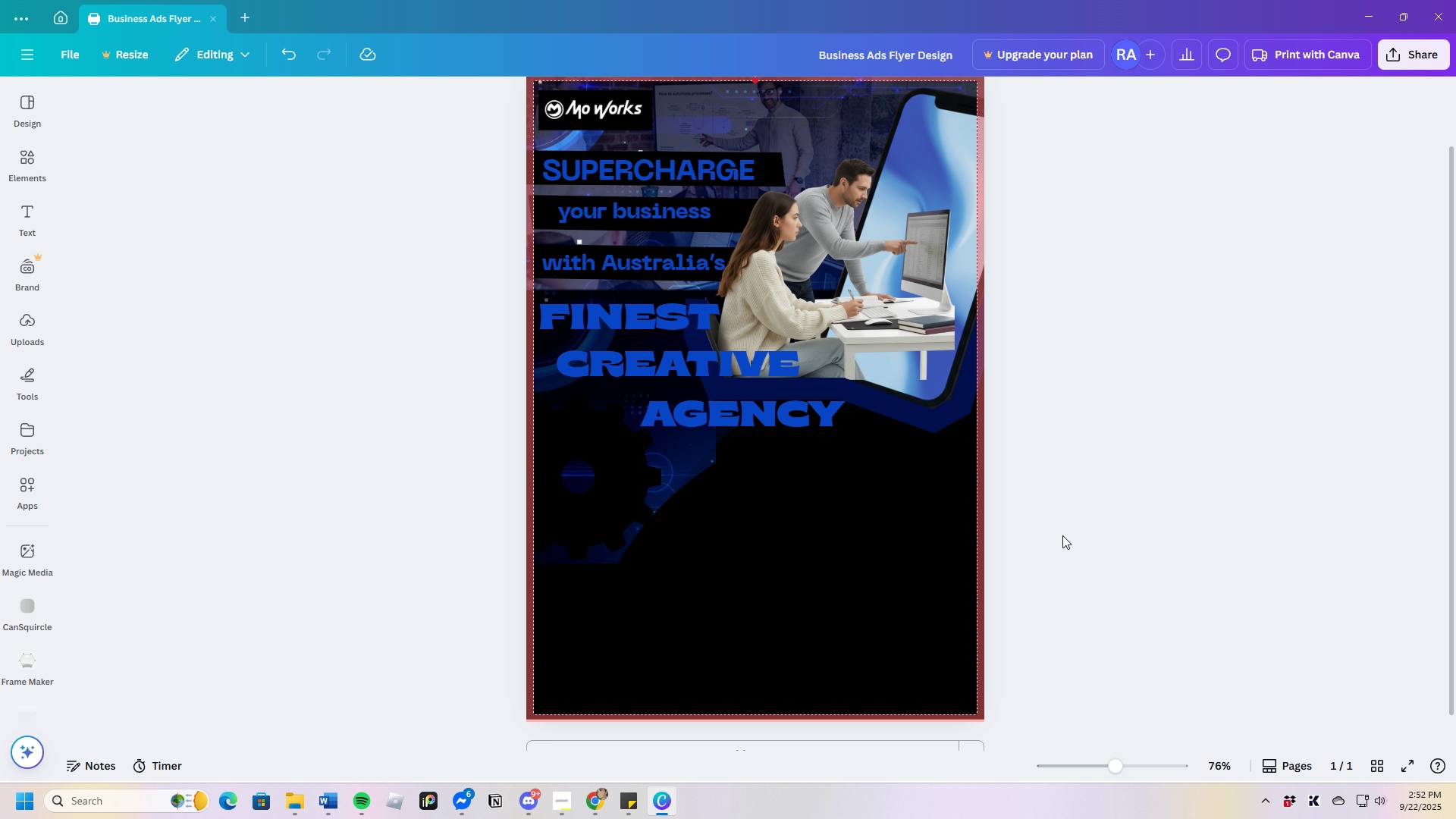 
wait(13.63)
 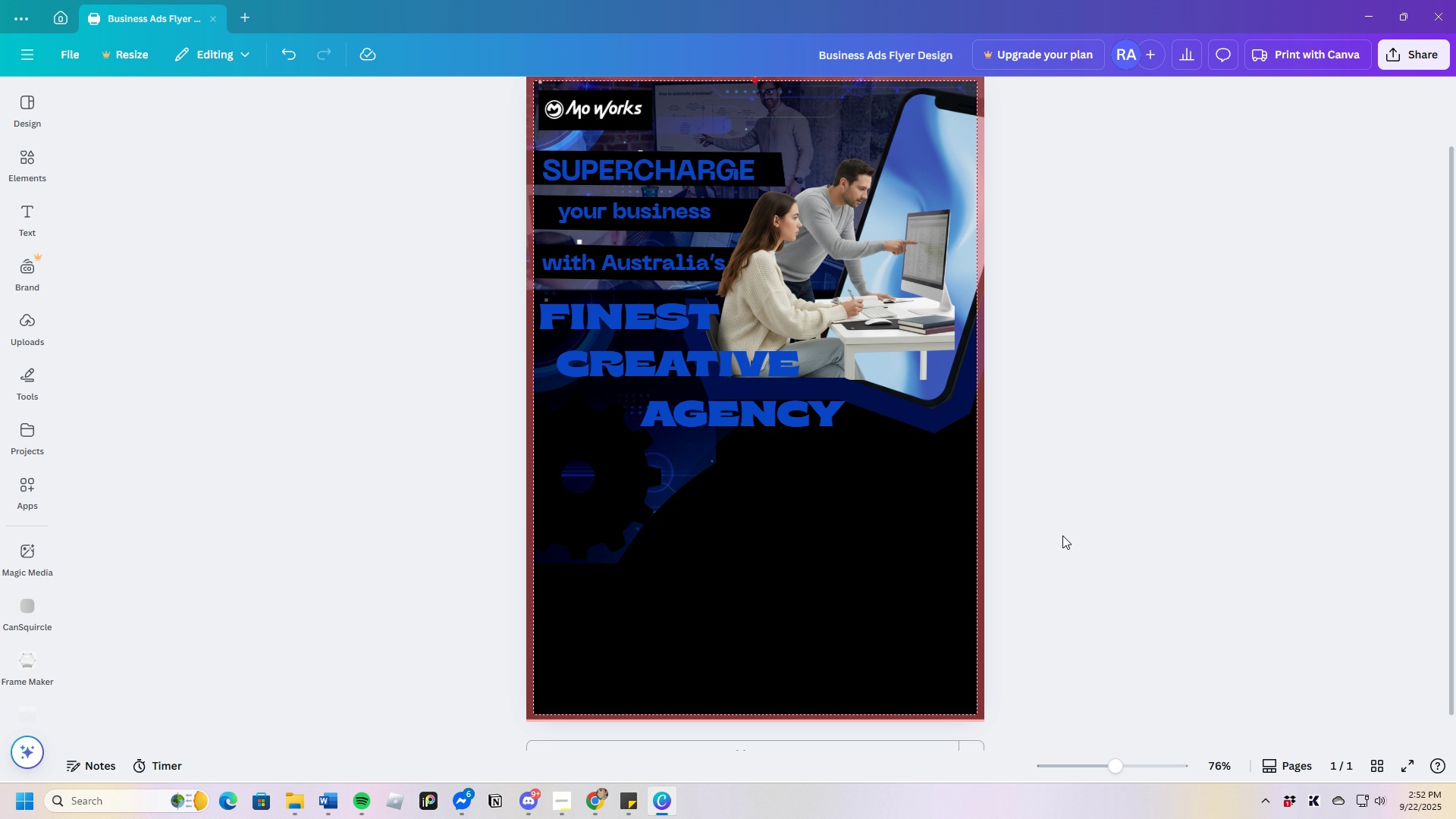 
scroll: coordinate [814, 563], scroll_direction: up, amount: 3.0
 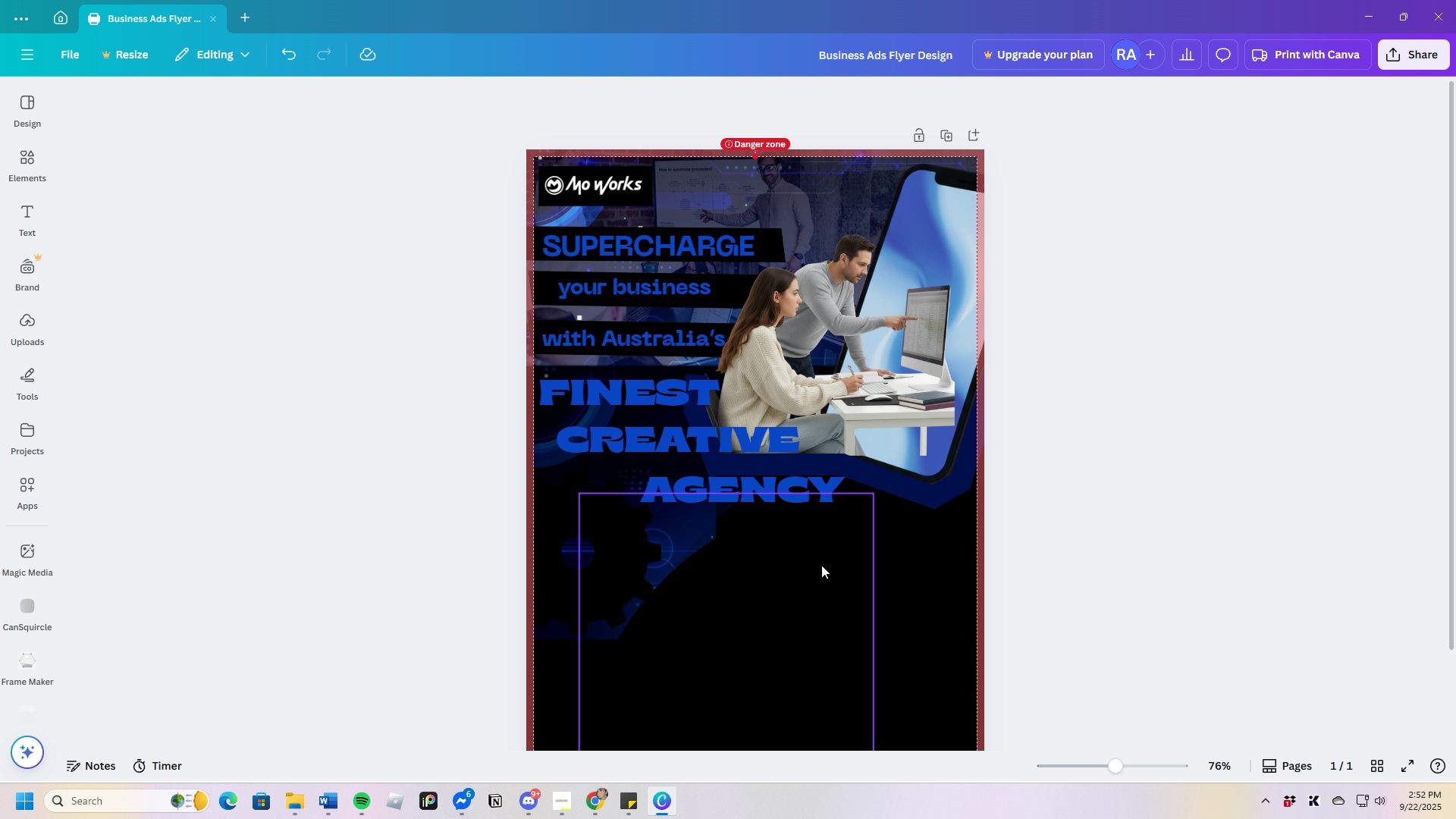 
scroll: coordinate [823, 565], scroll_direction: down, amount: 3.0
 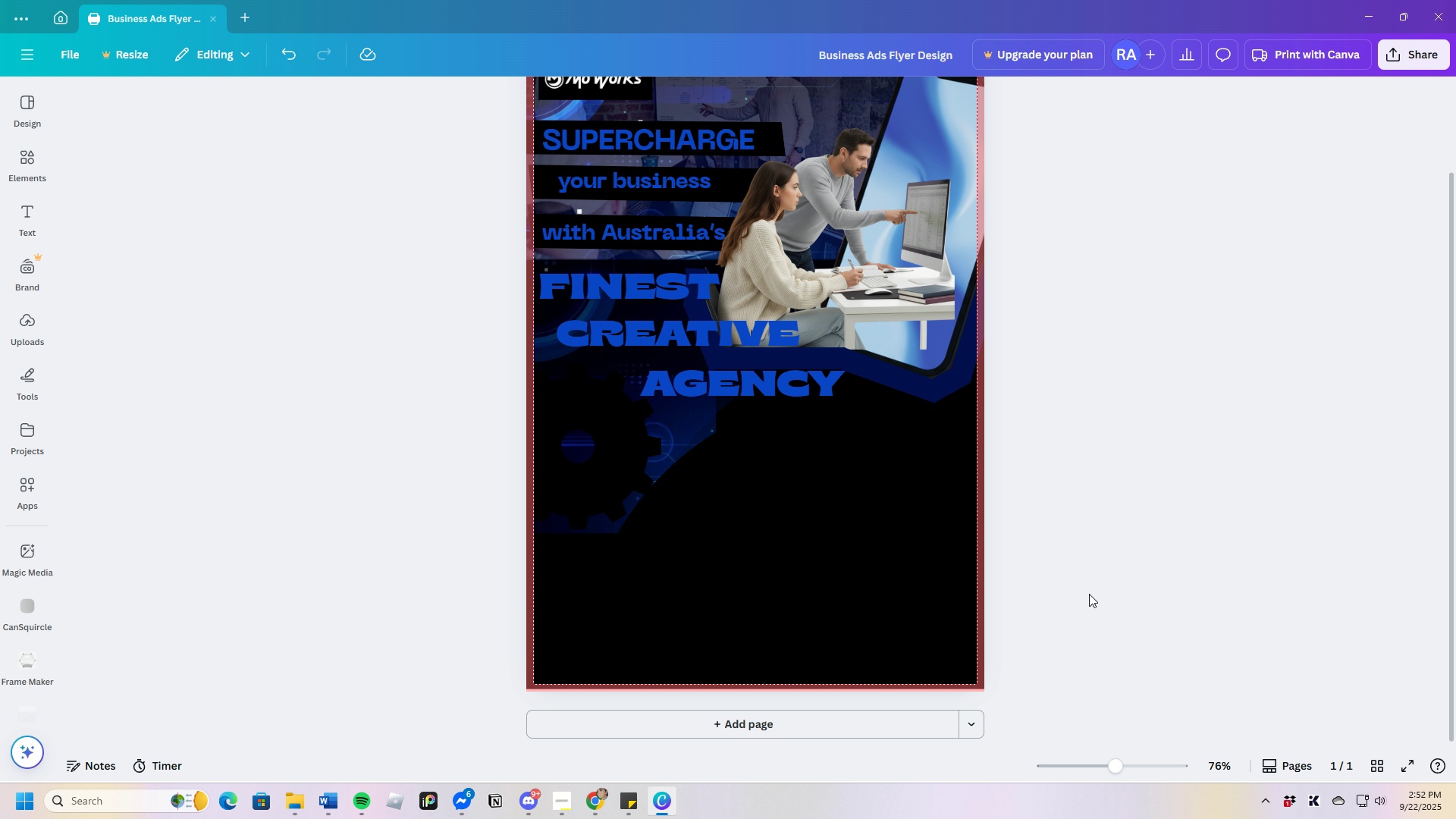 
left_click([1089, 594])
 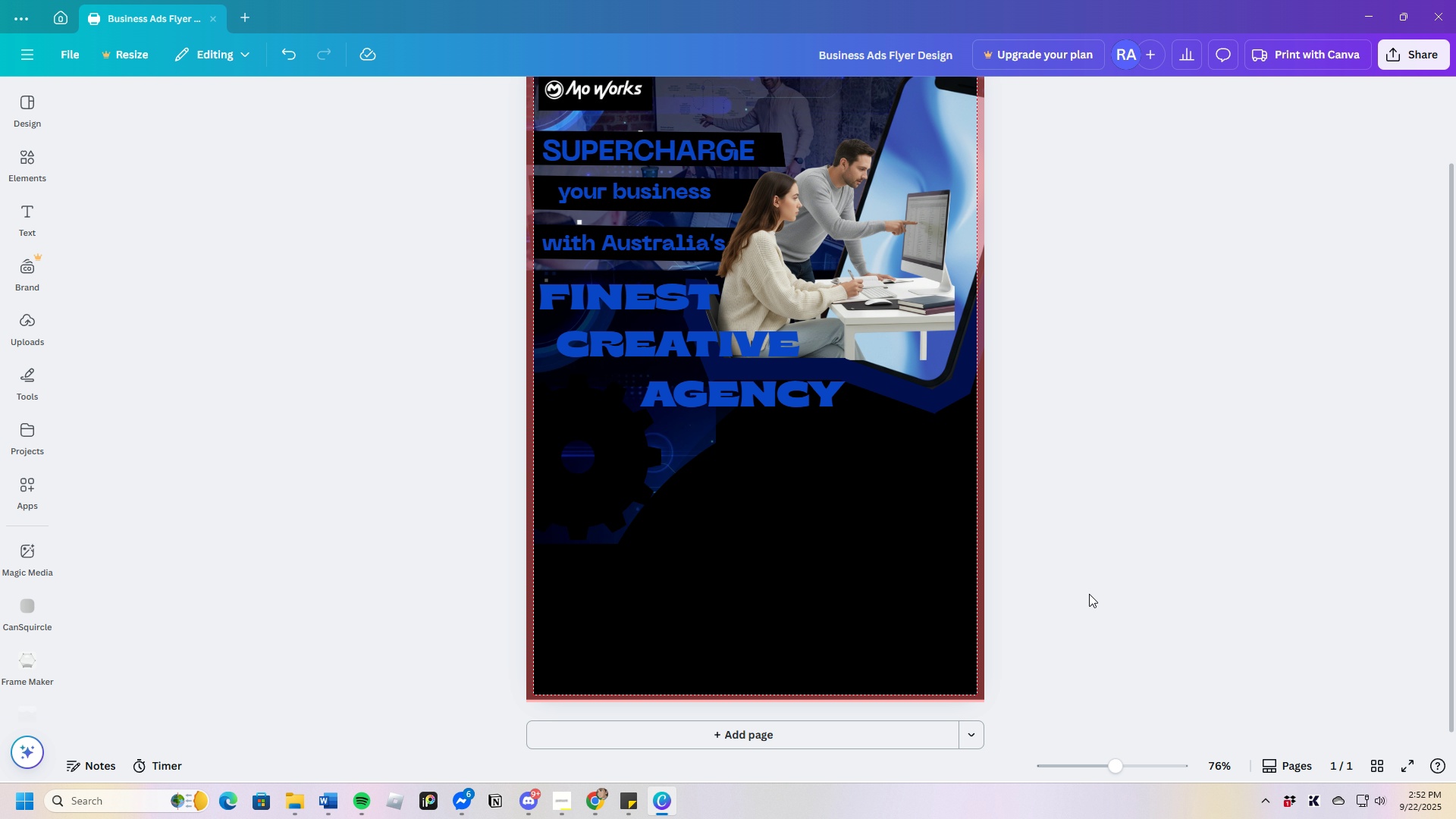 
scroll: coordinate [1089, 594], scroll_direction: up, amount: 1.0
 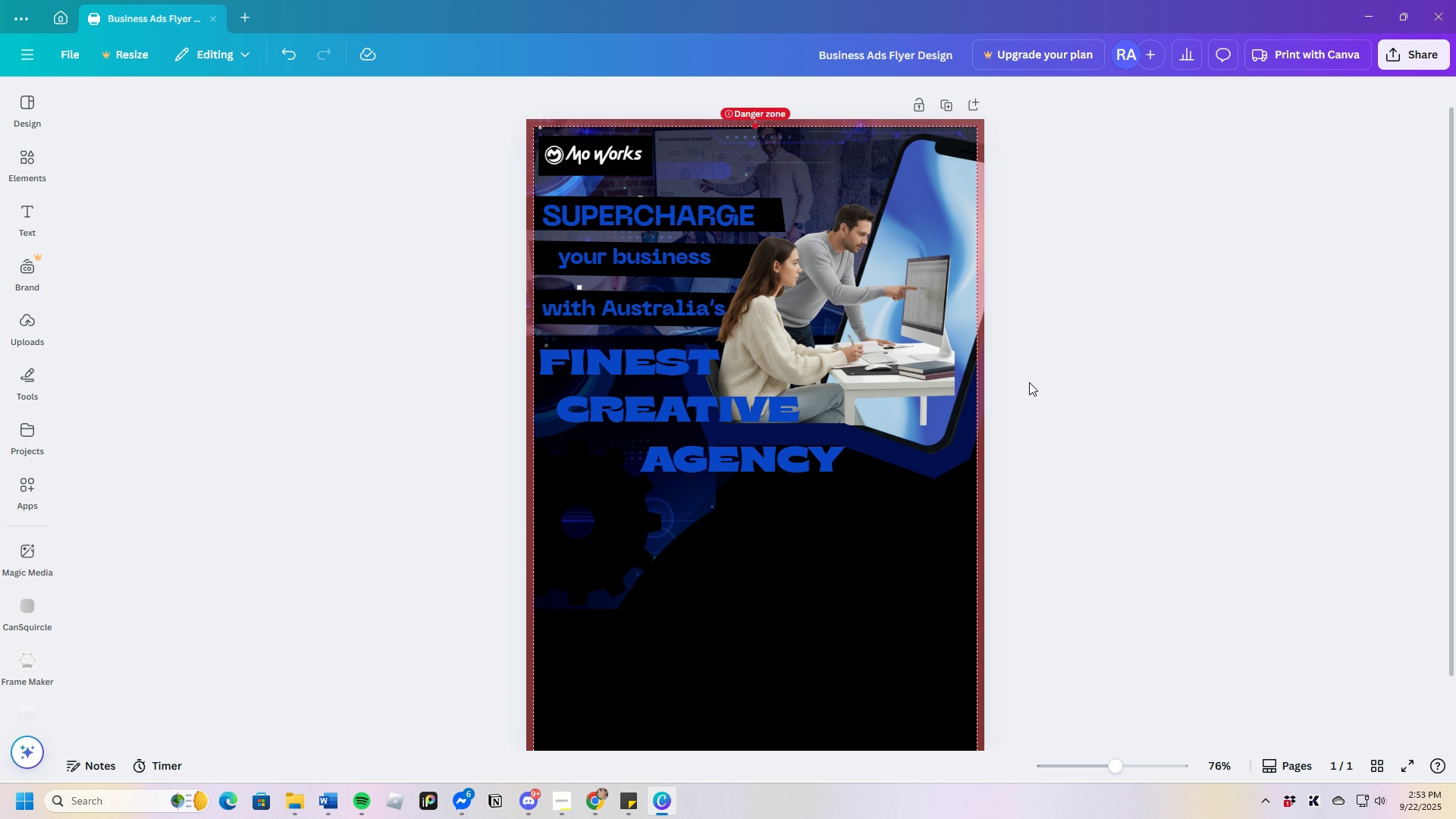 
wait(43.91)
 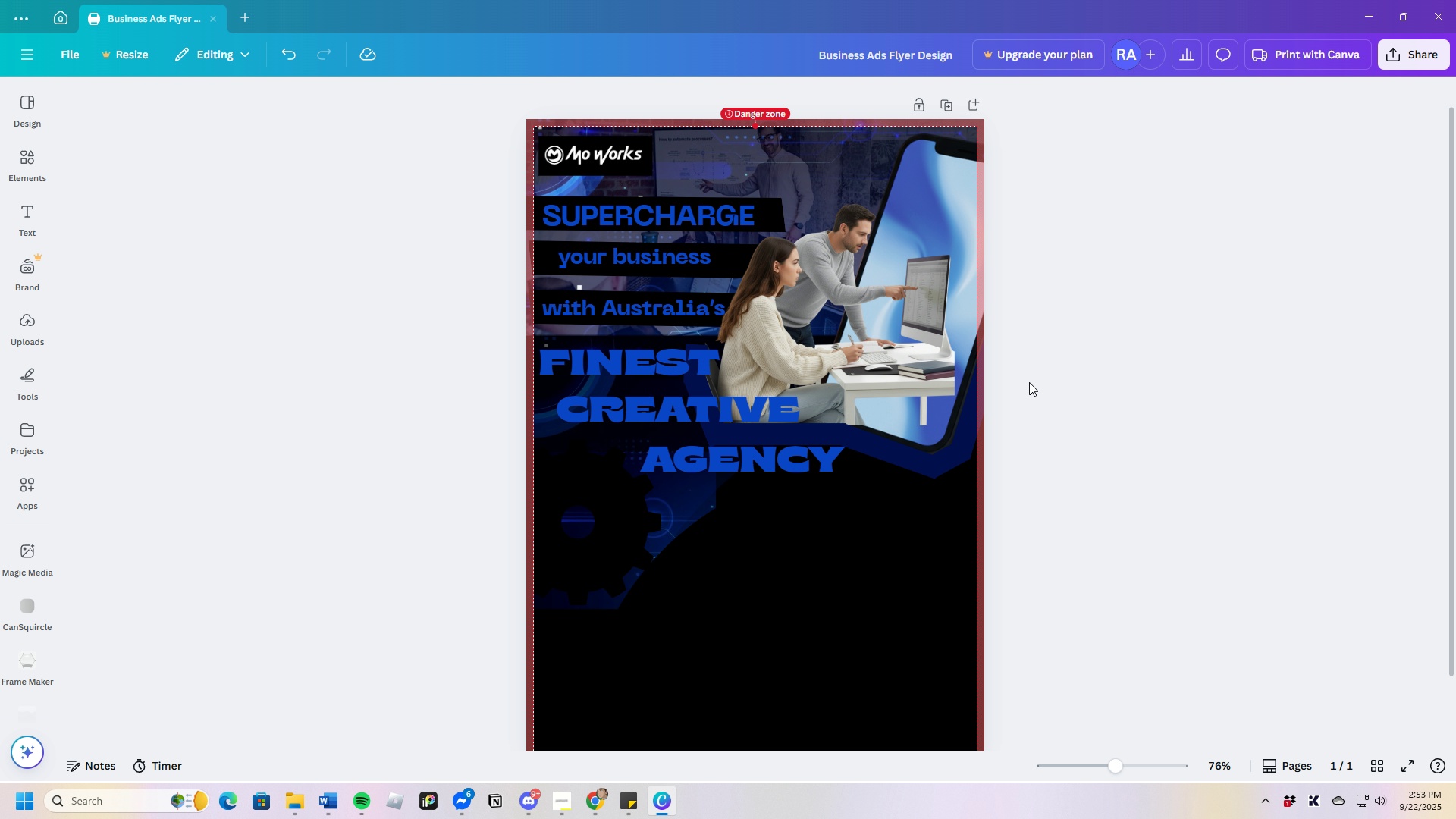 
left_click([602, 104])
 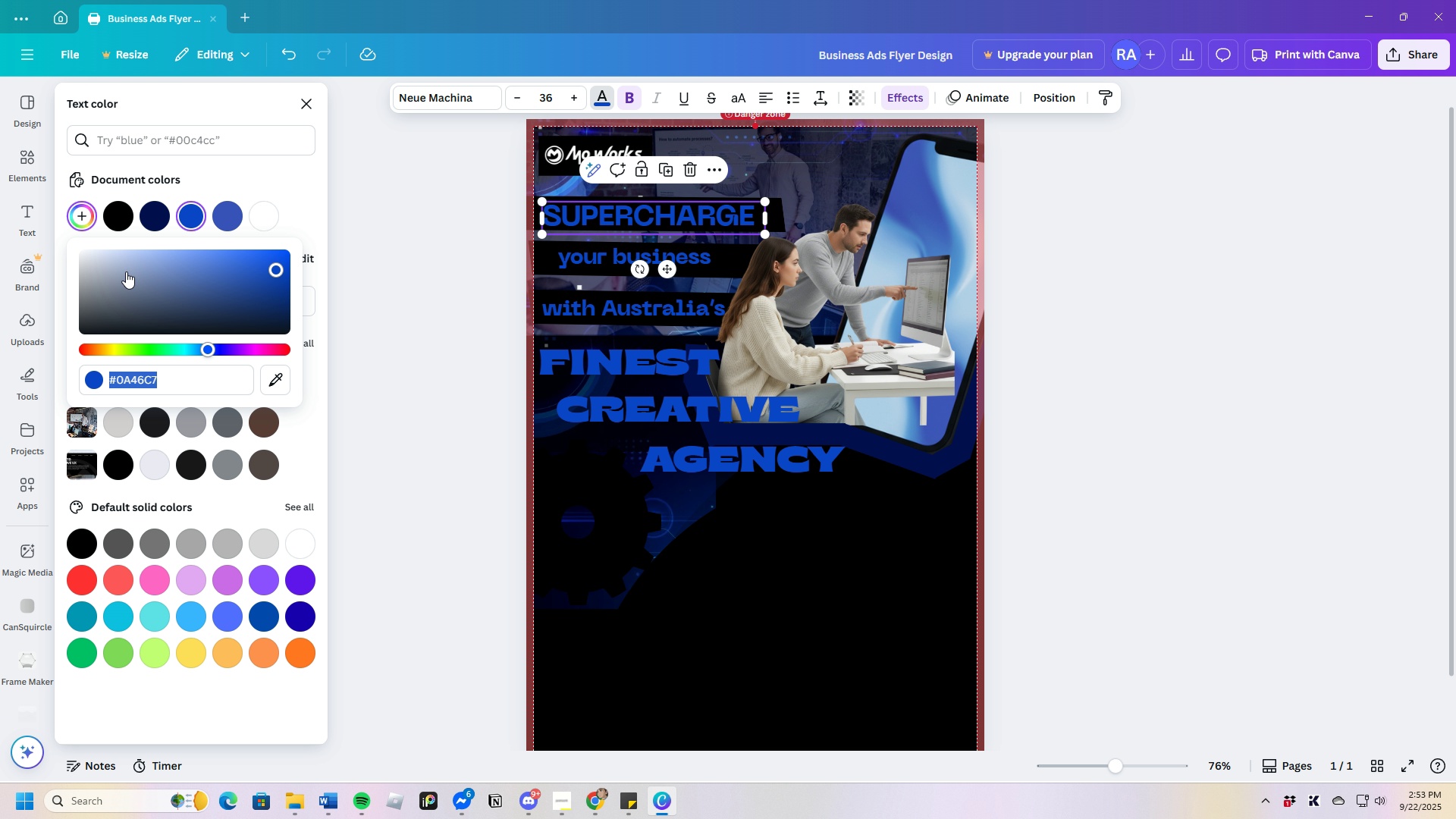 
left_click_drag(start_coordinate=[266, 268], to_coordinate=[152, 249])
 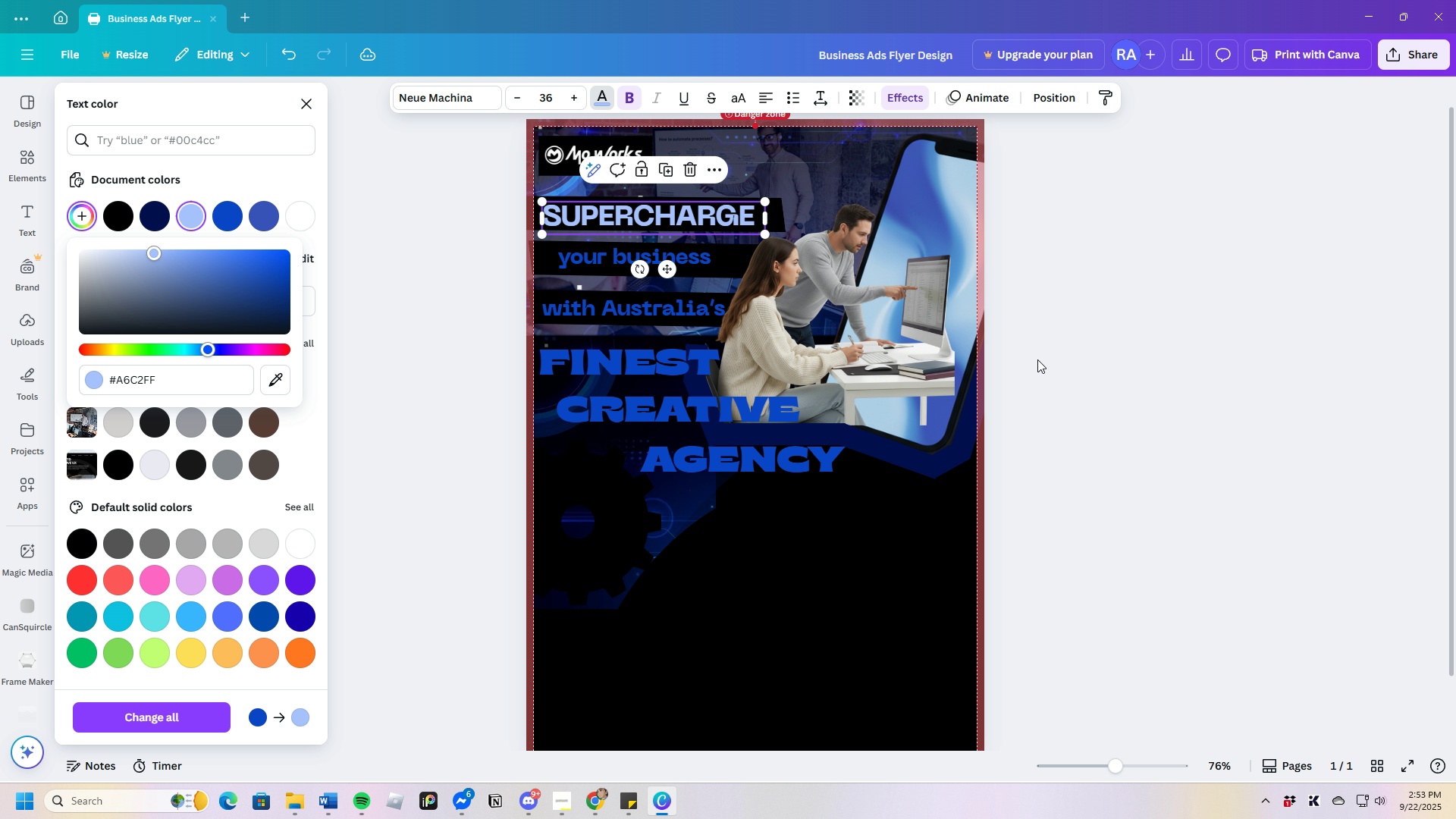 
left_click([1056, 352])
 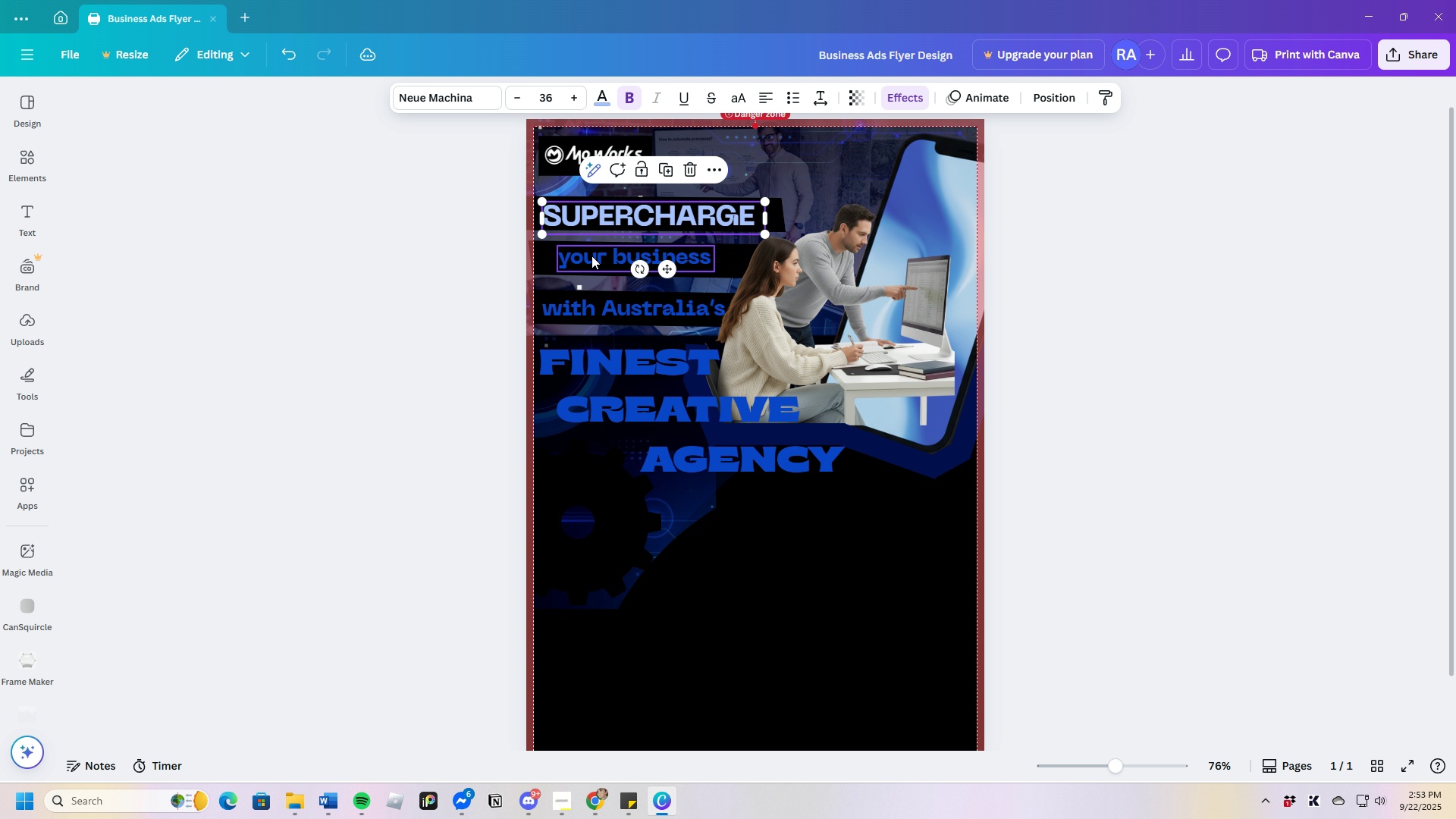 
left_click([592, 256])
 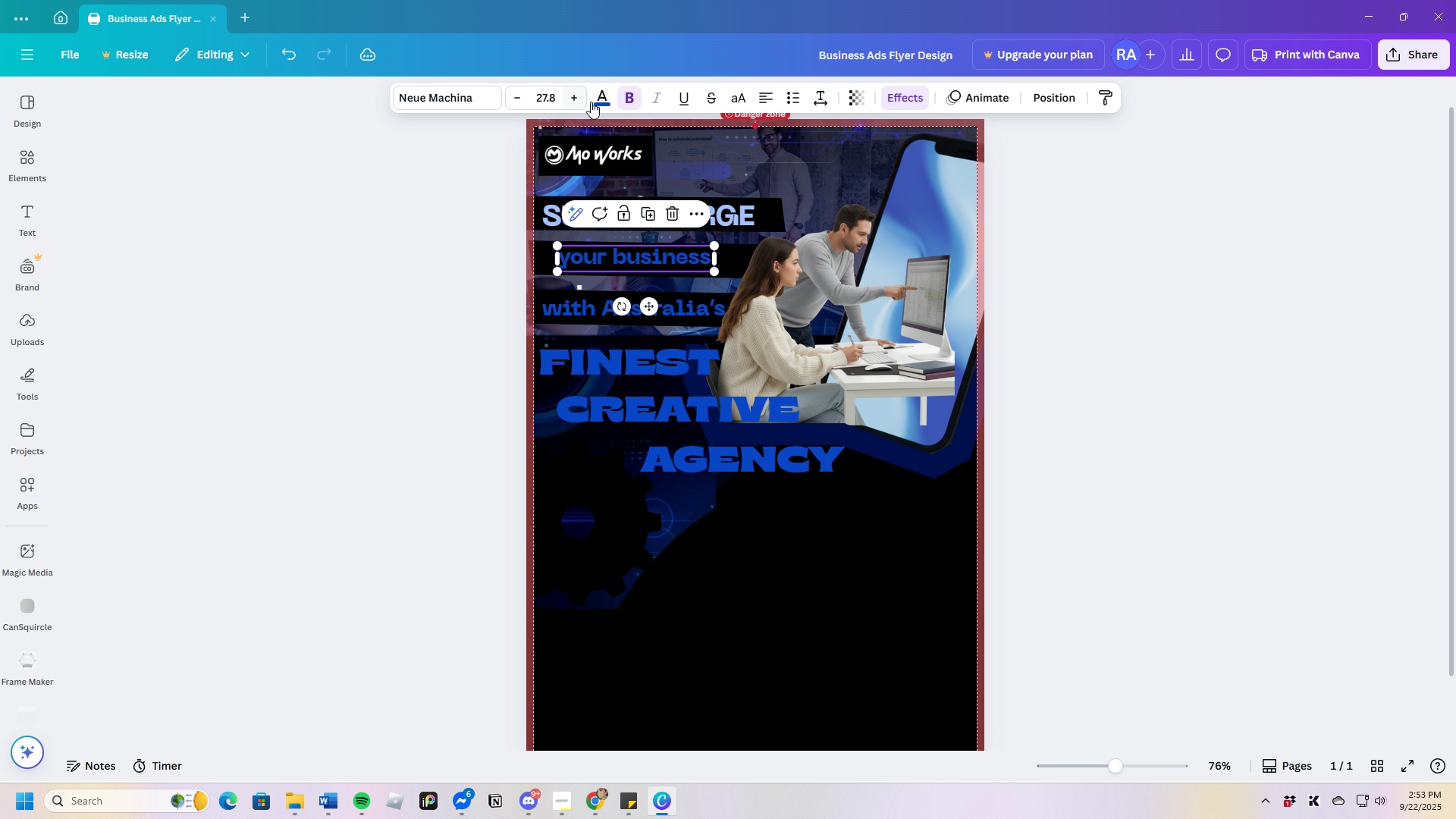 
left_click([604, 95])
 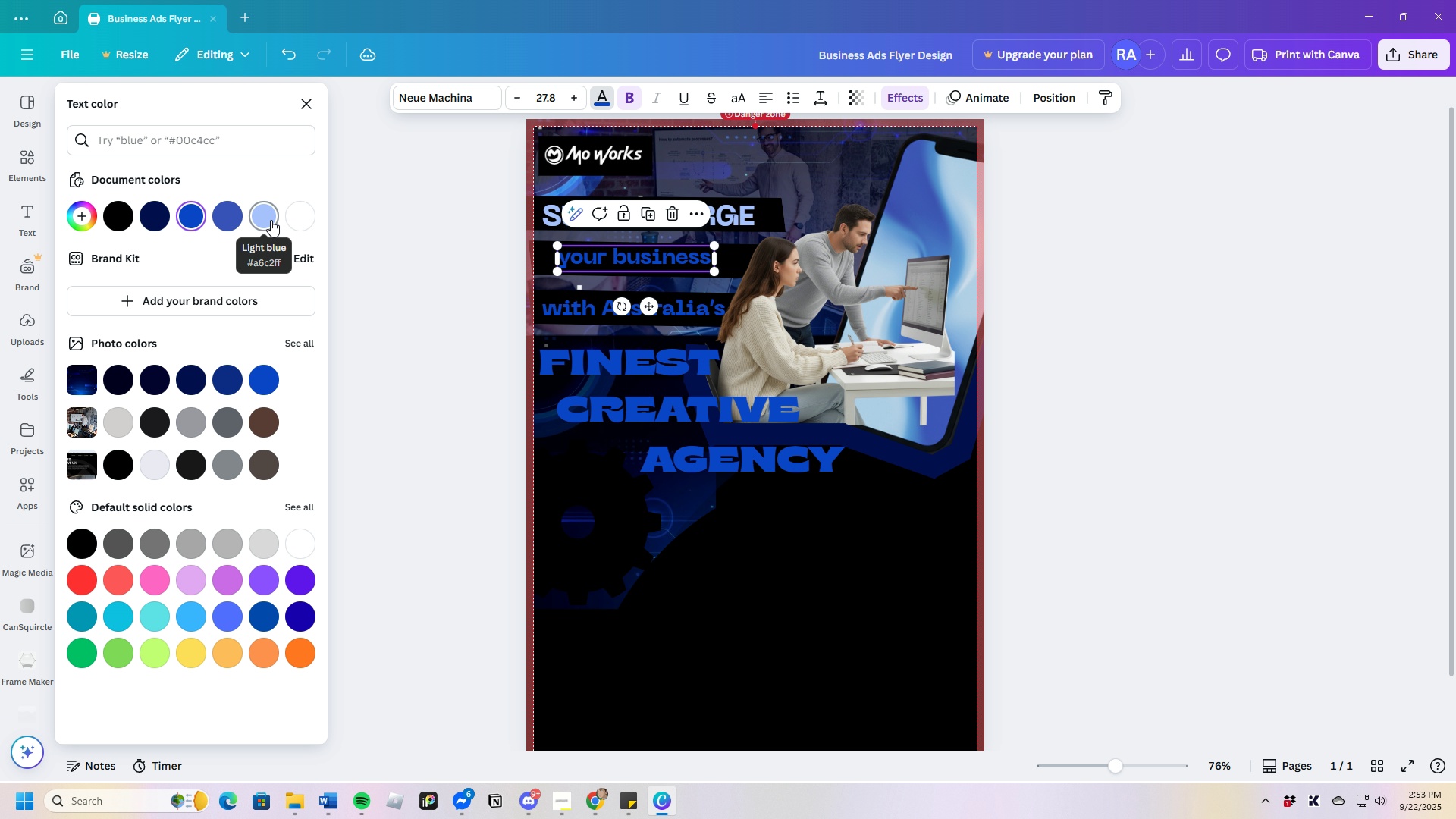 
left_click([263, 218])
 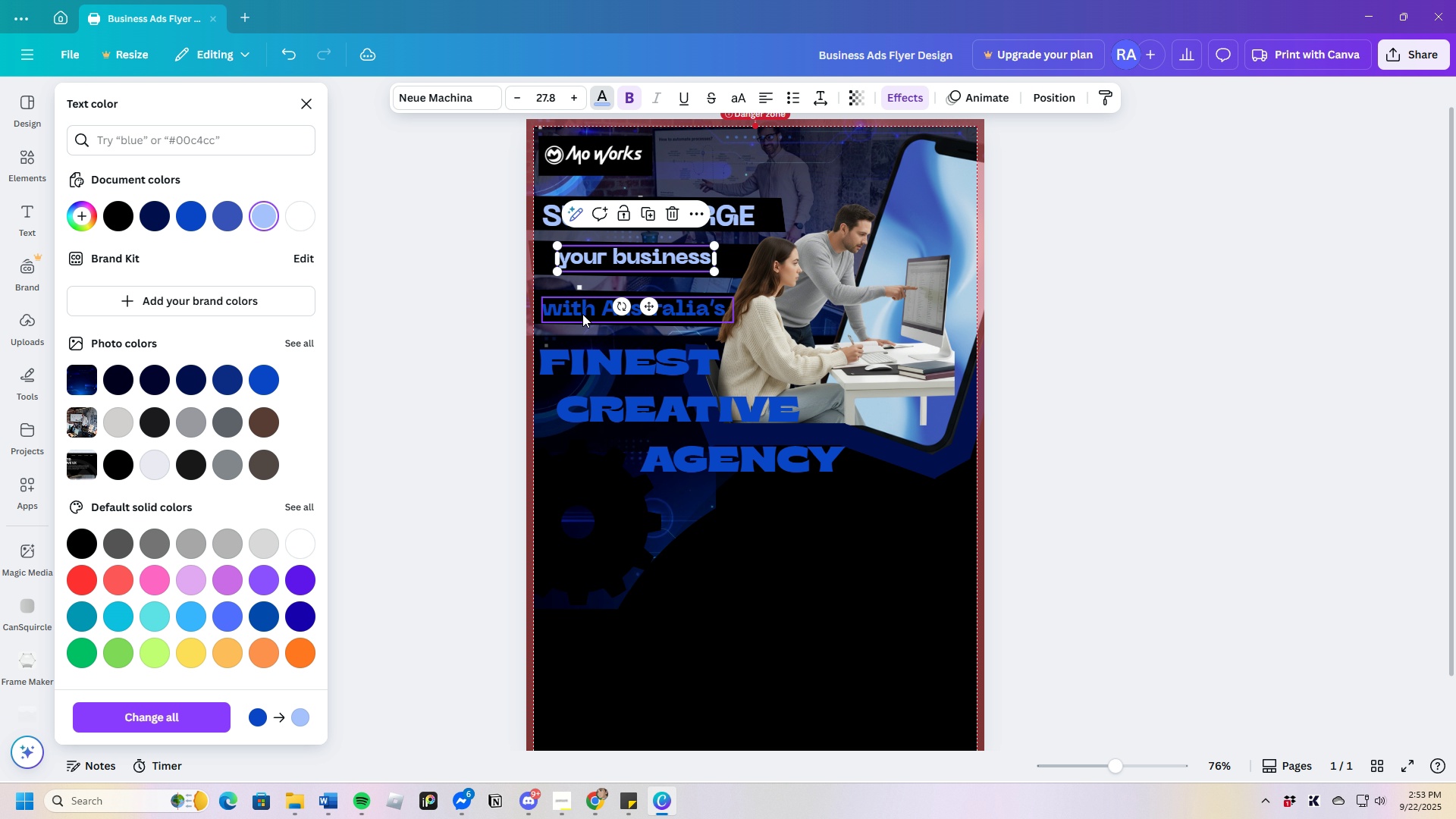 
left_click([576, 308])
 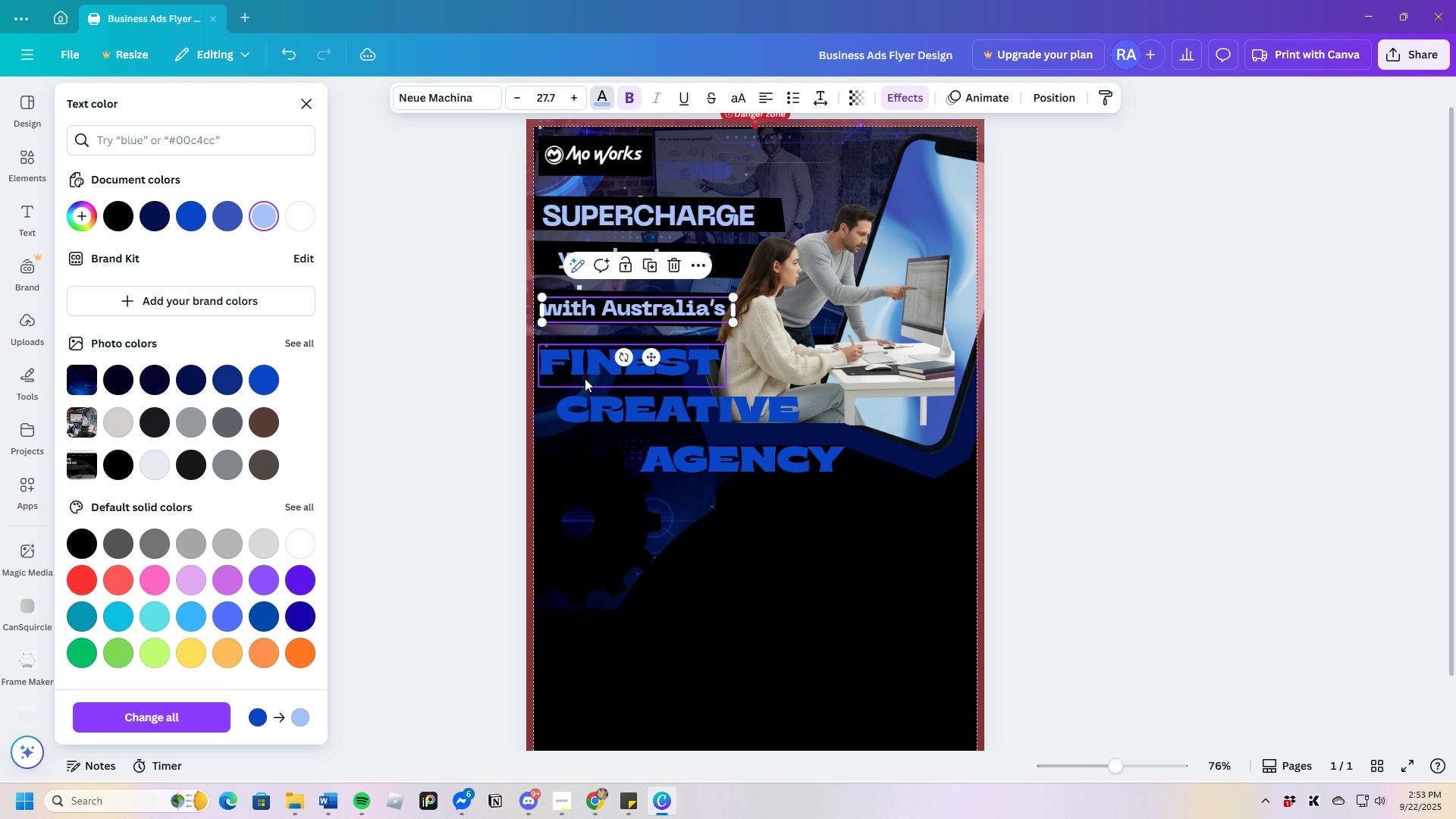 
left_click([581, 362])
 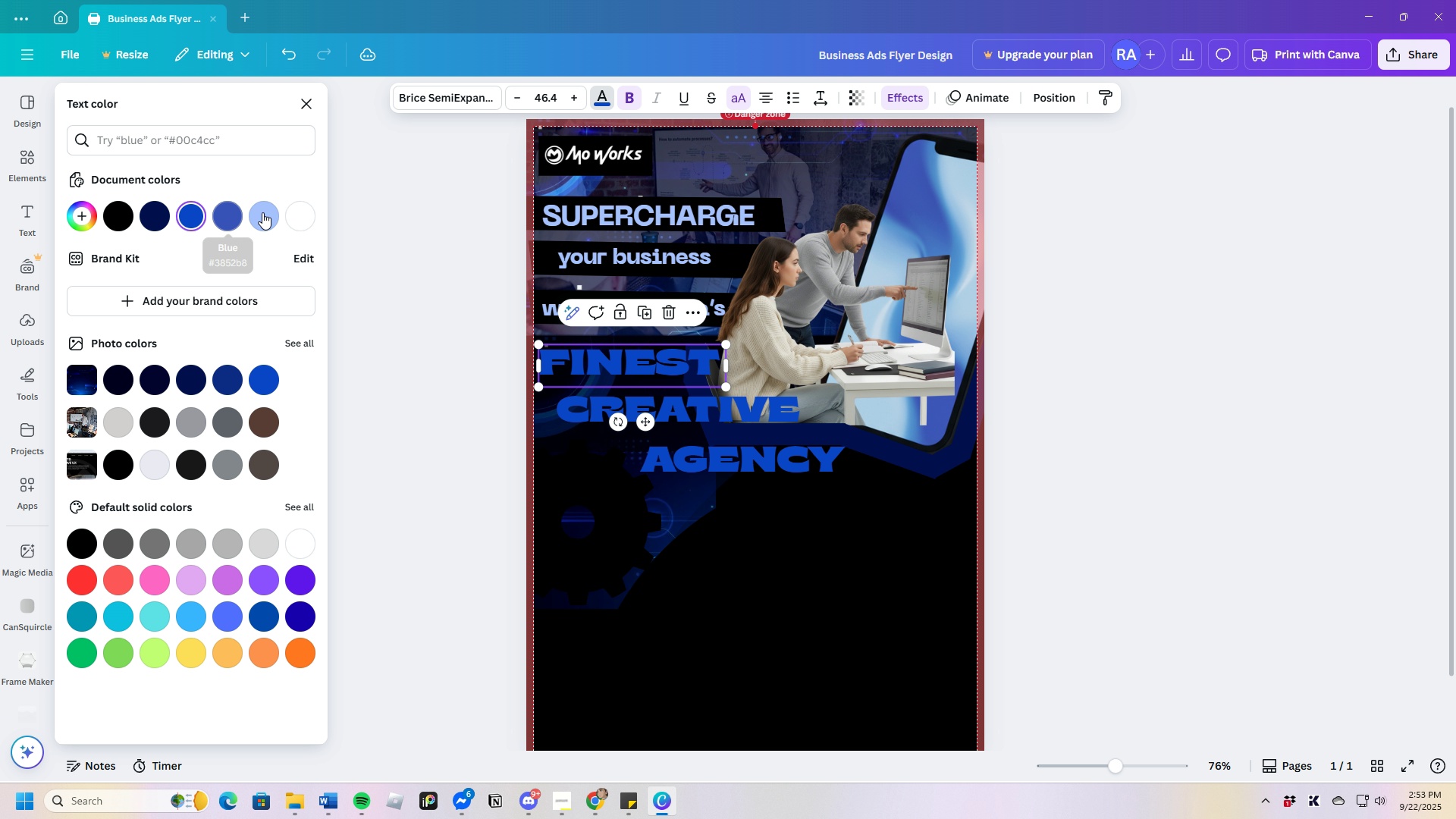 
left_click([271, 212])
 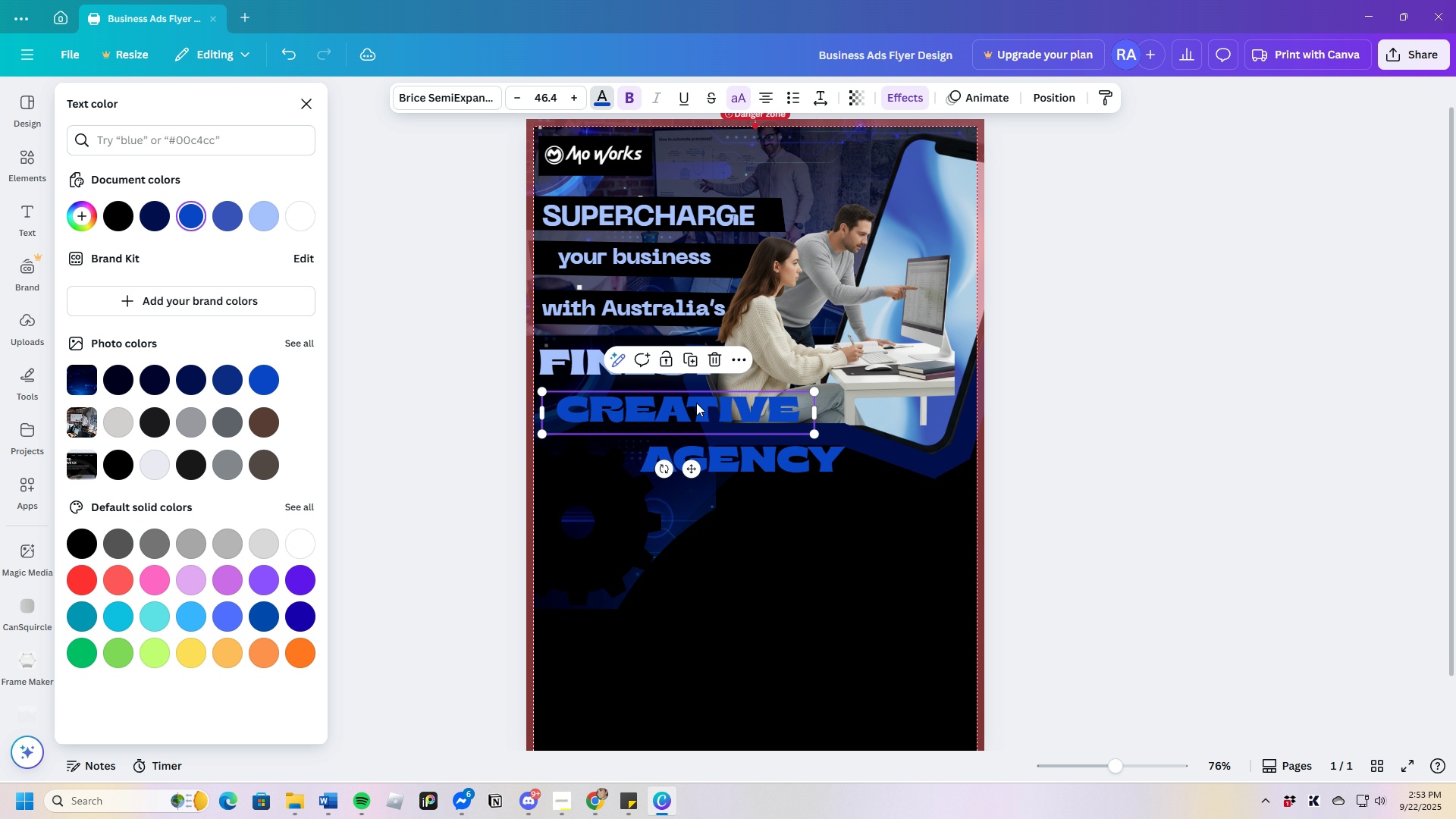 
left_click([696, 403])
 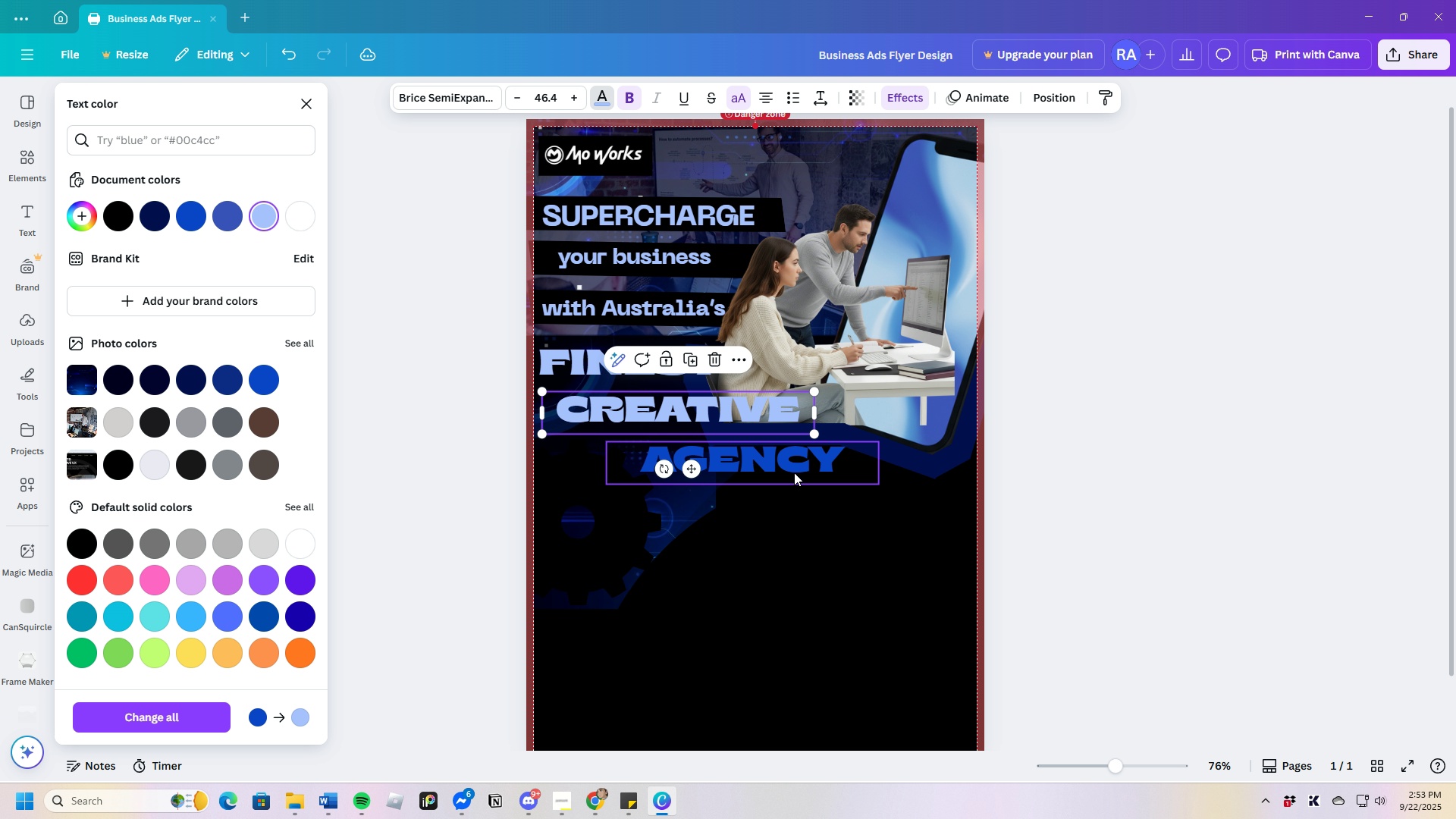 
left_click([794, 472])
 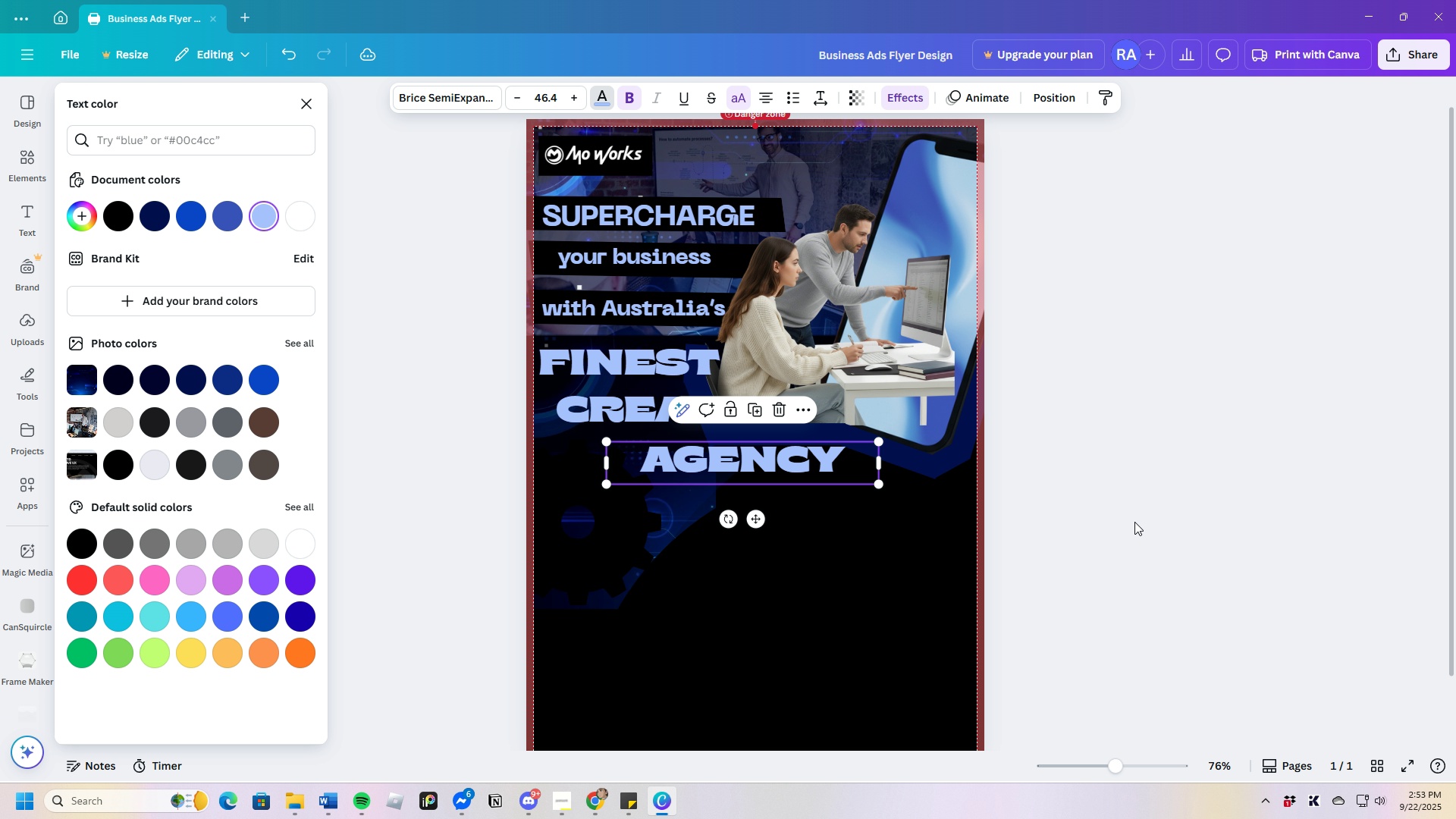 
double_click([1134, 520])
 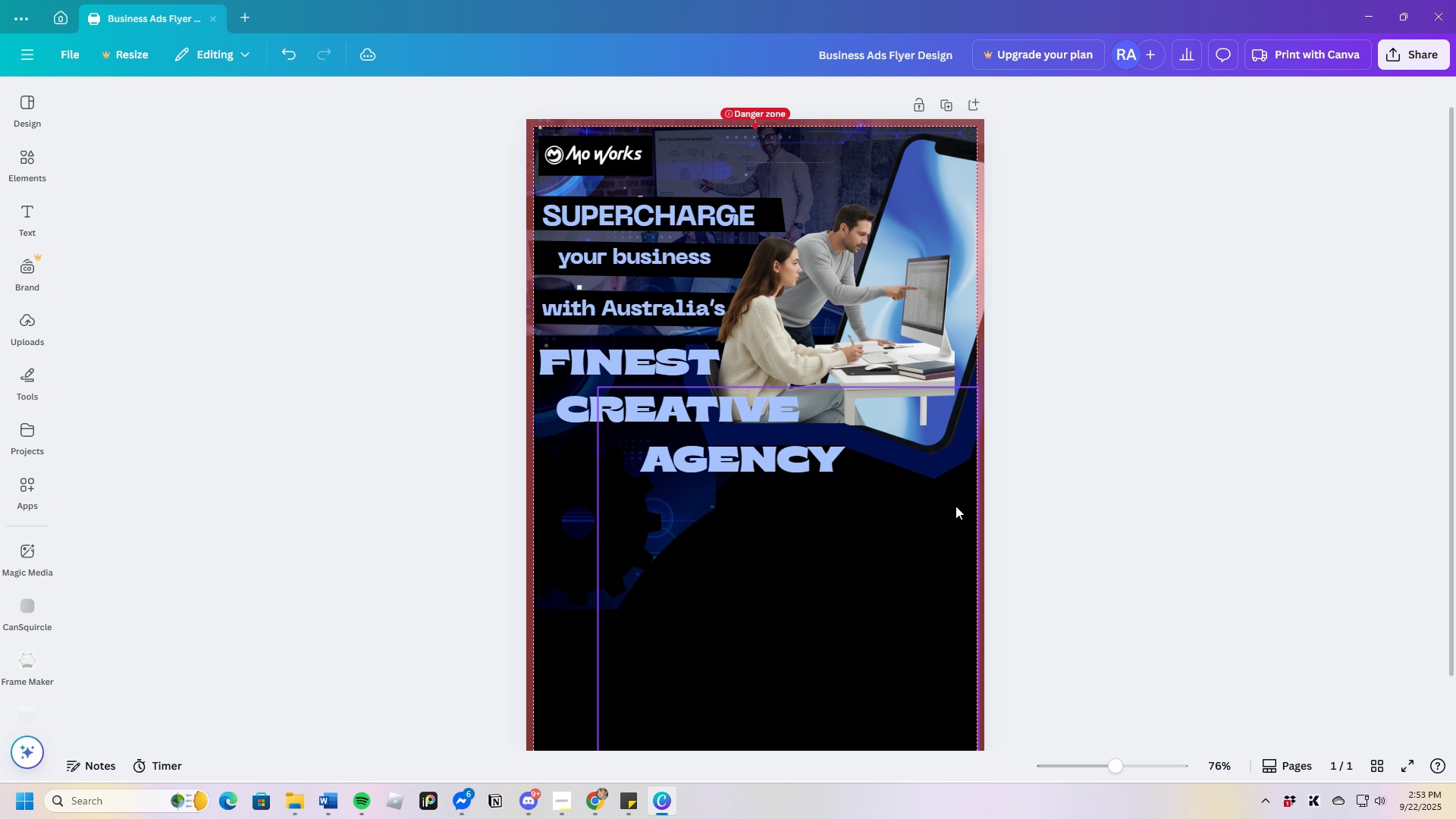 
wait(5.06)
 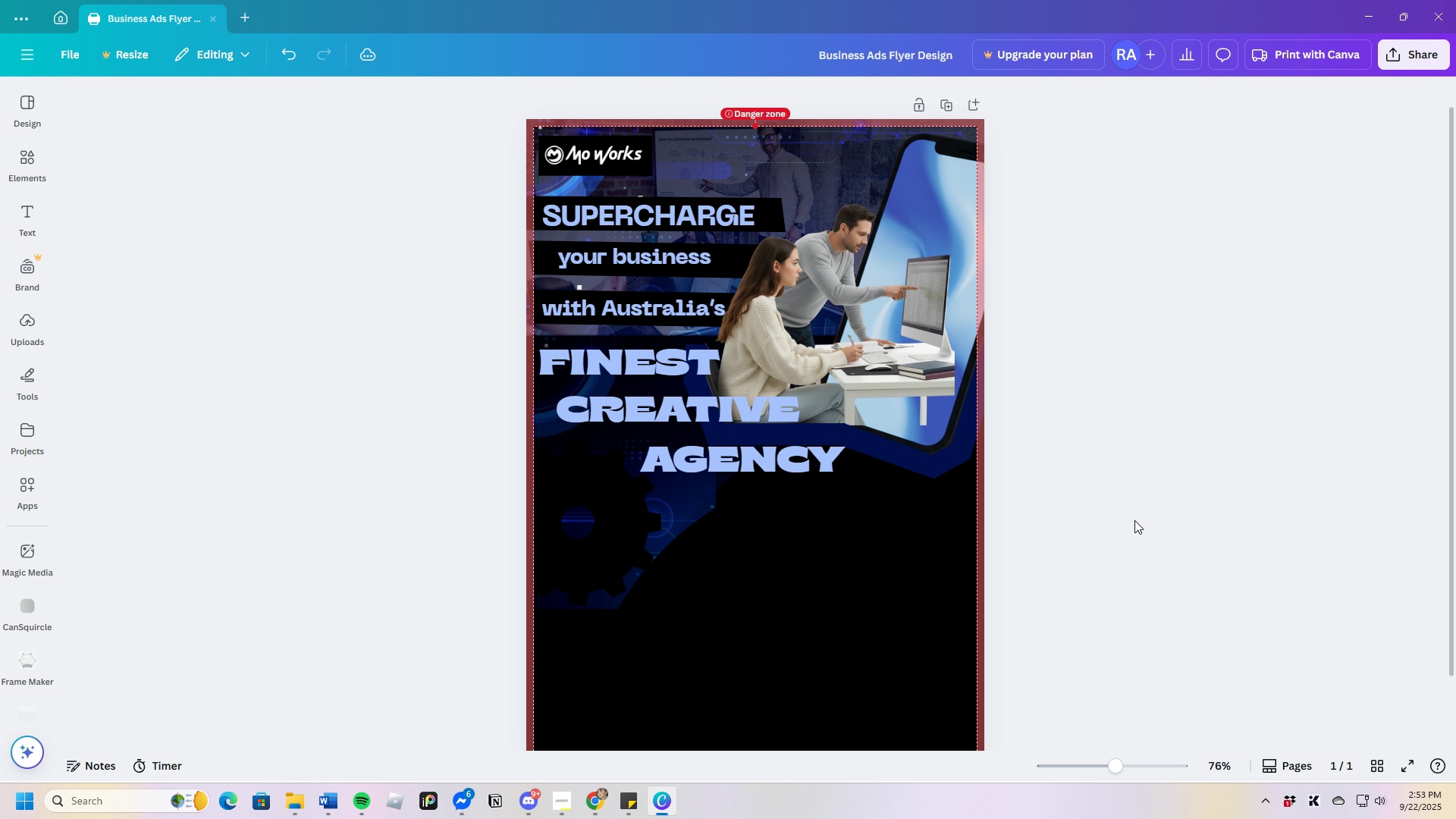 
left_click_drag(start_coordinate=[745, 464], to_coordinate=[748, 479])
 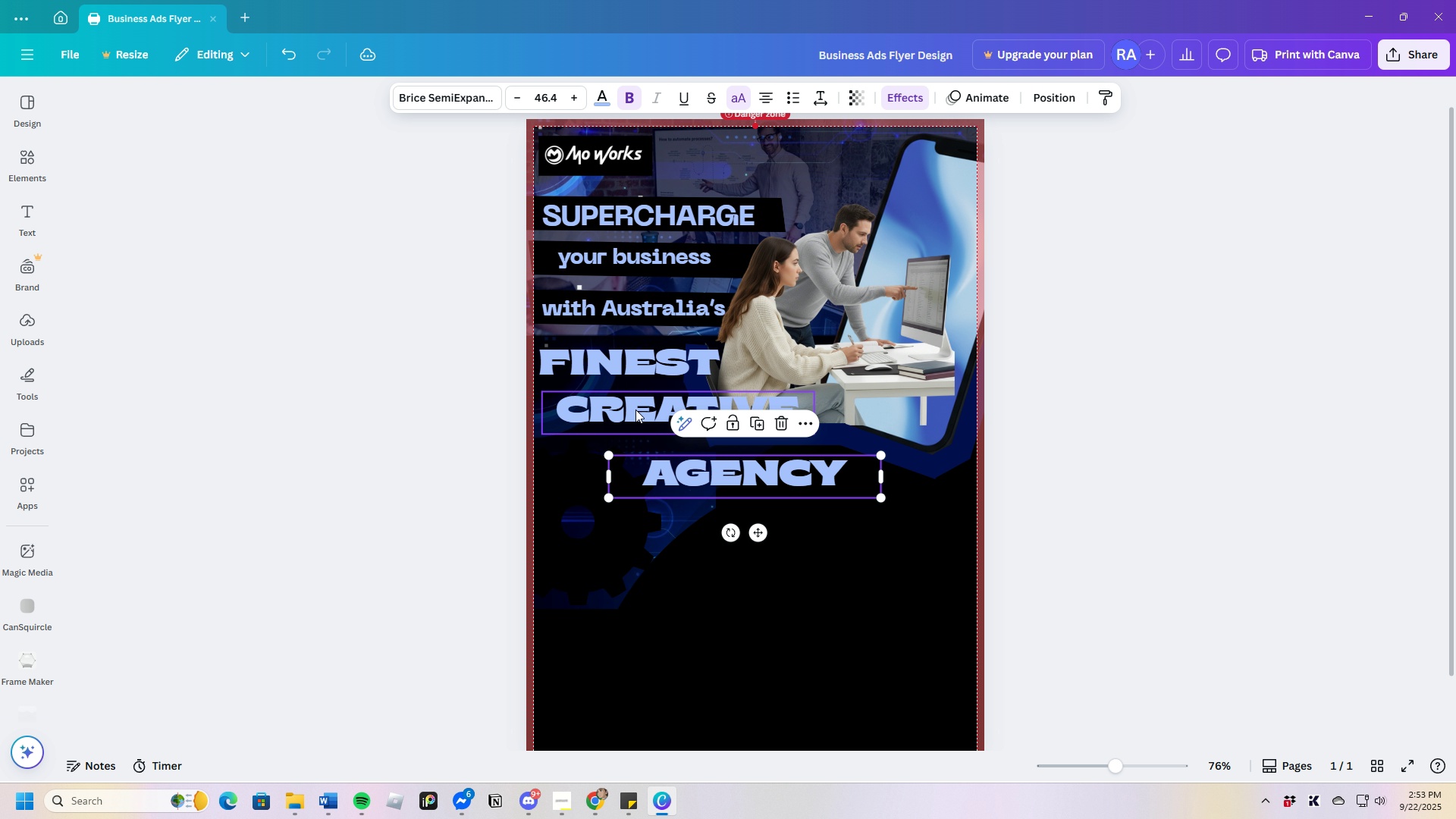 
left_click_drag(start_coordinate=[635, 410], to_coordinate=[629, 426])
 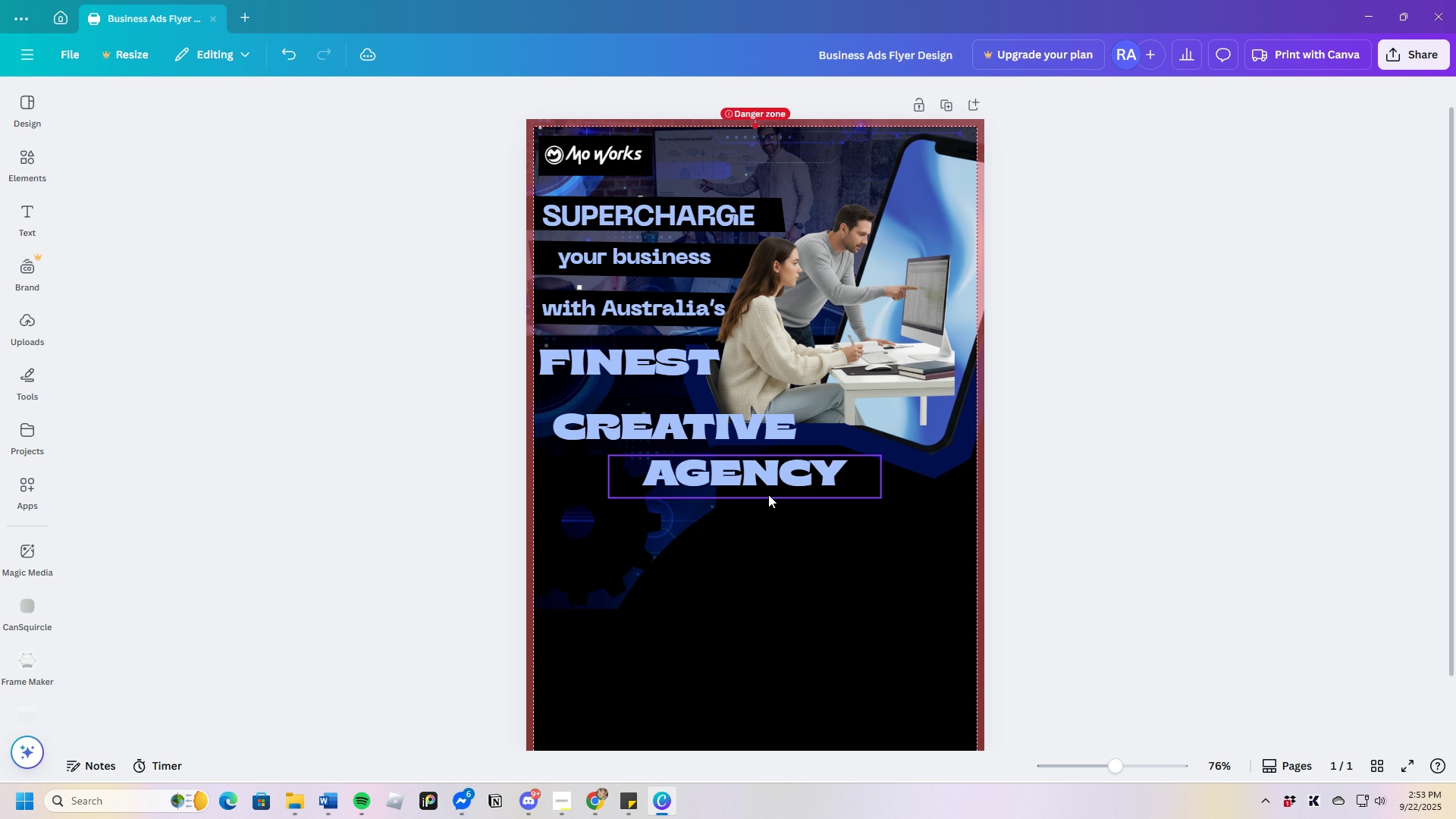 
left_click_drag(start_coordinate=[777, 480], to_coordinate=[803, 479])
 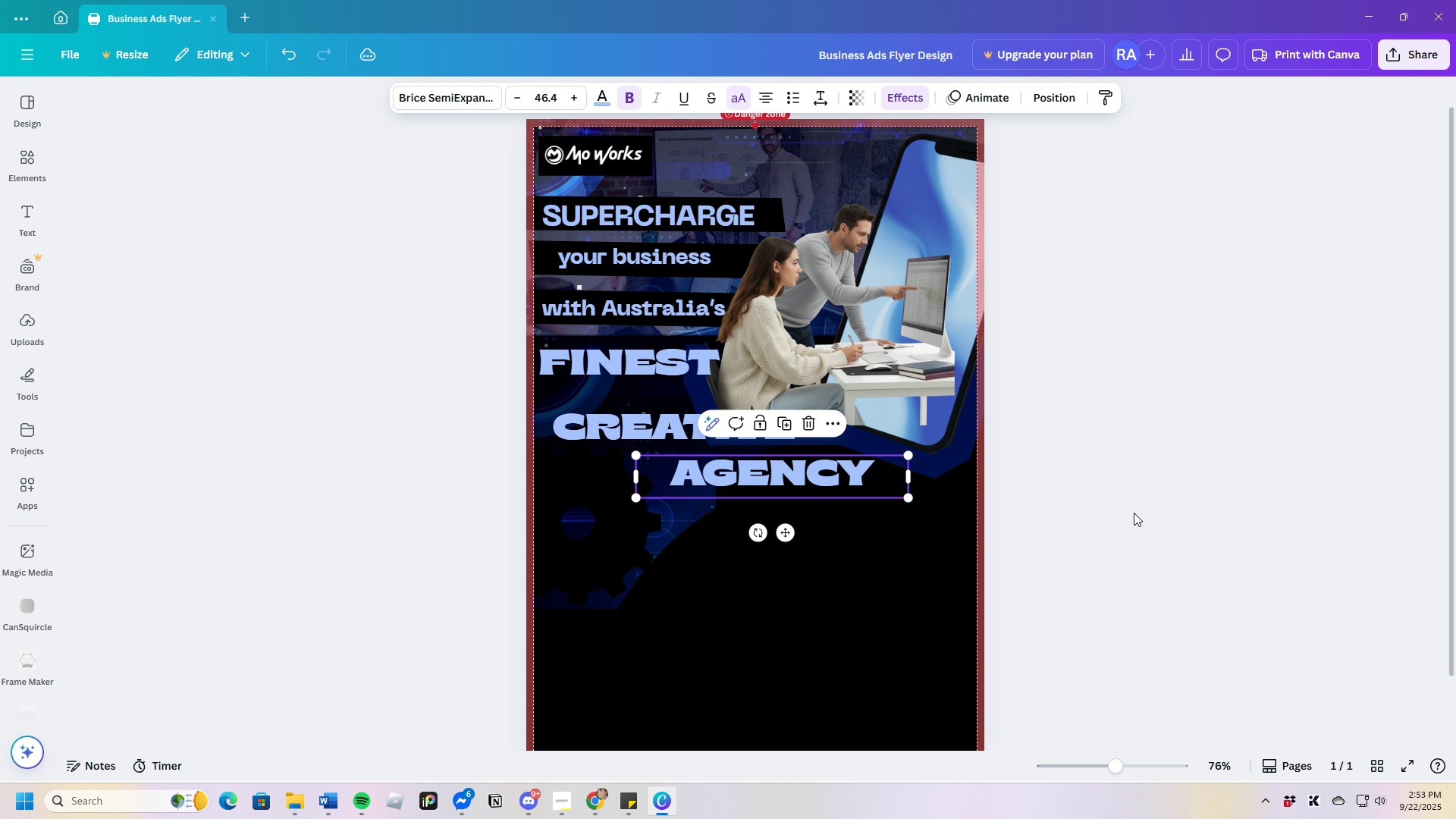 
left_click([1134, 513])
 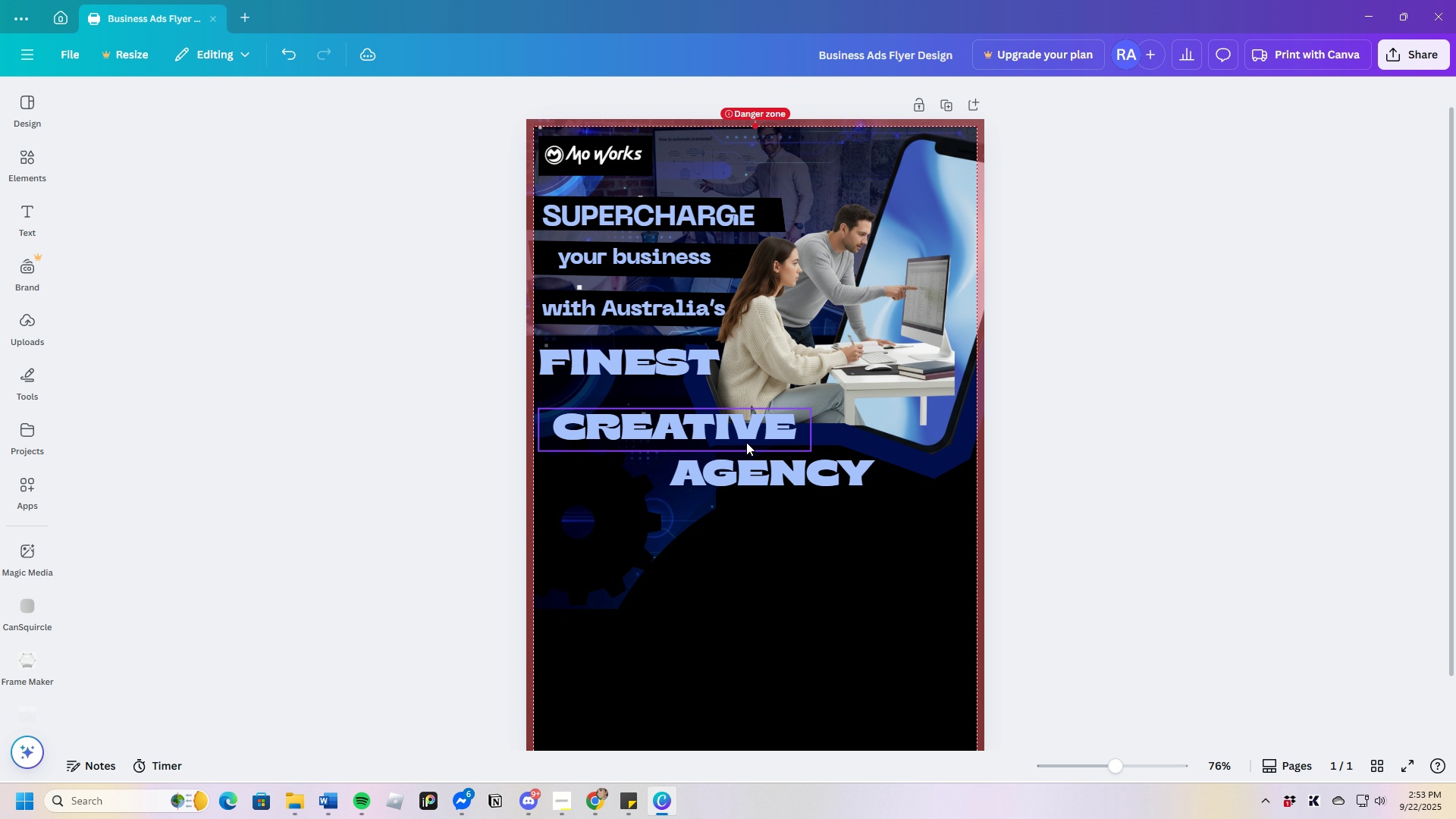 
wait(5.49)
 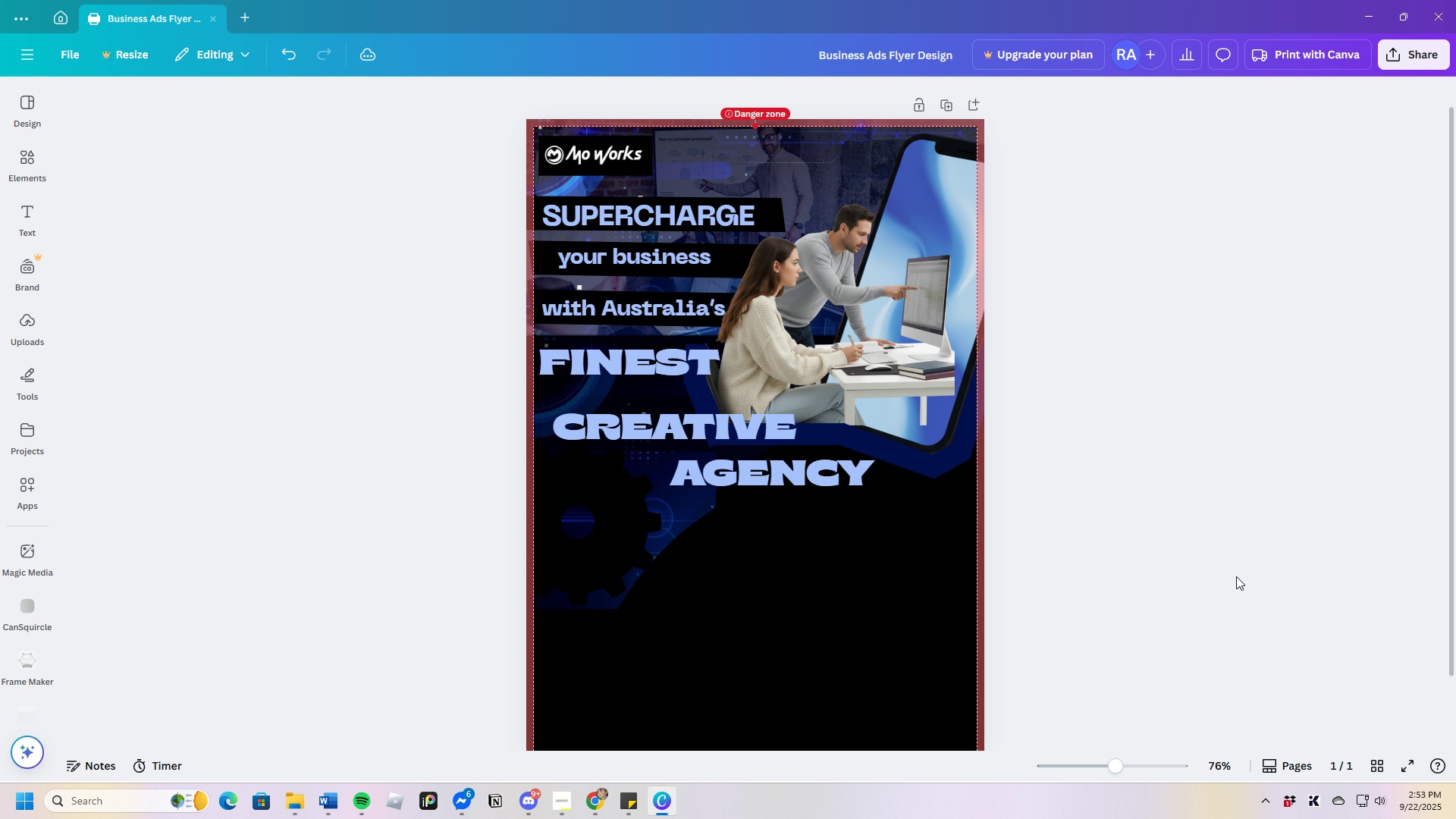 
left_click_drag(start_coordinate=[751, 434], to_coordinate=[761, 406])
 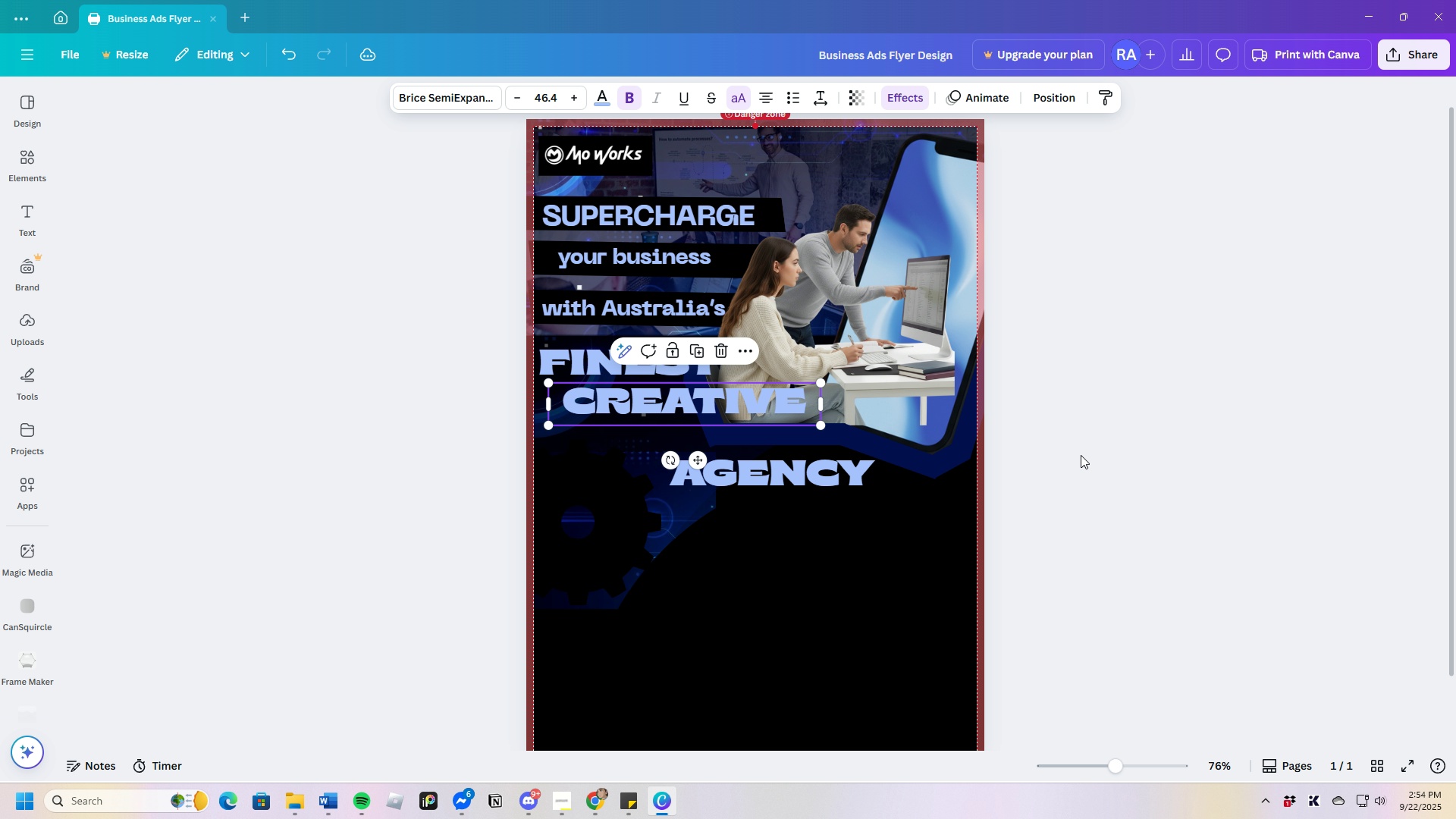 
left_click([1081, 455])
 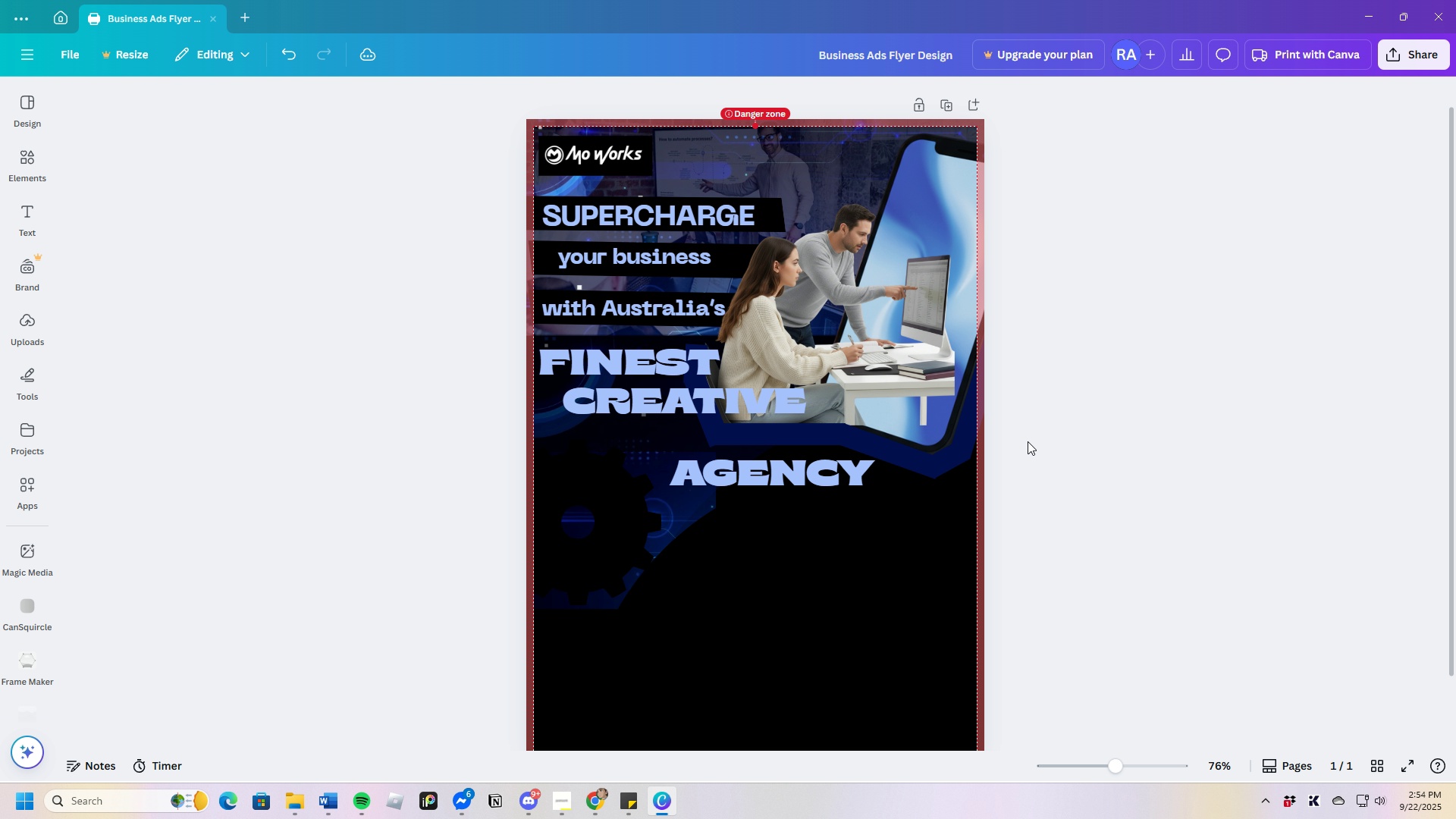 
wait(5.18)
 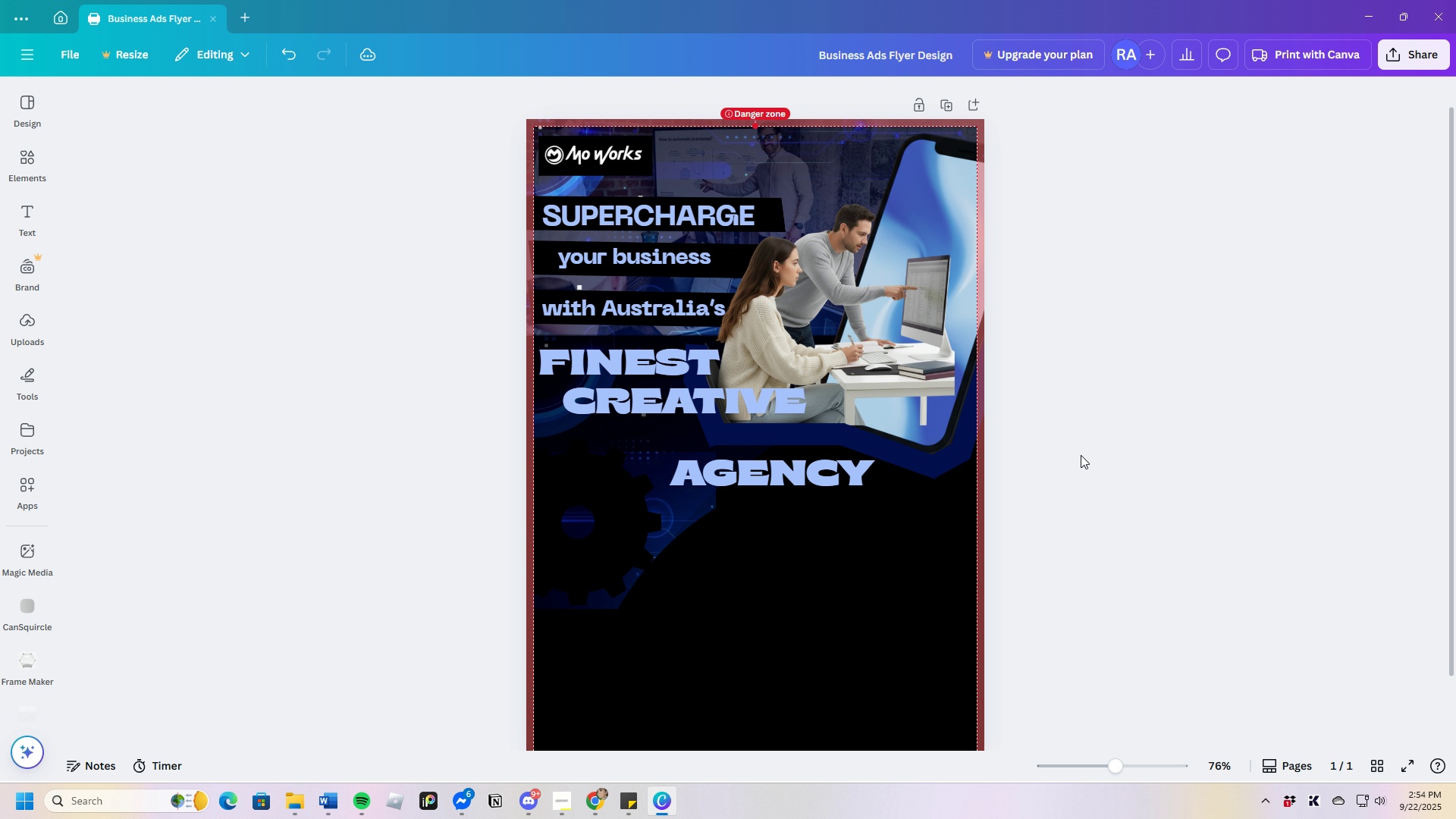 
mouse_move([46, 340])
 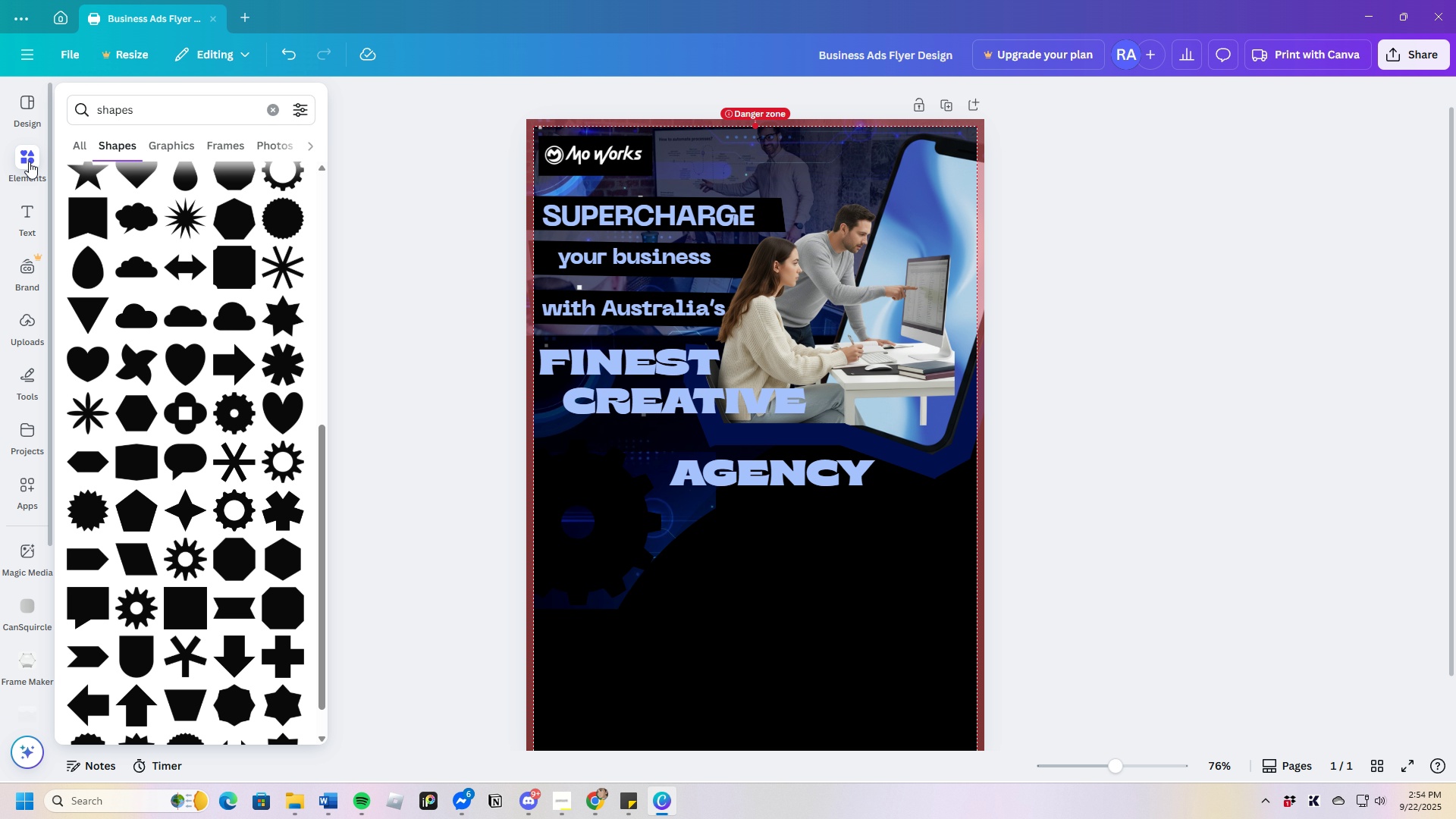 
left_click([29, 162])
 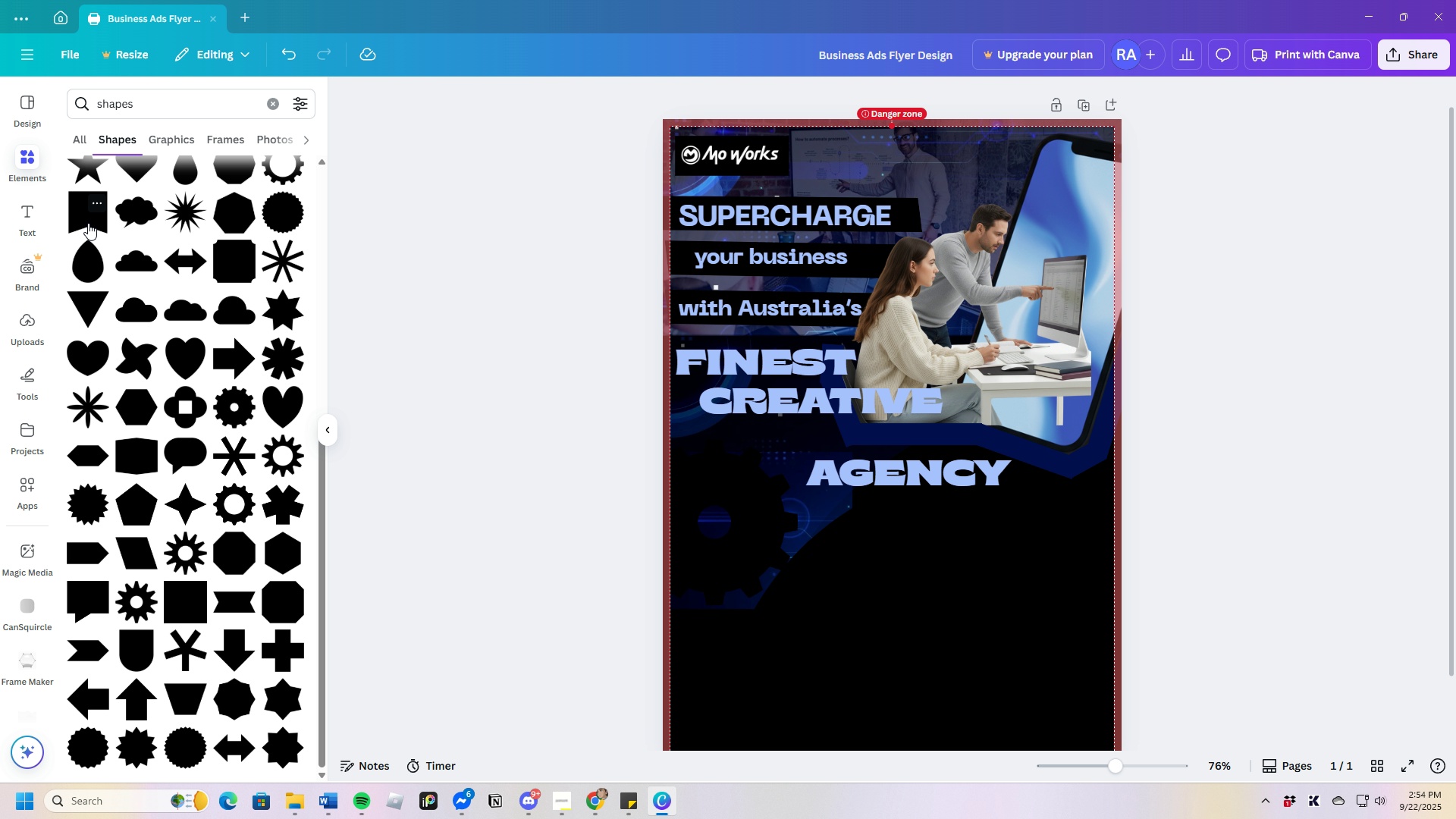 
left_click([88, 222])
 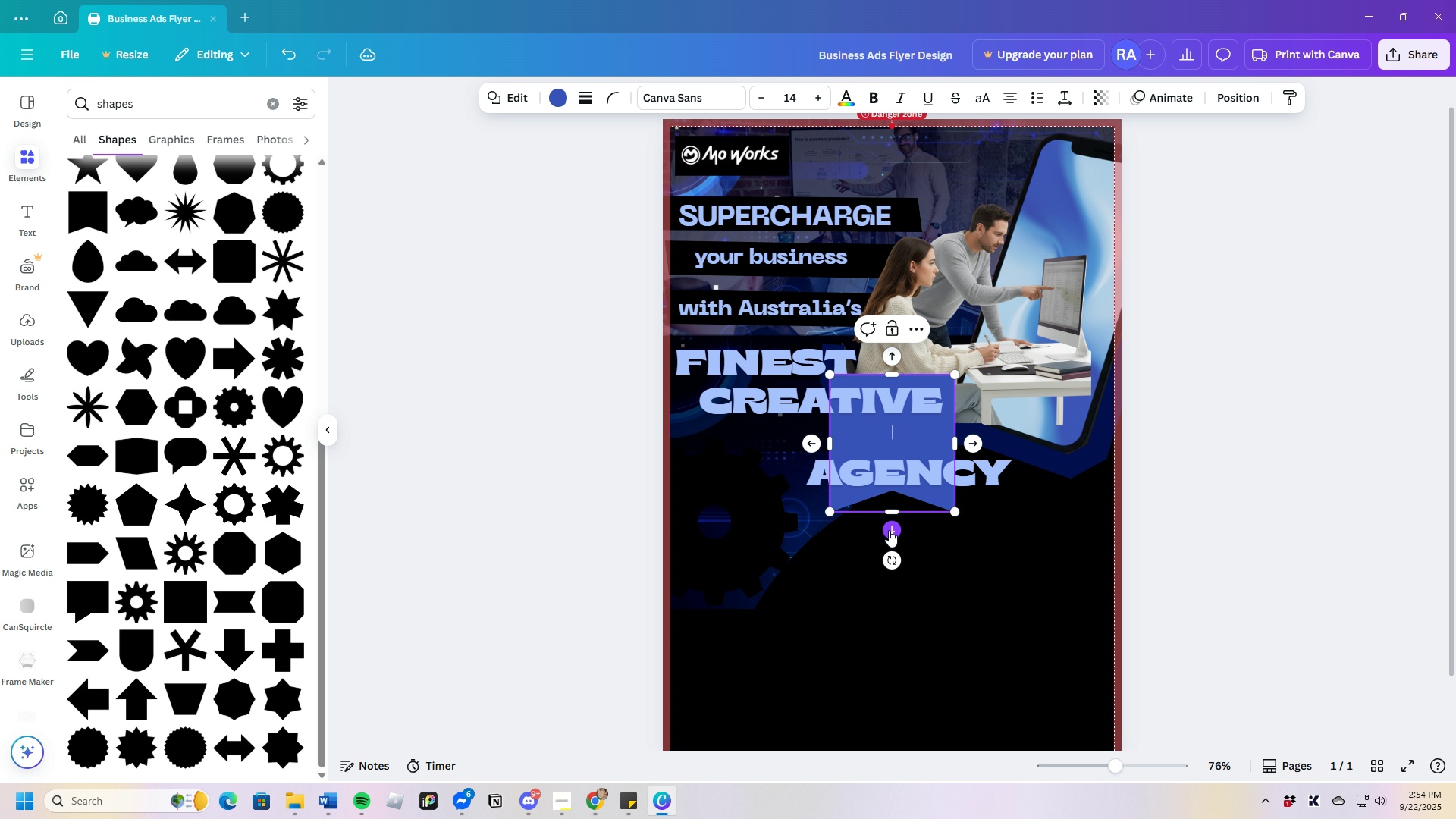 
left_click_drag(start_coordinate=[890, 529], to_coordinate=[1042, 496])
 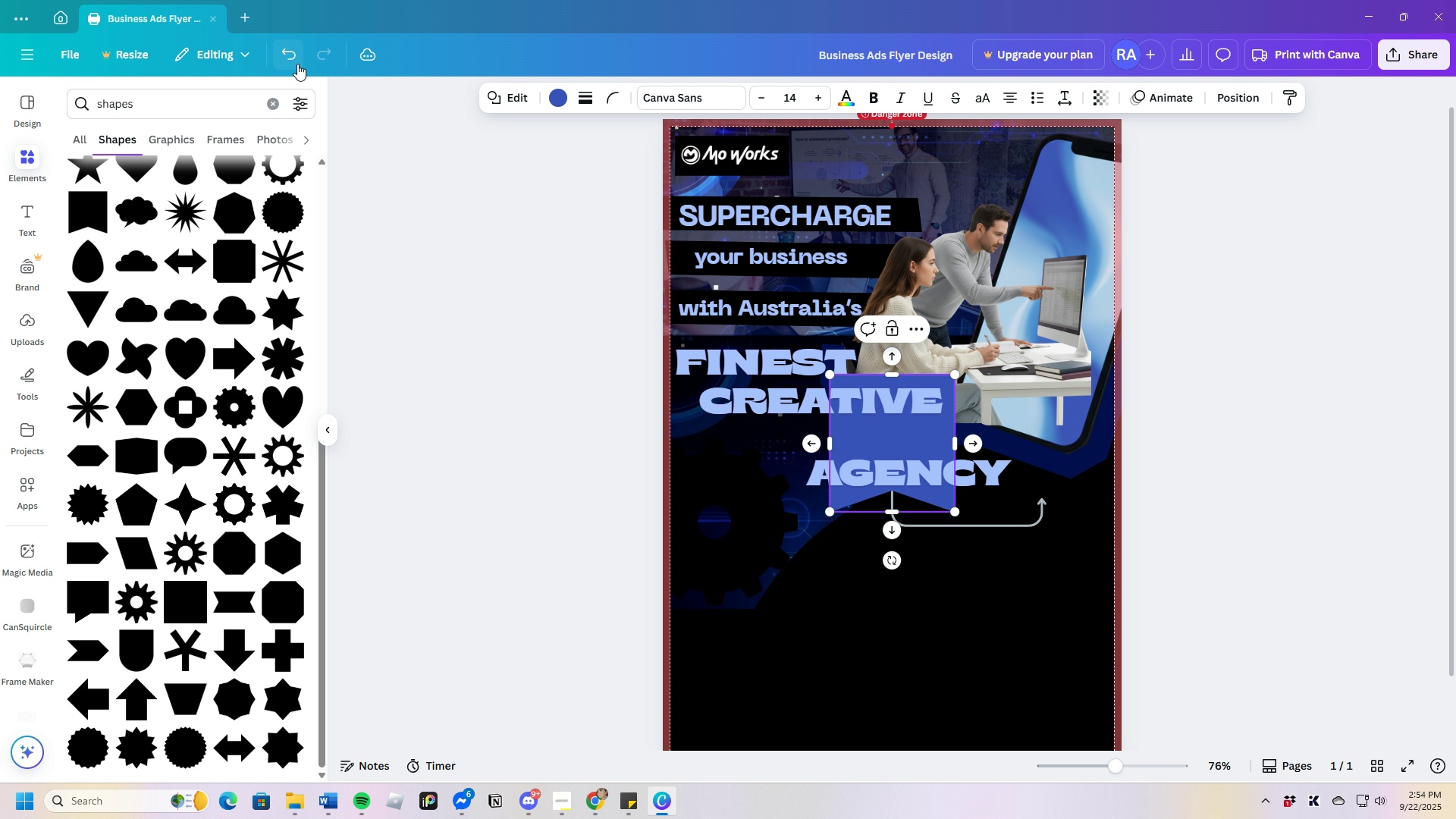 
left_click([293, 61])
 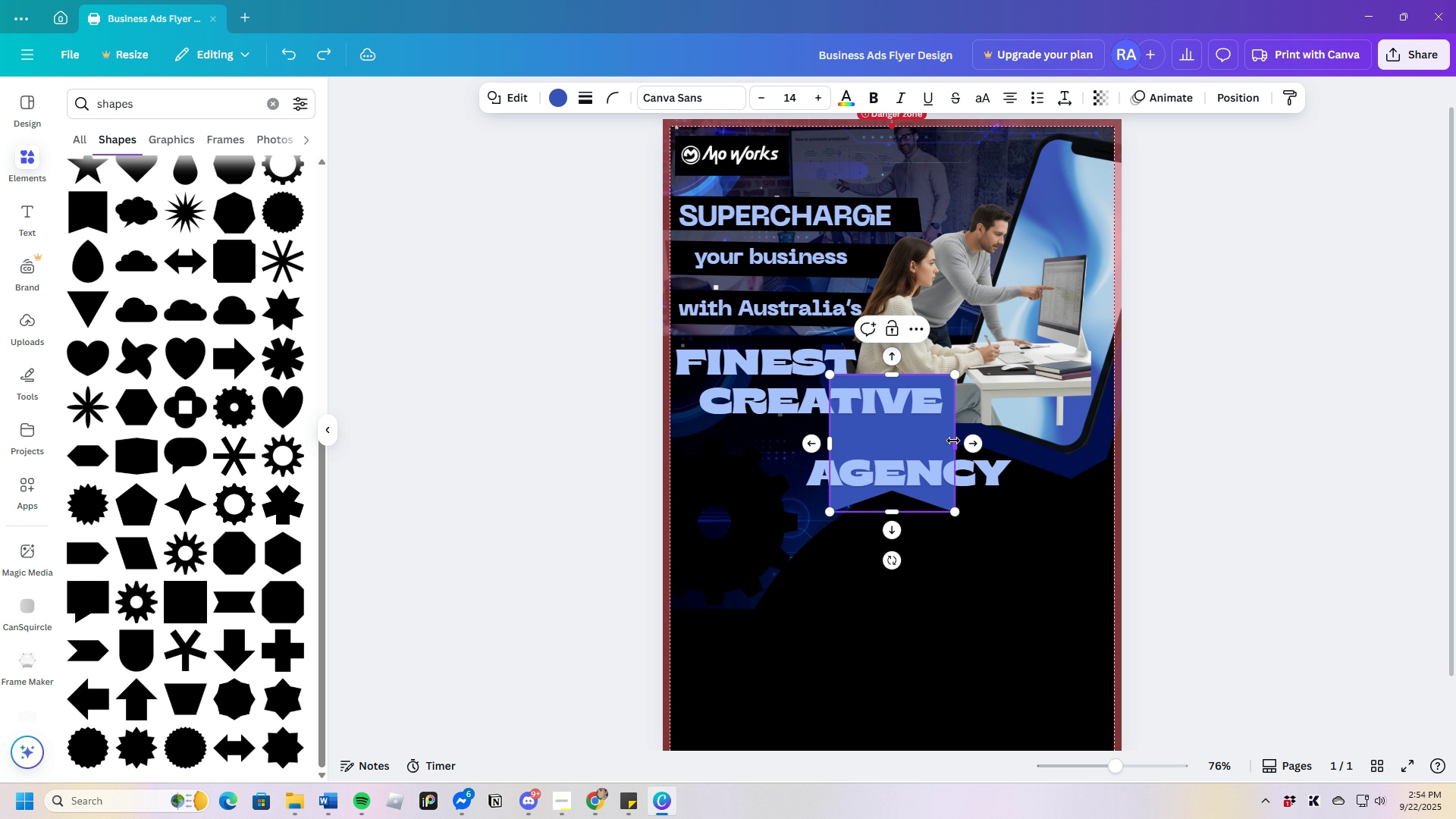 
left_click_drag(start_coordinate=[953, 440], to_coordinate=[891, 441])
 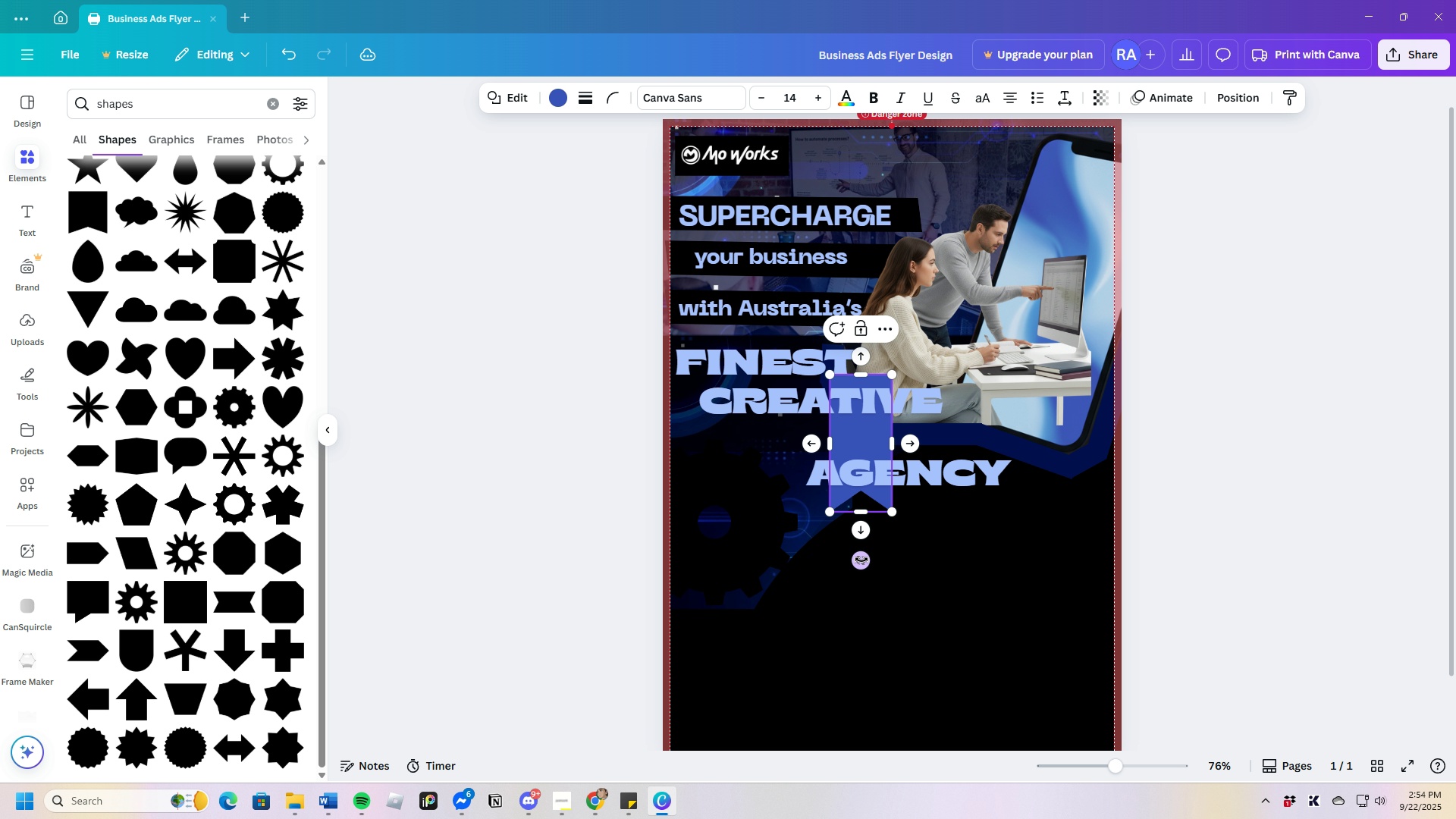 
left_click_drag(start_coordinate=[857, 564], to_coordinate=[1037, 447])
 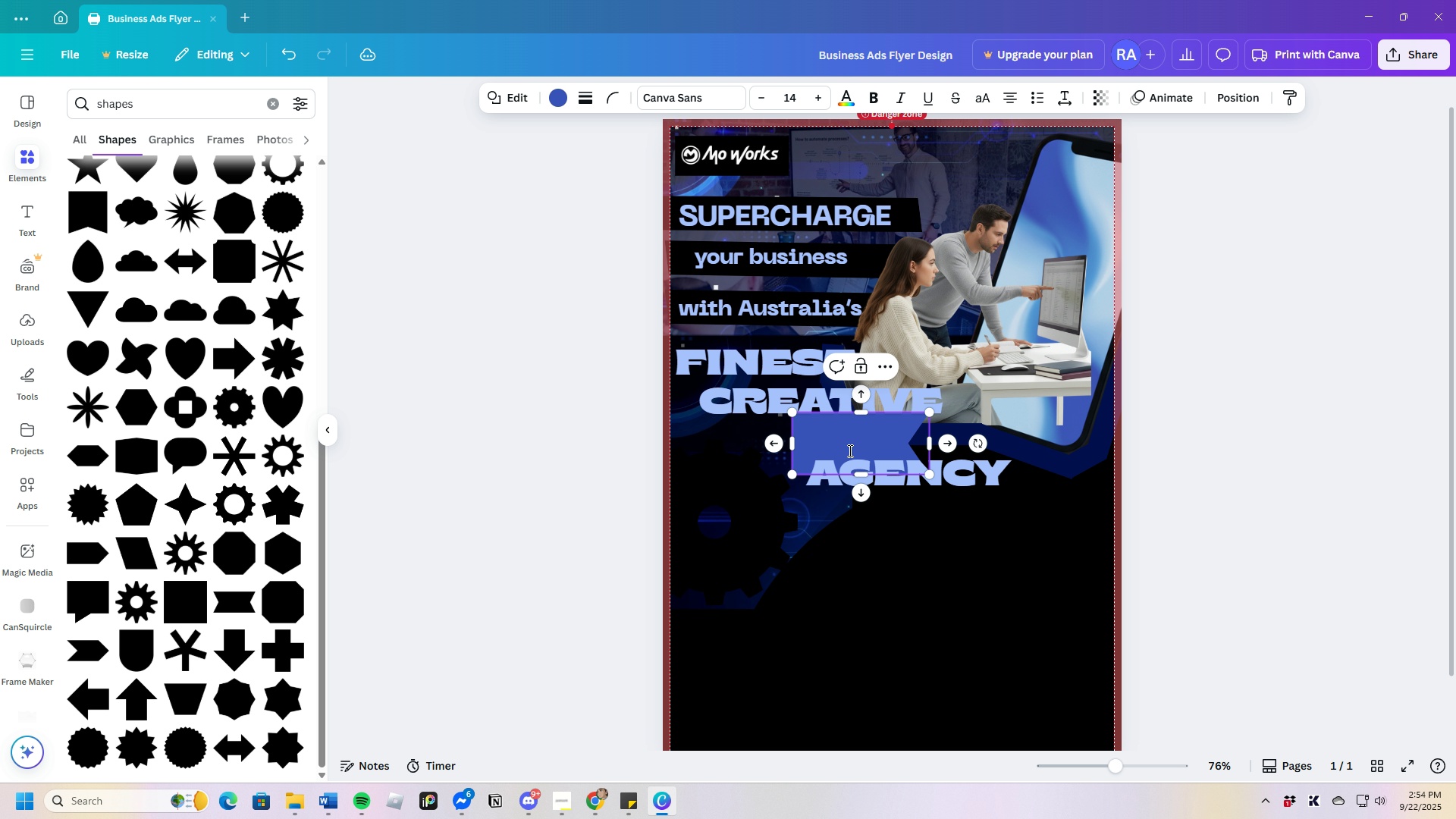 
left_click_drag(start_coordinate=[852, 450], to_coordinate=[916, 422])
 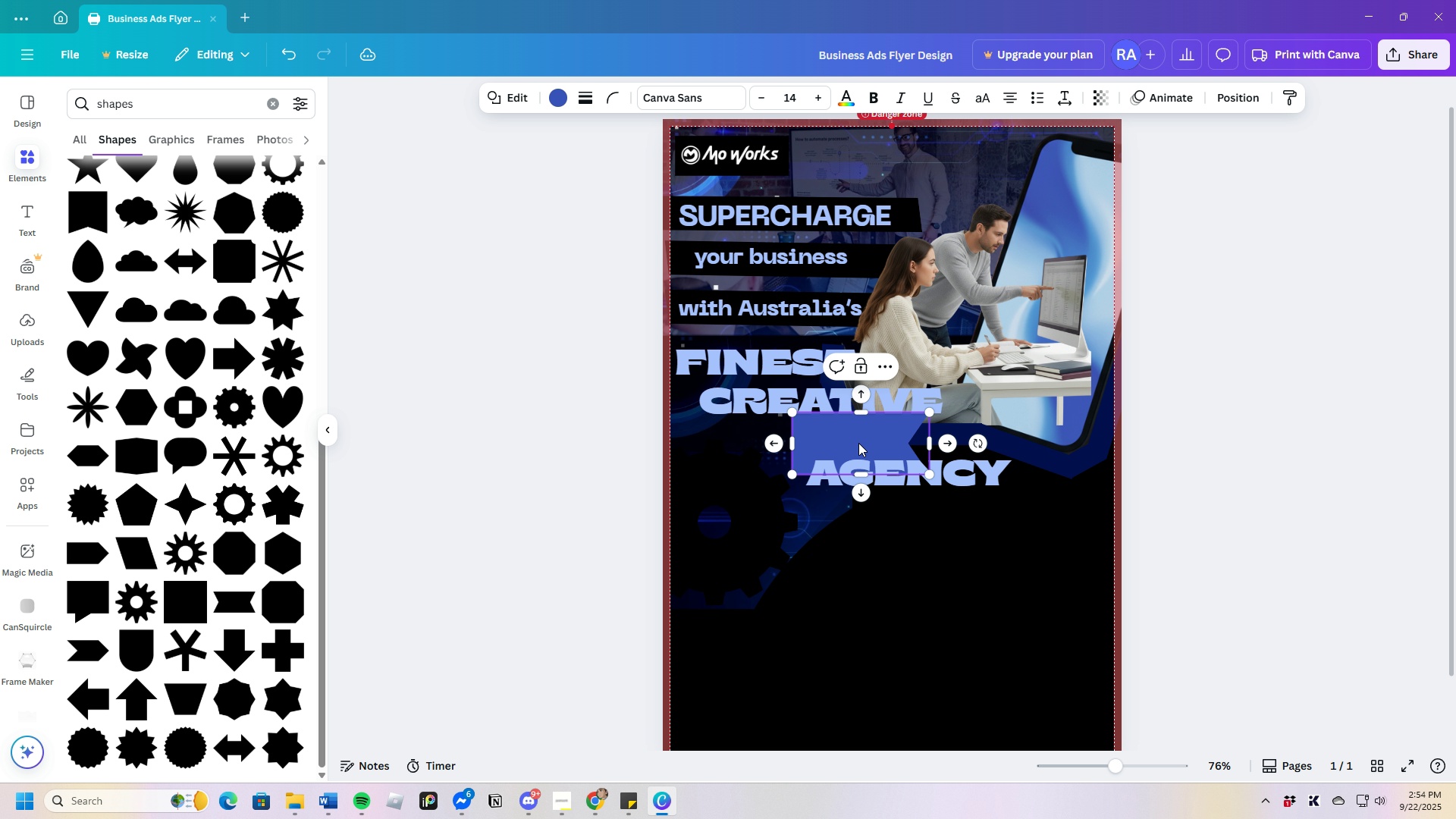 
left_click([858, 443])
 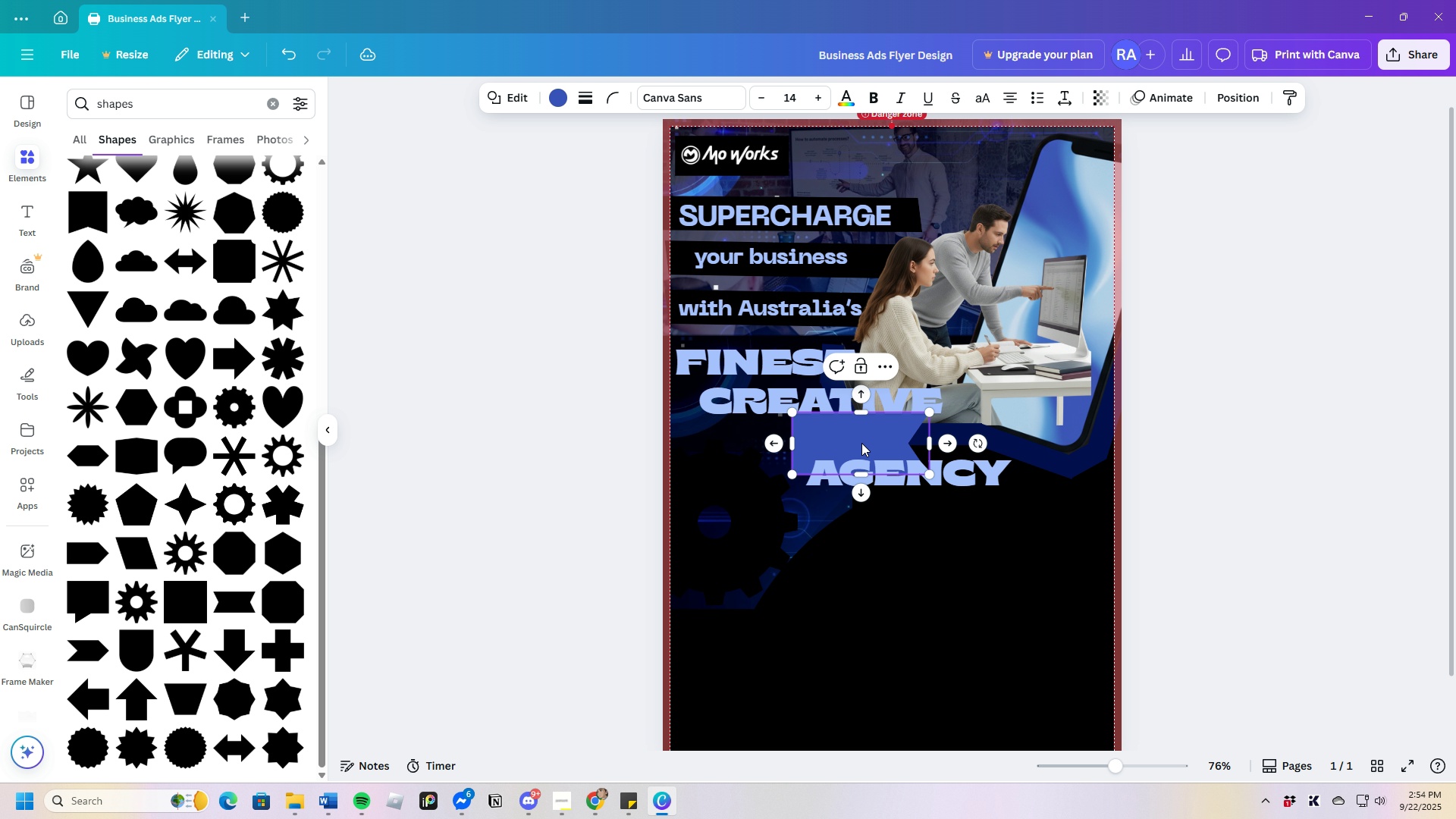 
left_click_drag(start_coordinate=[858, 443], to_coordinate=[927, 406])
 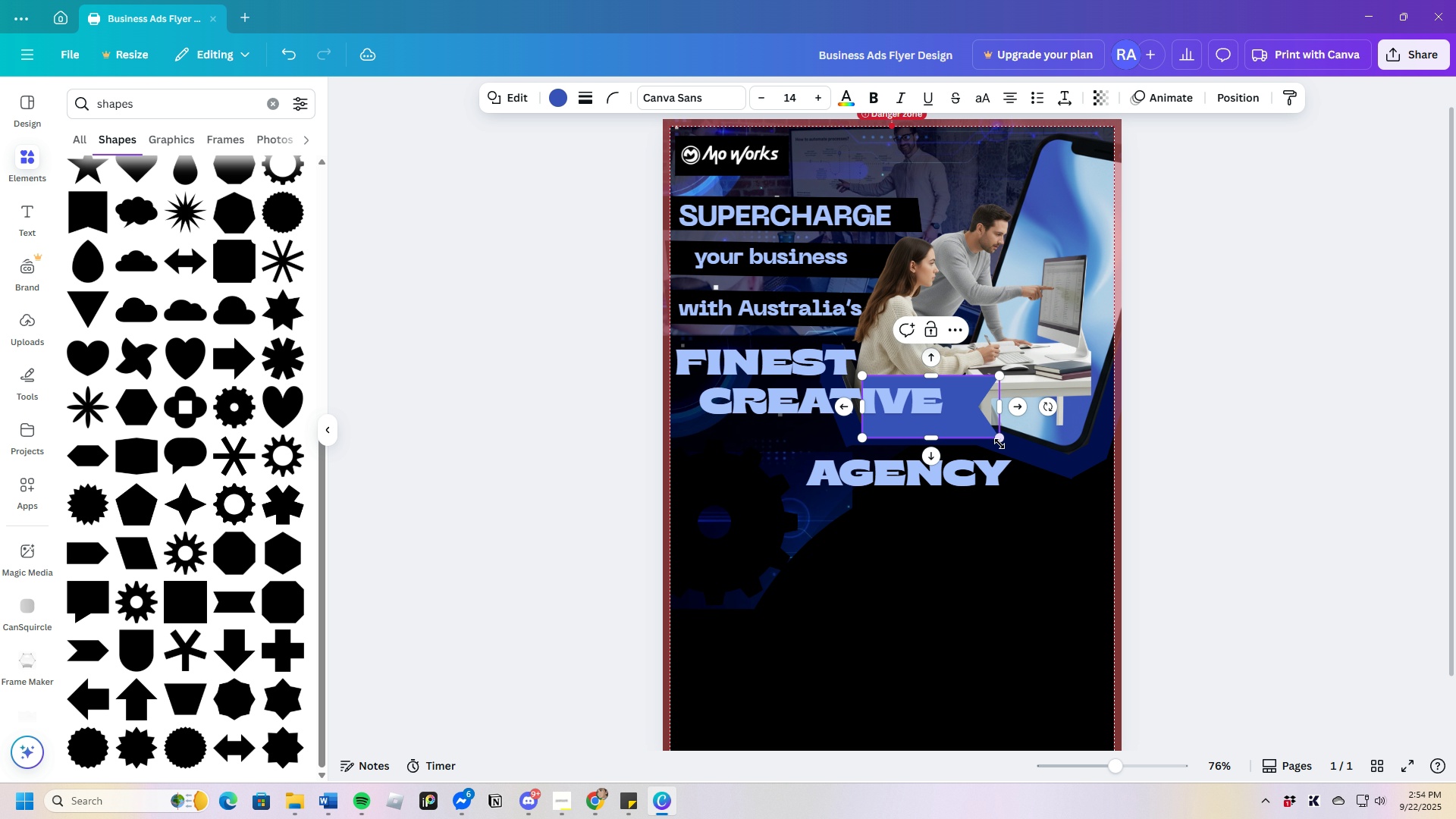 
left_click_drag(start_coordinate=[1000, 440], to_coordinate=[1154, 464])
 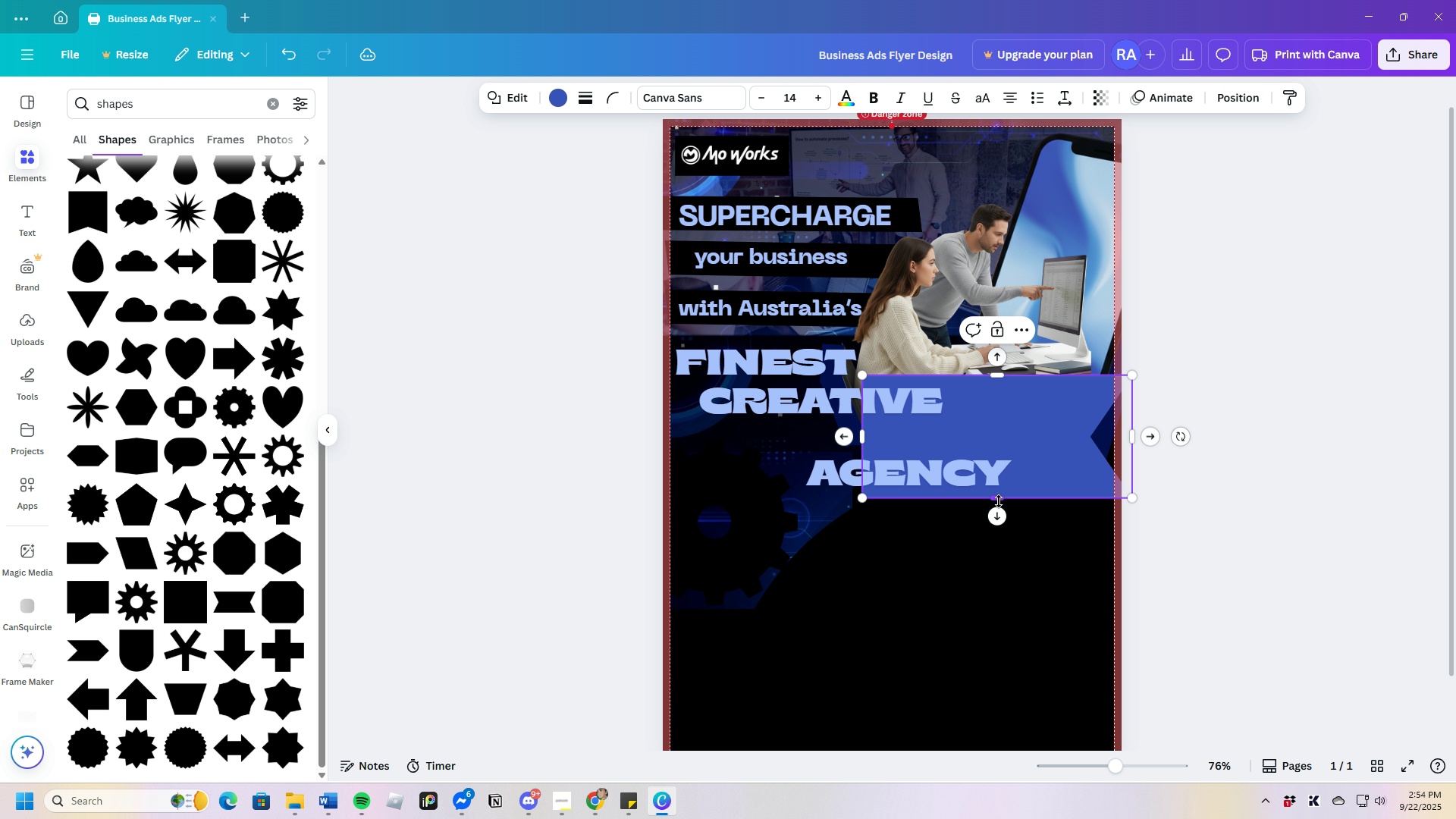 
left_click_drag(start_coordinate=[999, 503], to_coordinate=[1009, 440])
 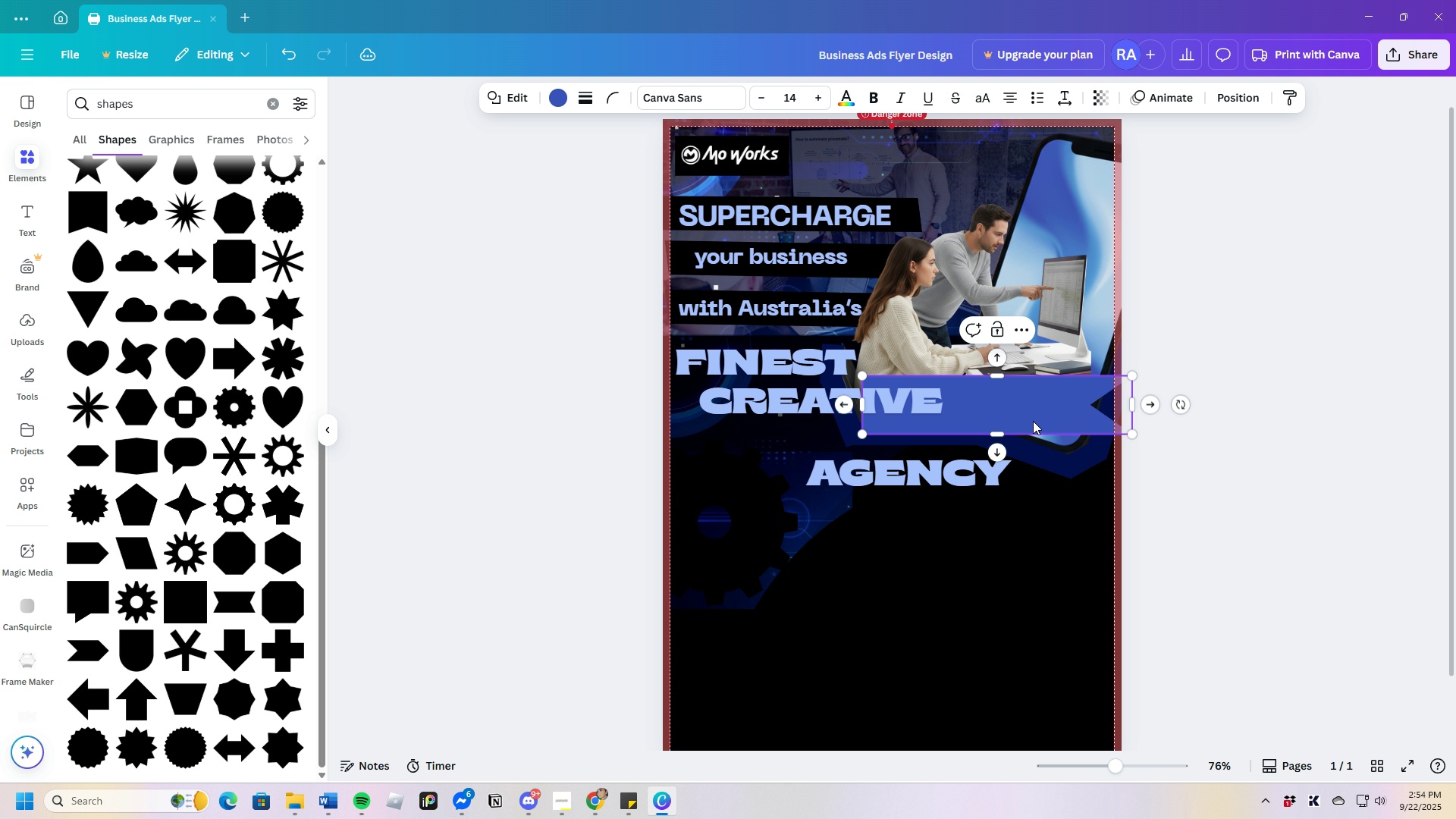 
left_click_drag(start_coordinate=[1034, 420], to_coordinate=[973, 424])
 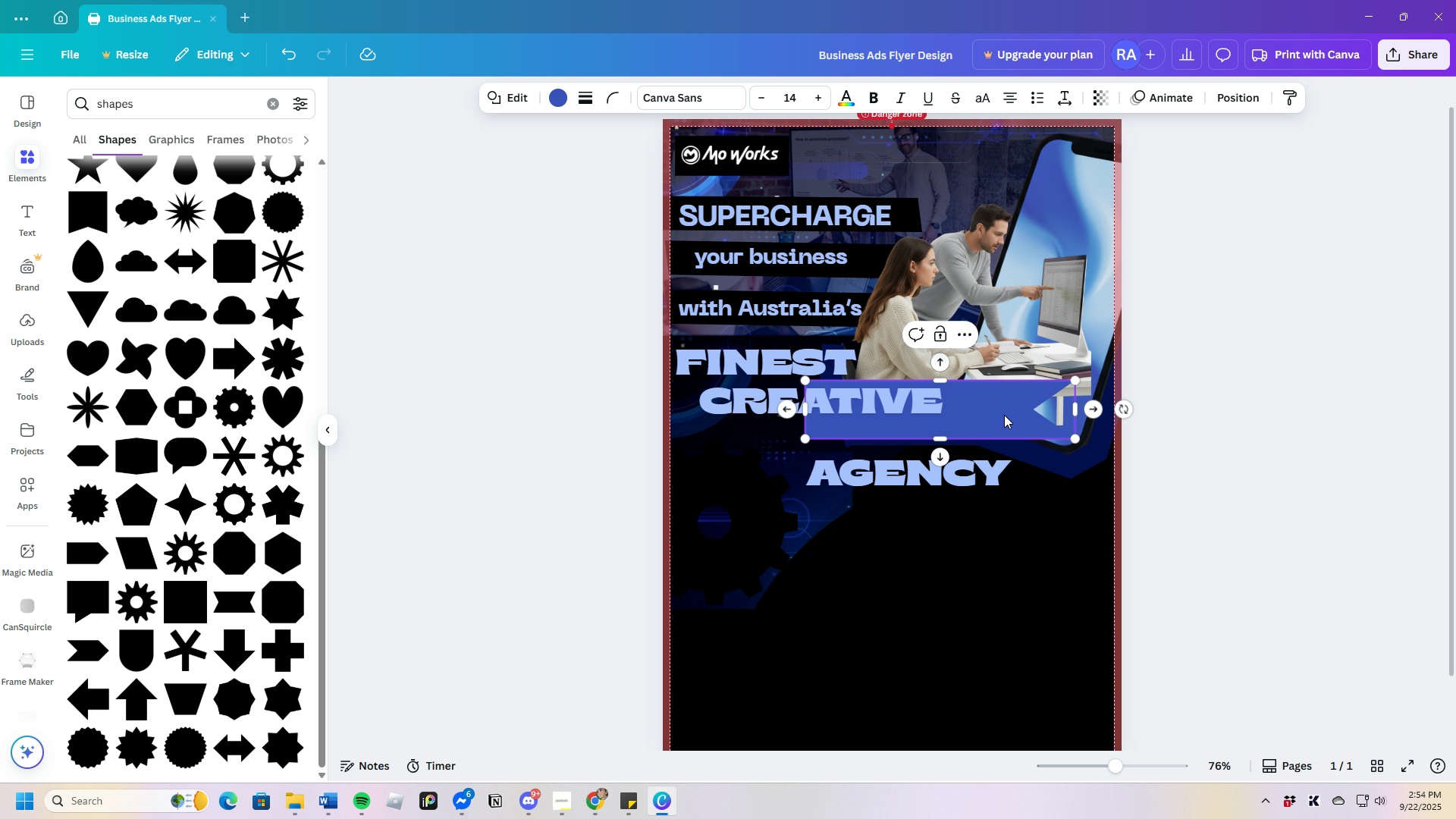 
left_click([985, 428])
 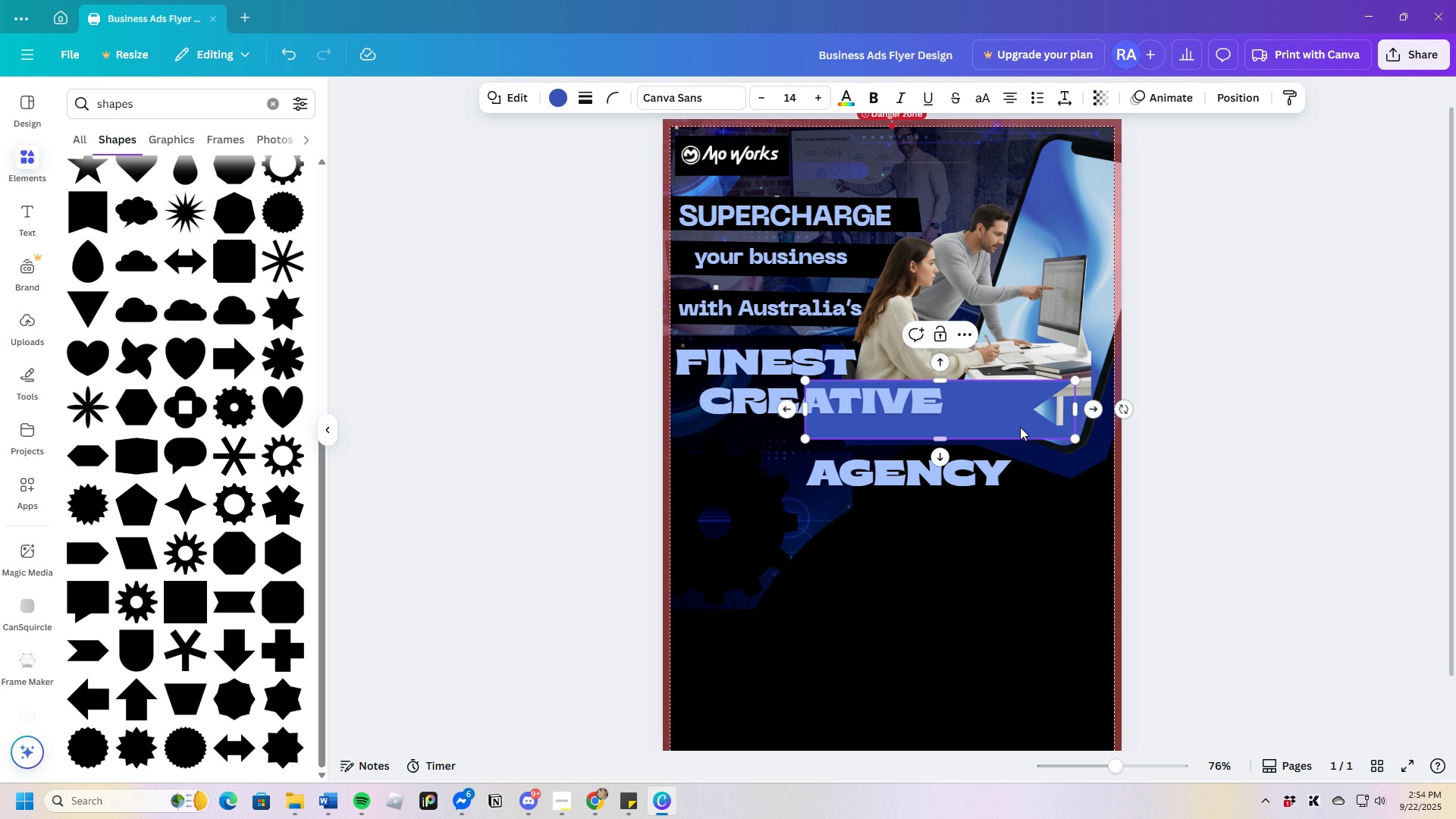 
left_click_drag(start_coordinate=[1008, 410], to_coordinate=[1103, 483])
 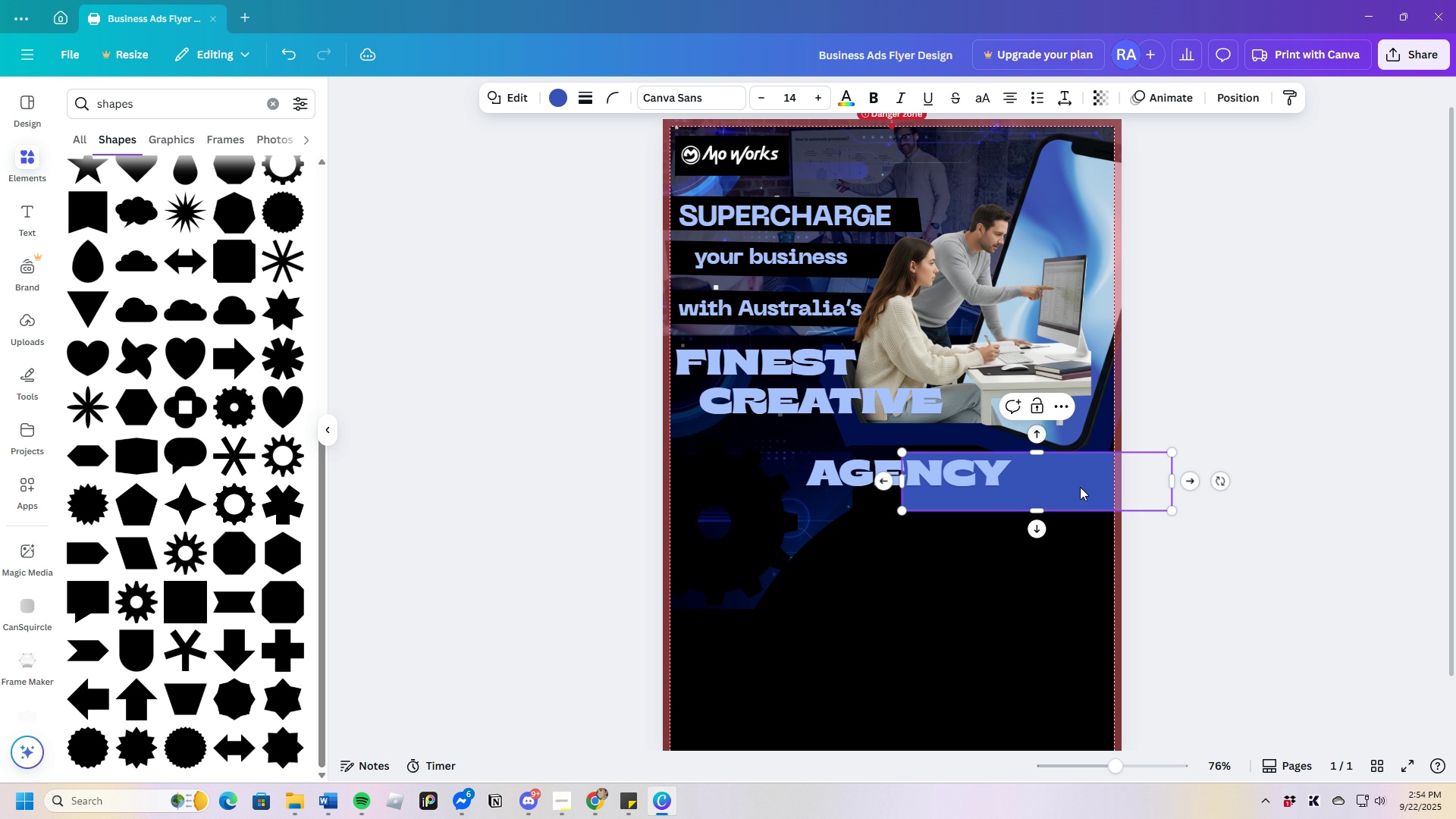 
left_click([1080, 487])
 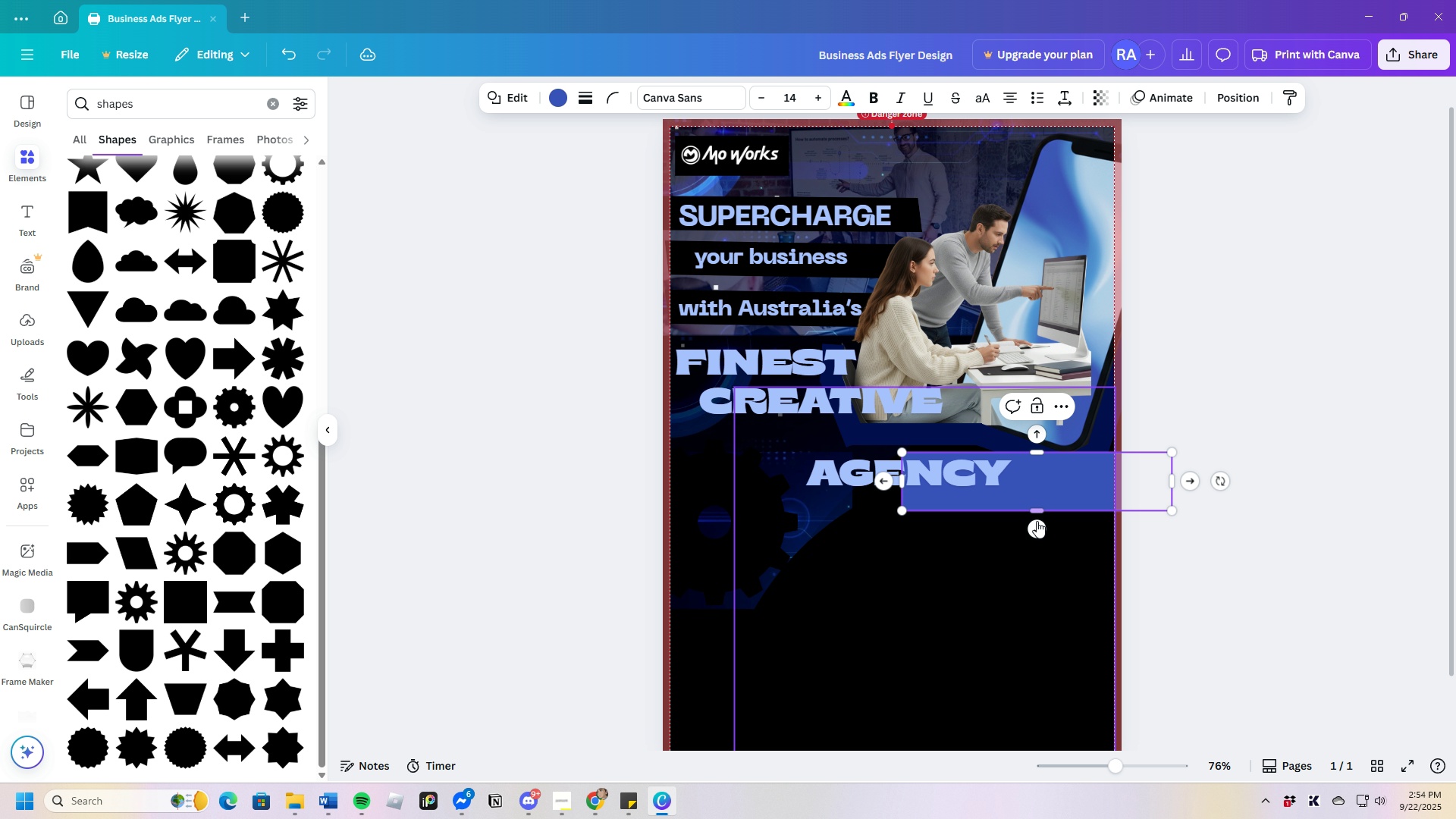 
left_click([969, 562])
 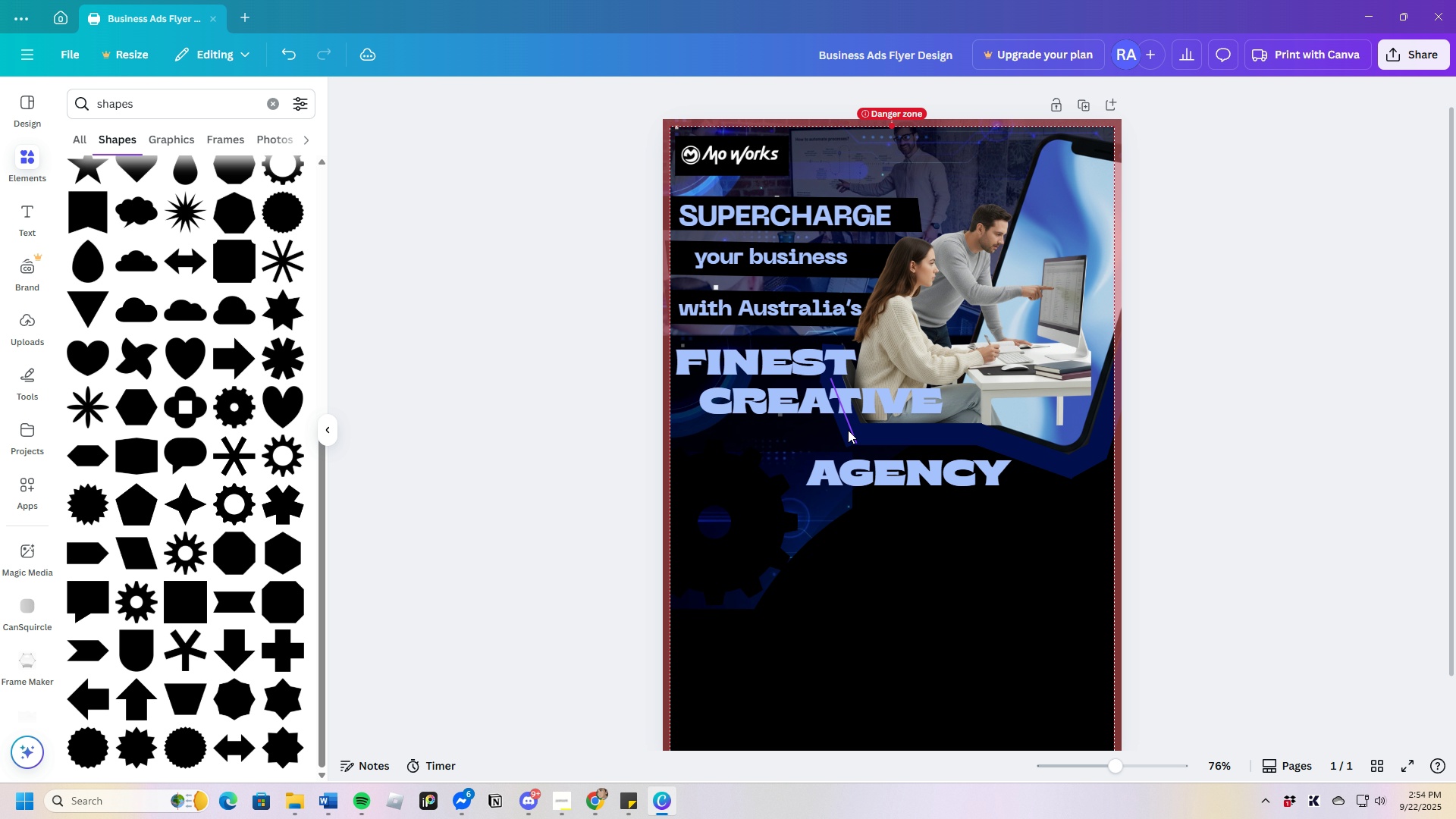 
wait(5.89)
 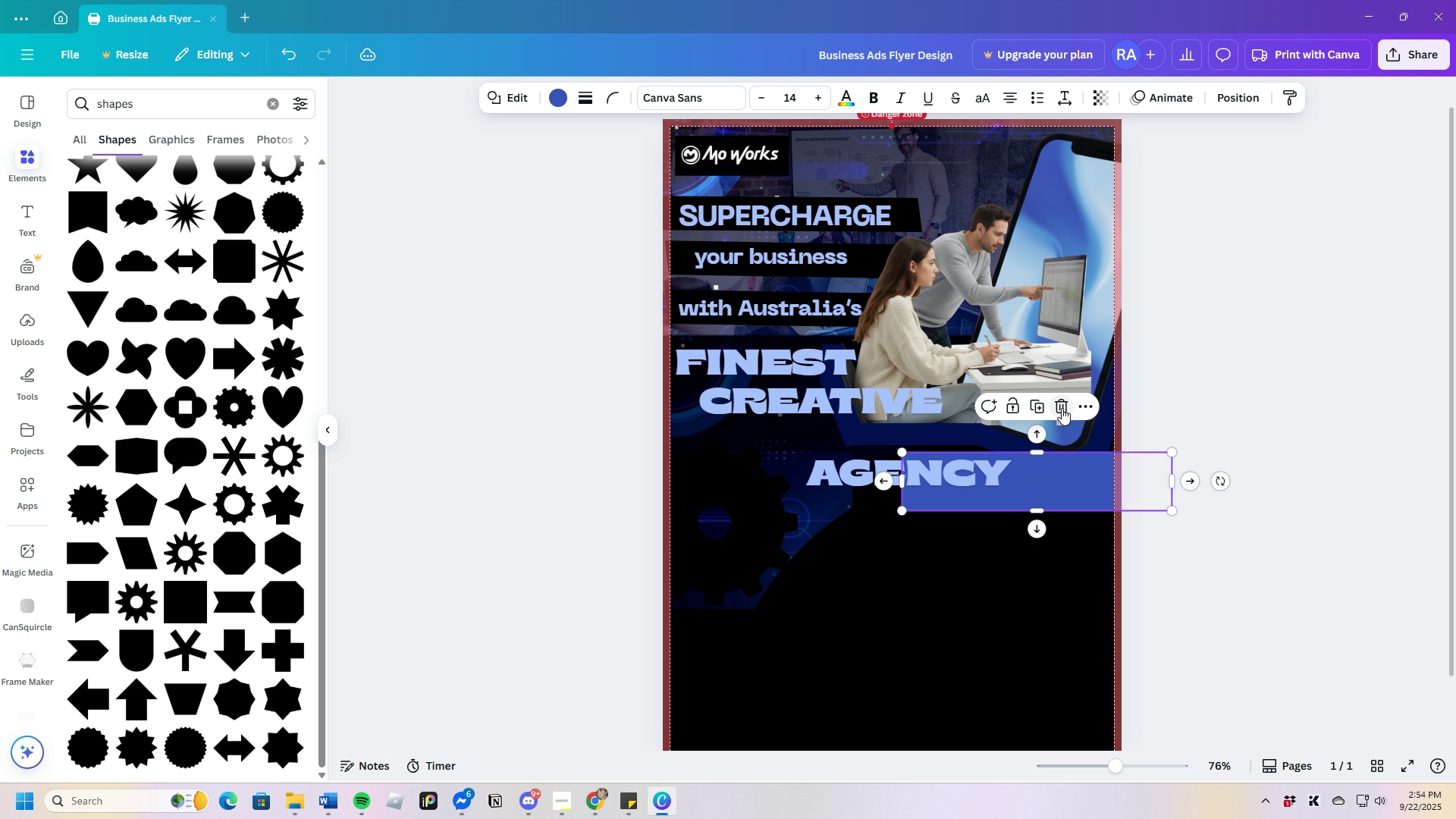 
left_click_drag(start_coordinate=[841, 403], to_coordinate=[843, 431])
 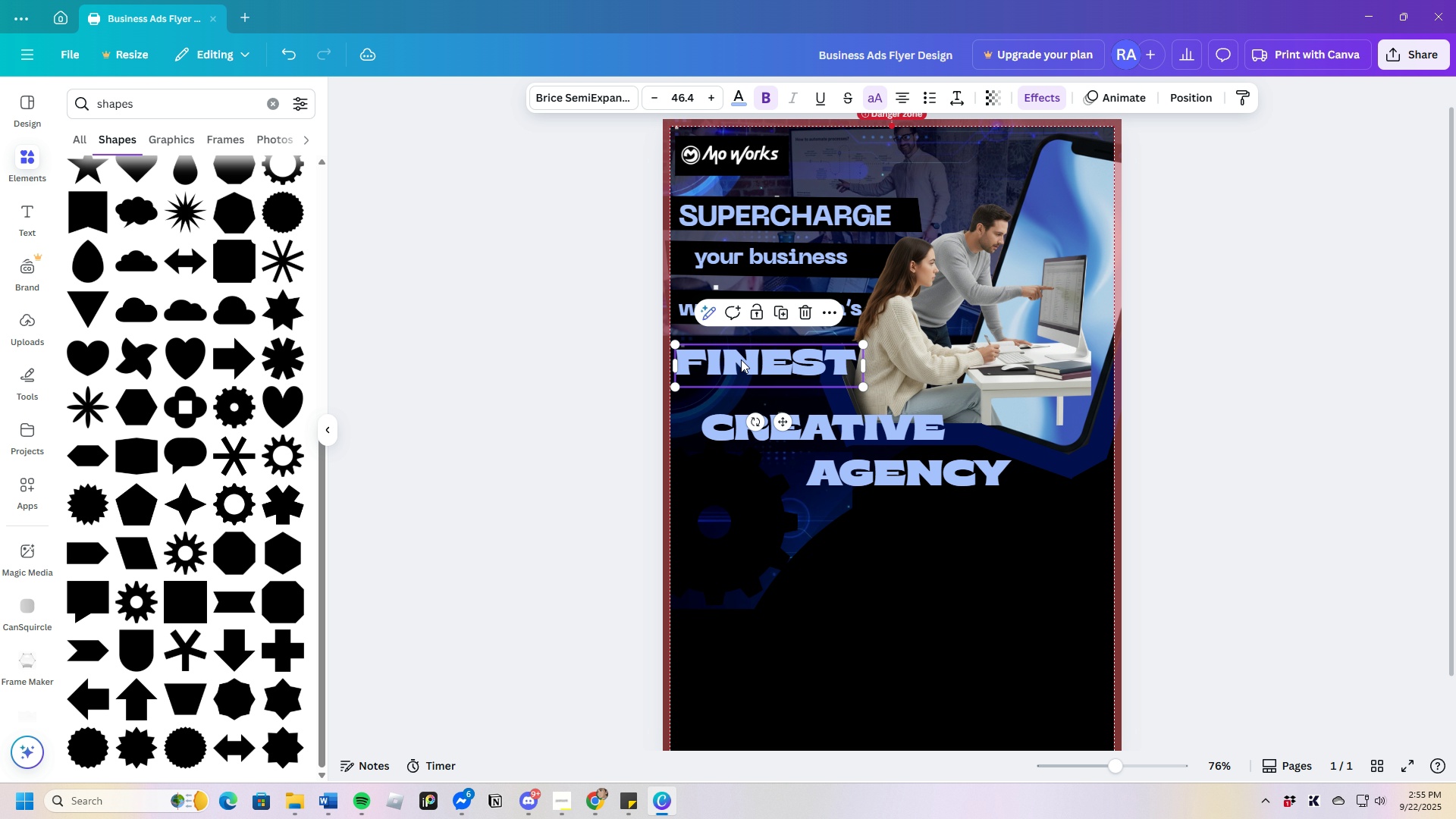 
left_click([741, 359])
 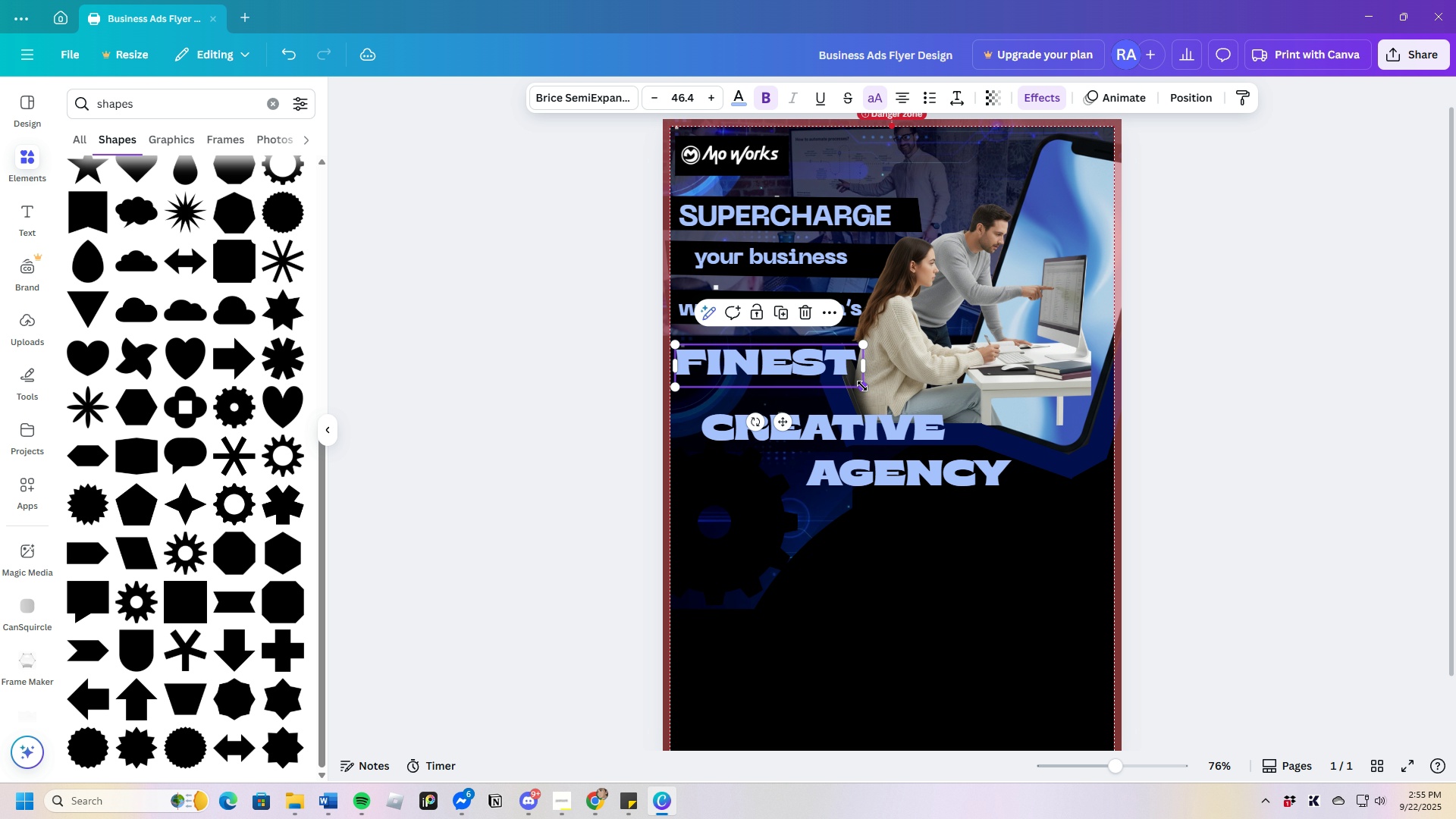 
left_click_drag(start_coordinate=[863, 388], to_coordinate=[839, 416])
 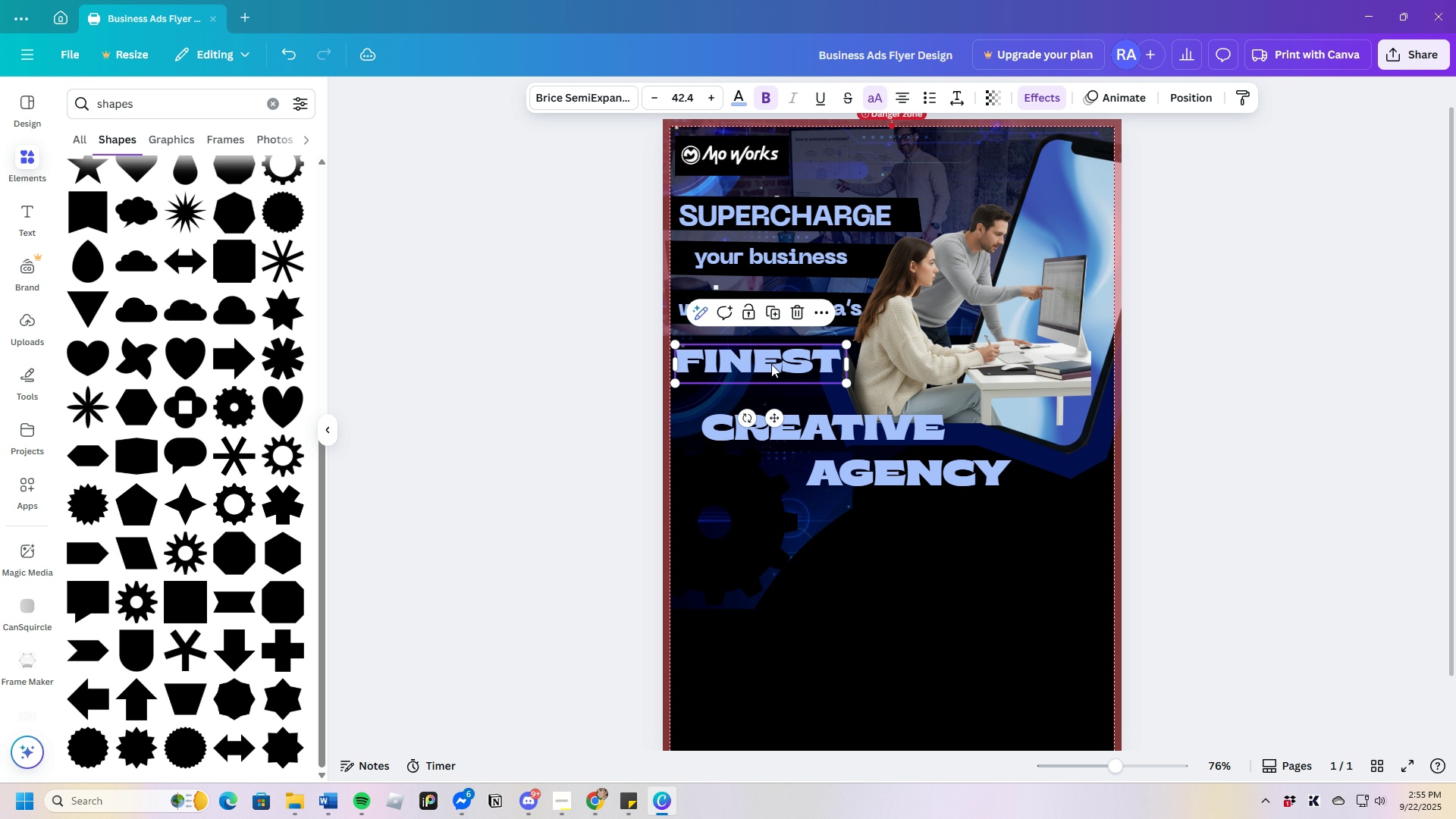 
left_click_drag(start_coordinate=[771, 365], to_coordinate=[772, 360])
 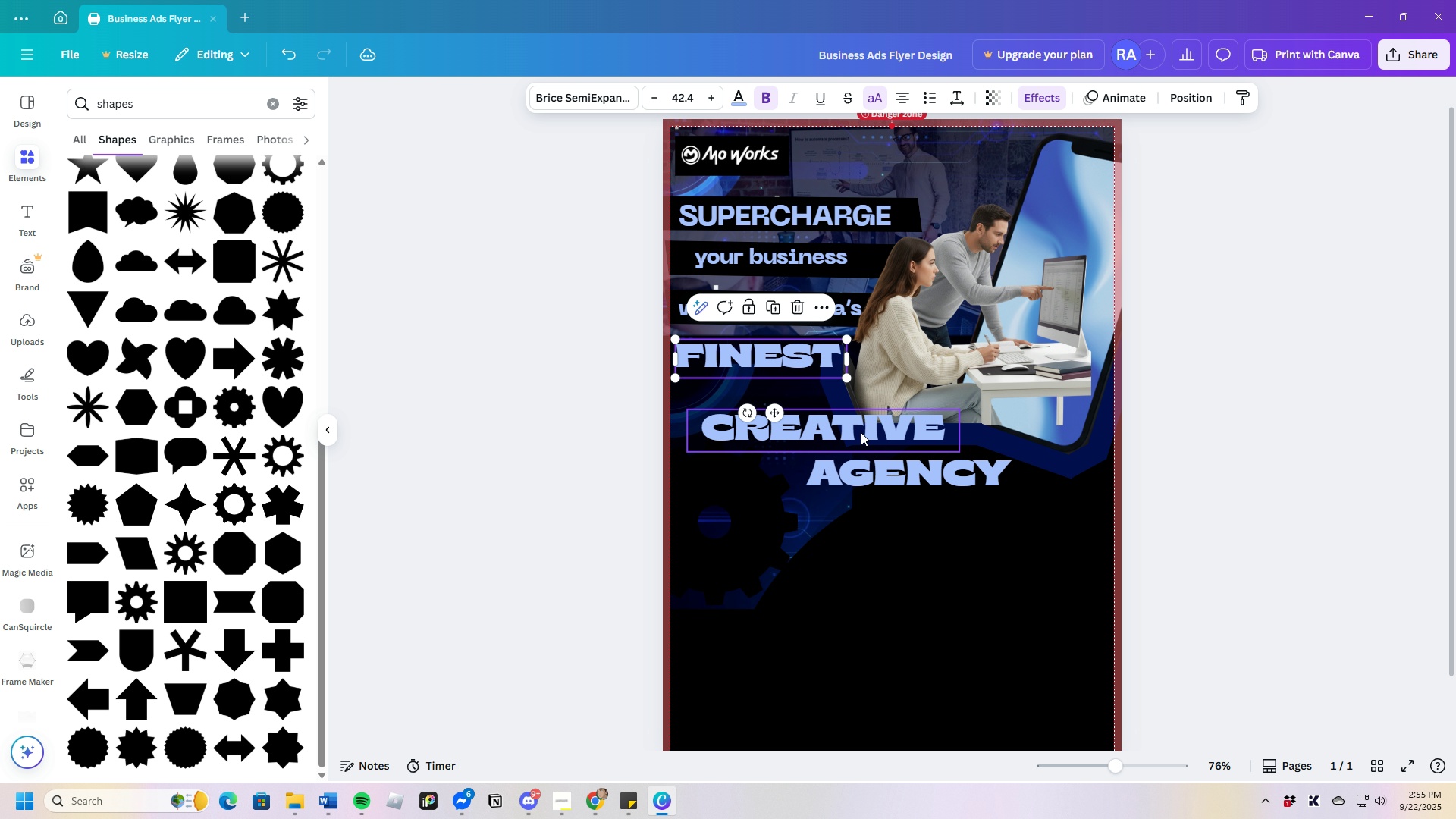 
left_click([861, 432])
 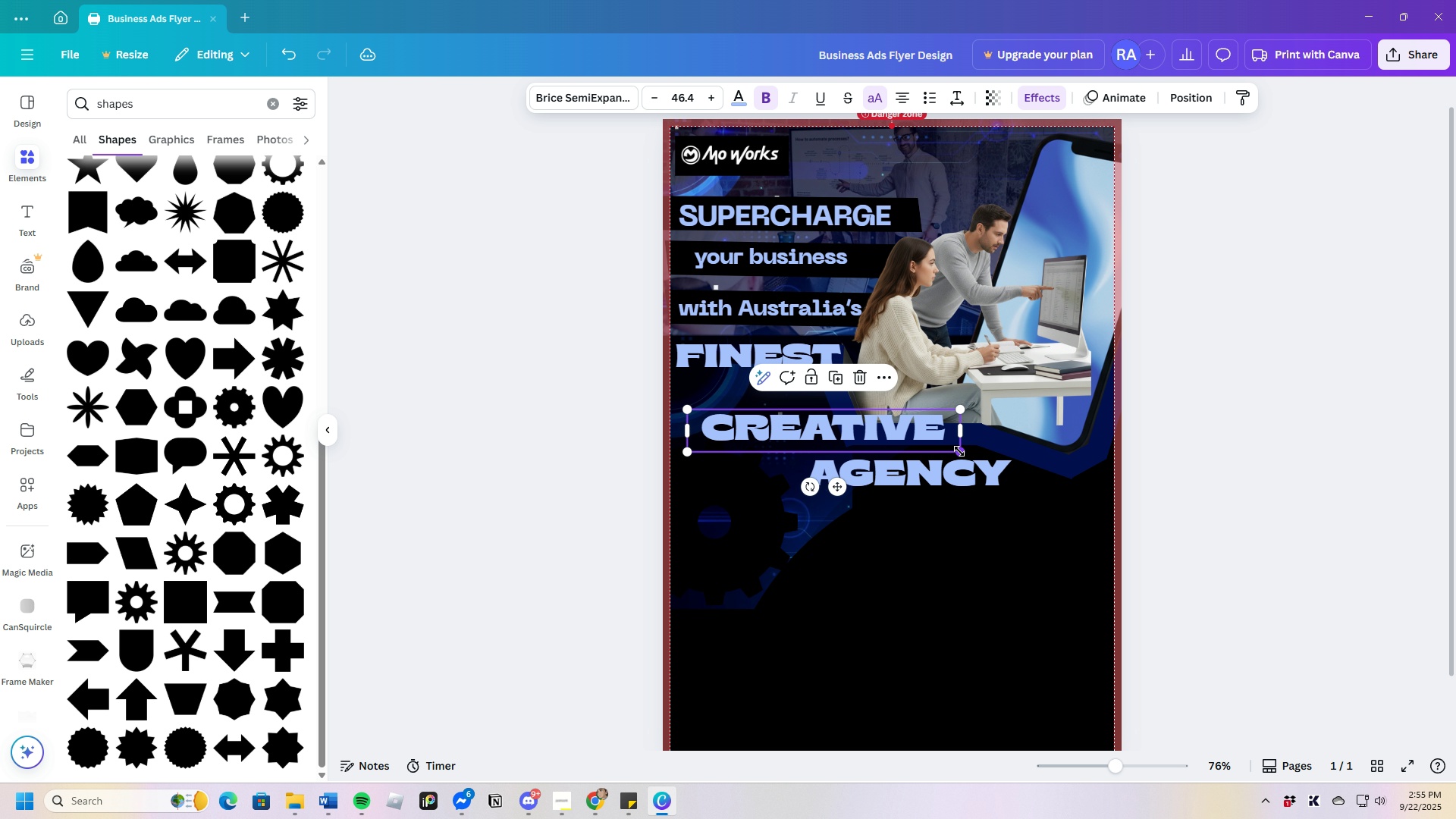 
left_click_drag(start_coordinate=[963, 452], to_coordinate=[881, 440])
 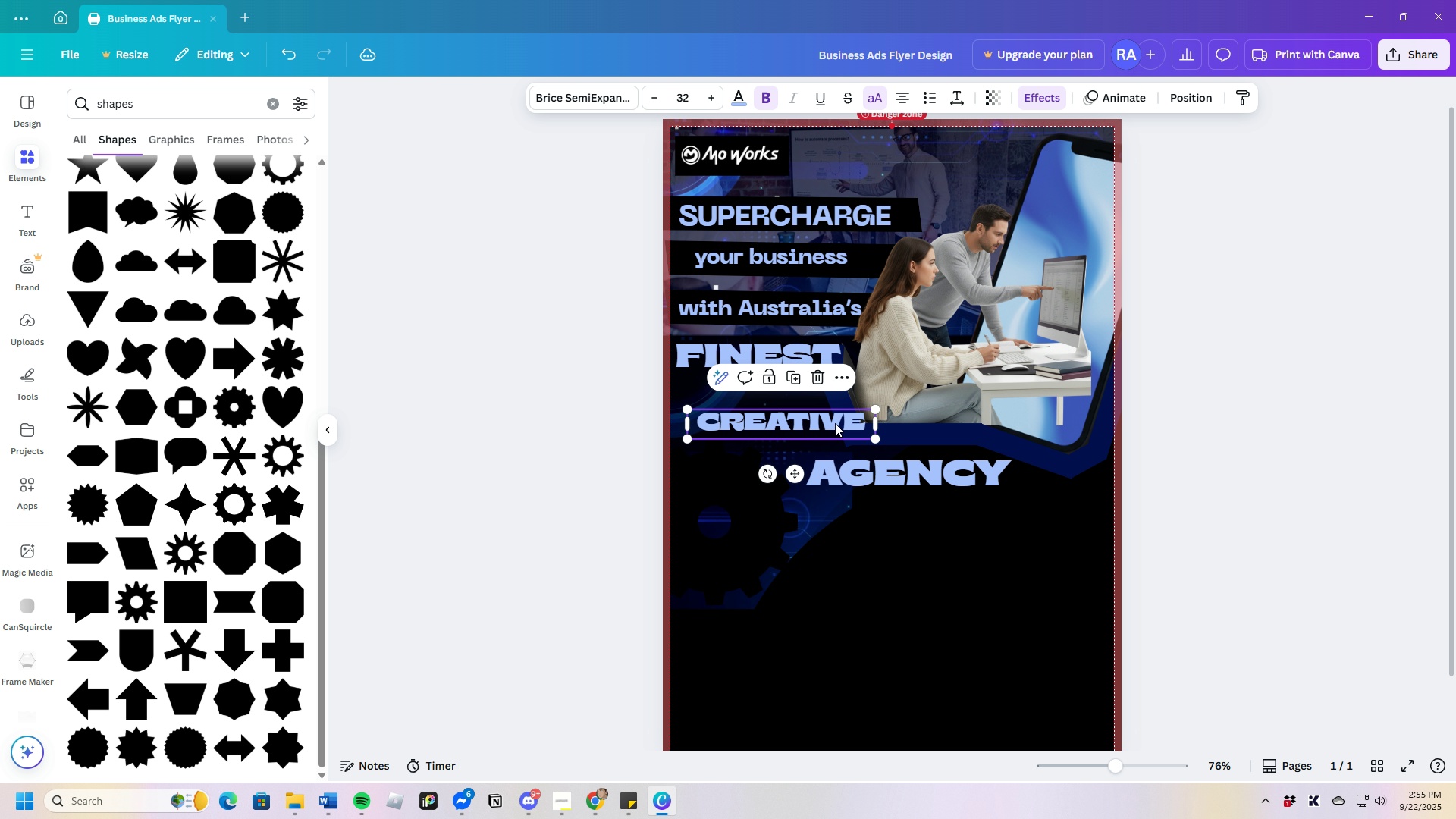 
left_click_drag(start_coordinate=[837, 425], to_coordinate=[828, 394])
 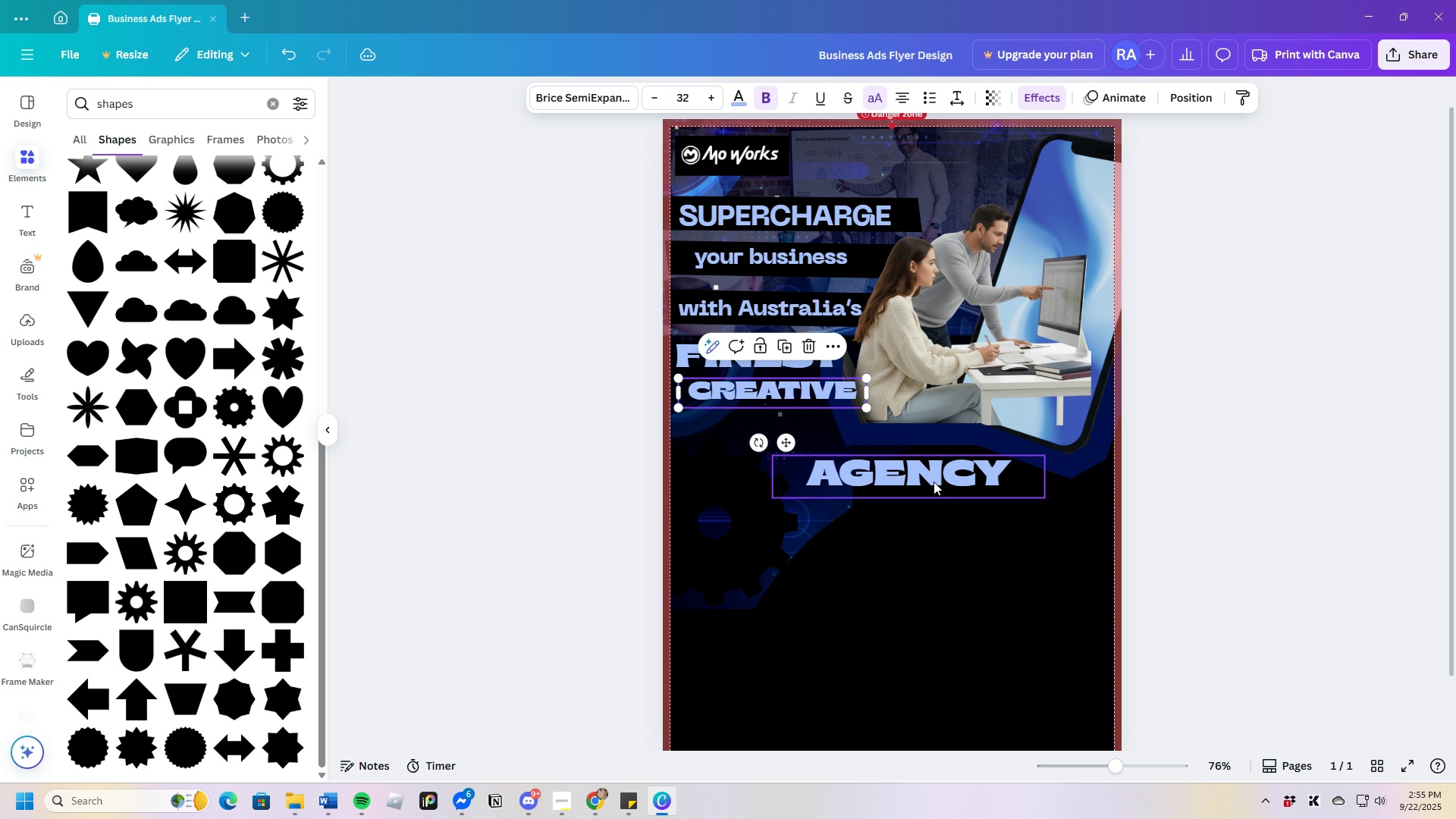 
left_click_drag(start_coordinate=[933, 481], to_coordinate=[839, 435])
 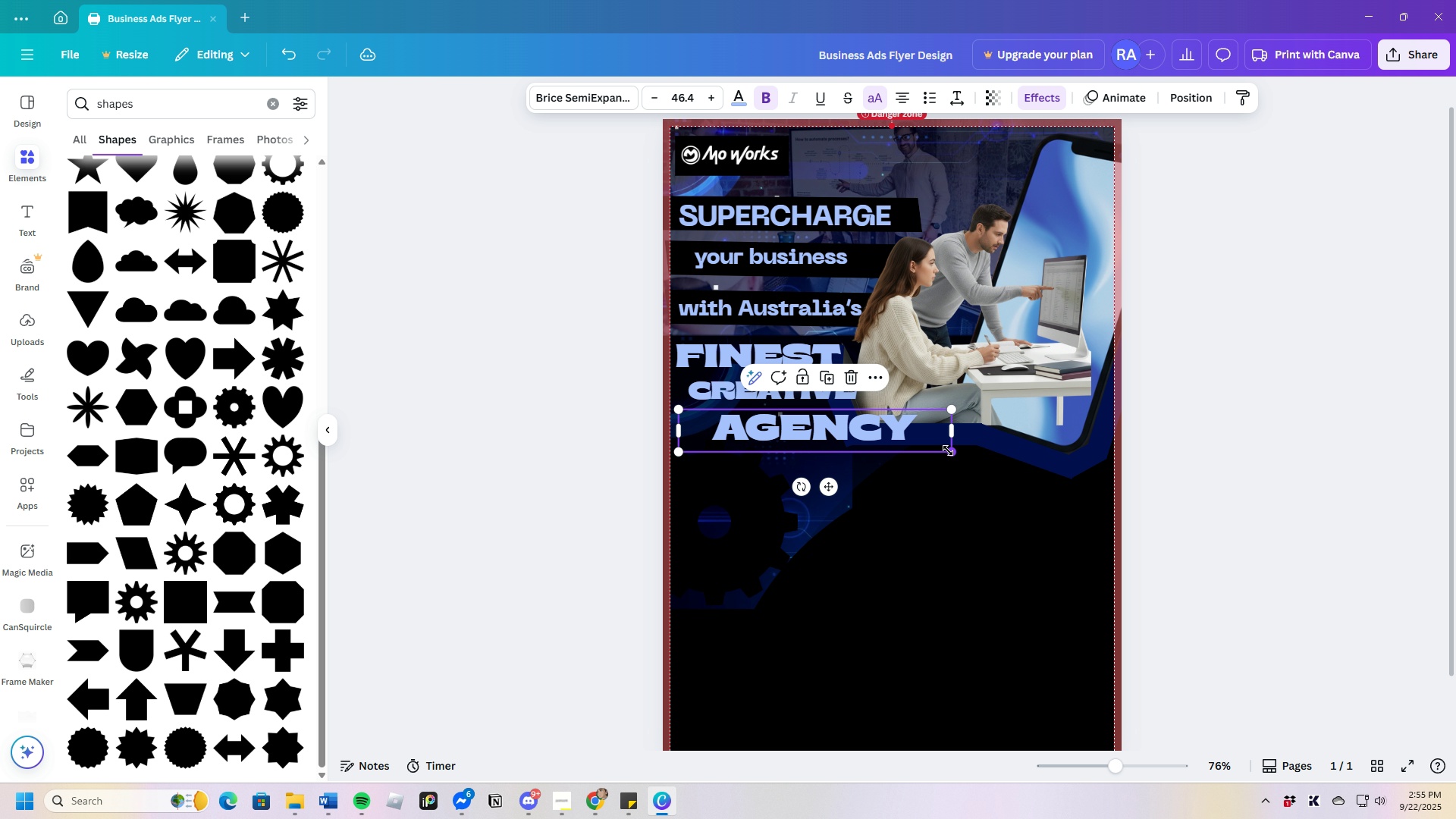 
left_click_drag(start_coordinate=[948, 450], to_coordinate=[896, 439])
 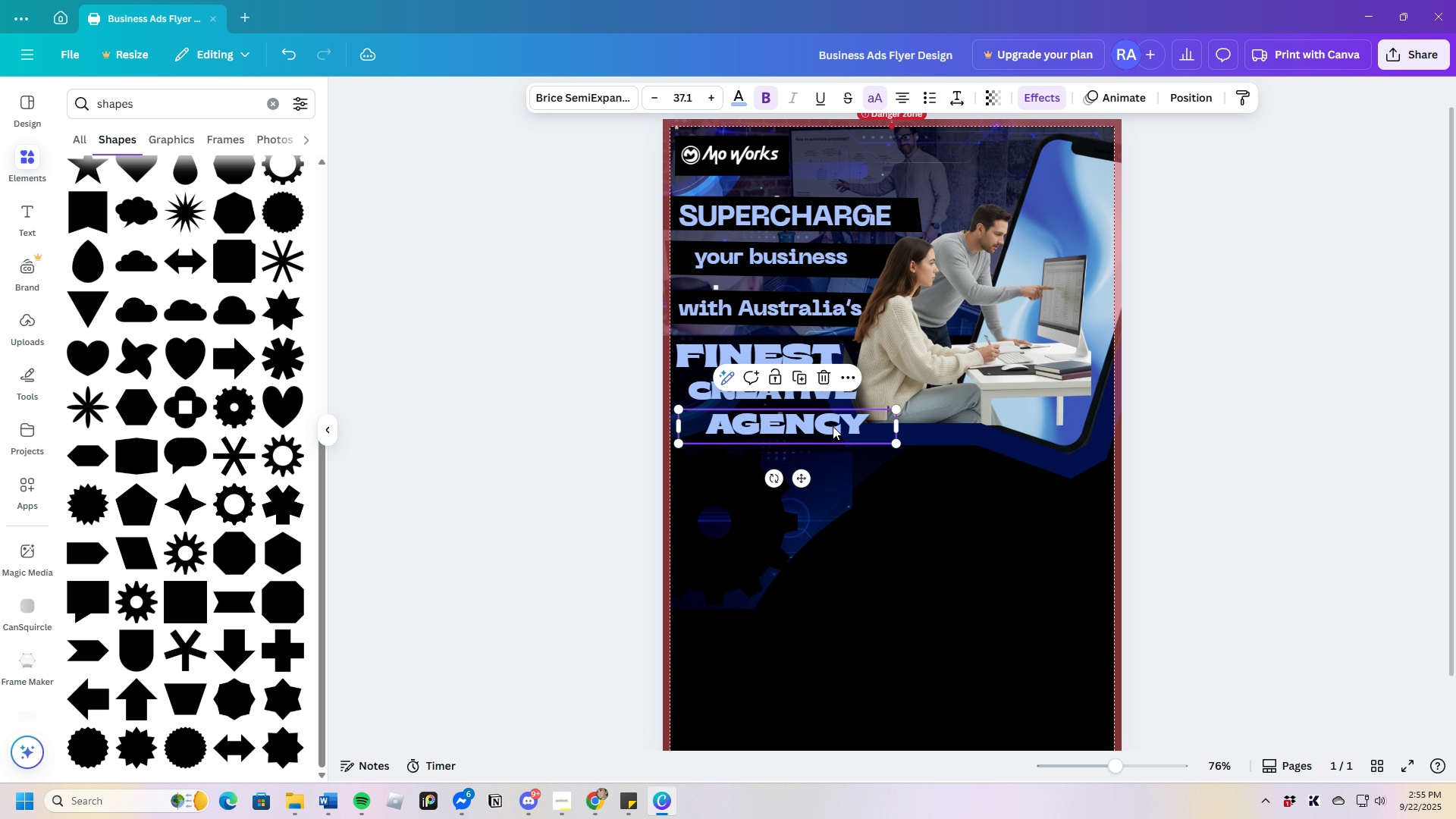 
left_click_drag(start_coordinate=[830, 426], to_coordinate=[839, 429])
 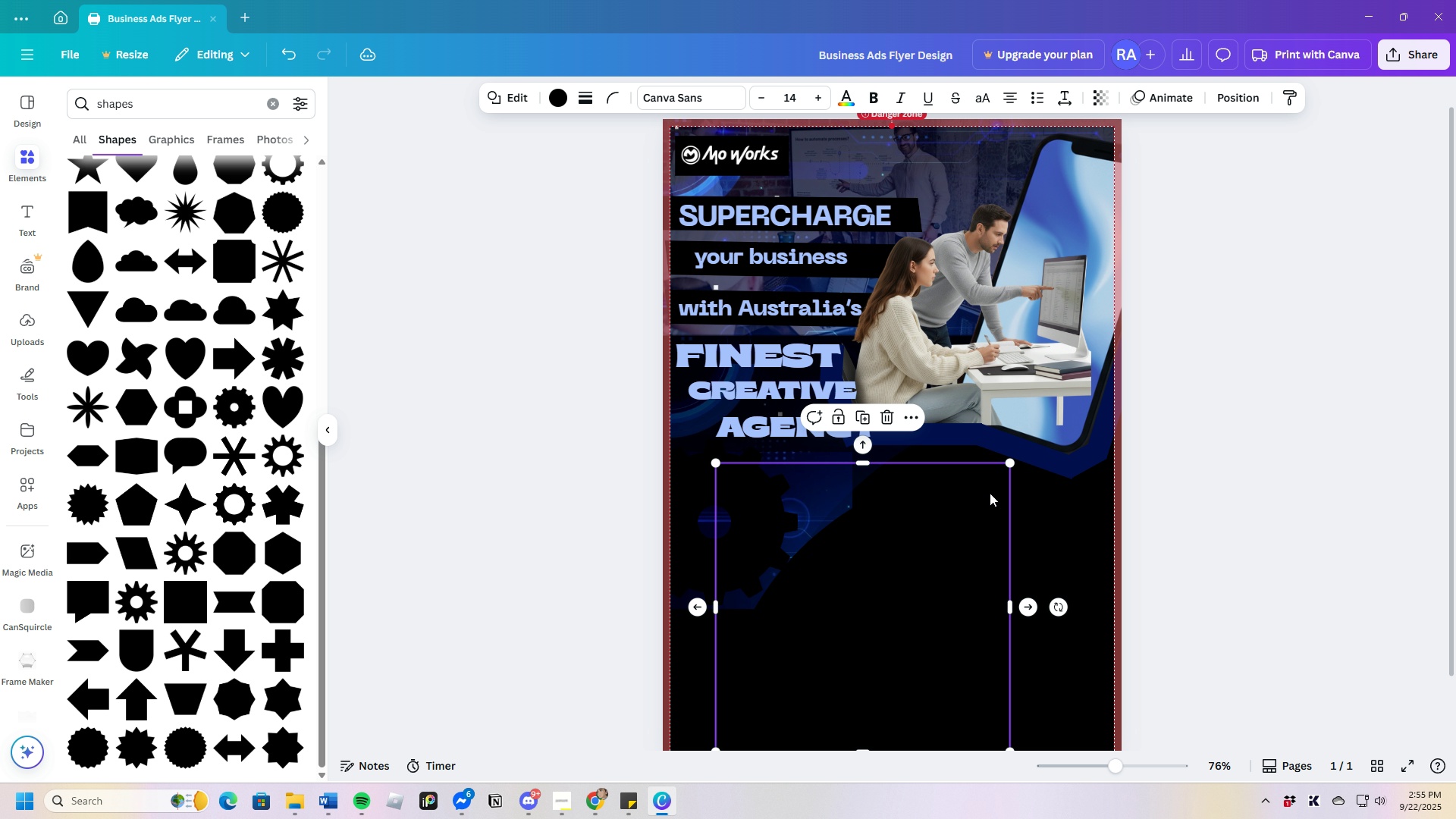 
left_click([990, 493])
 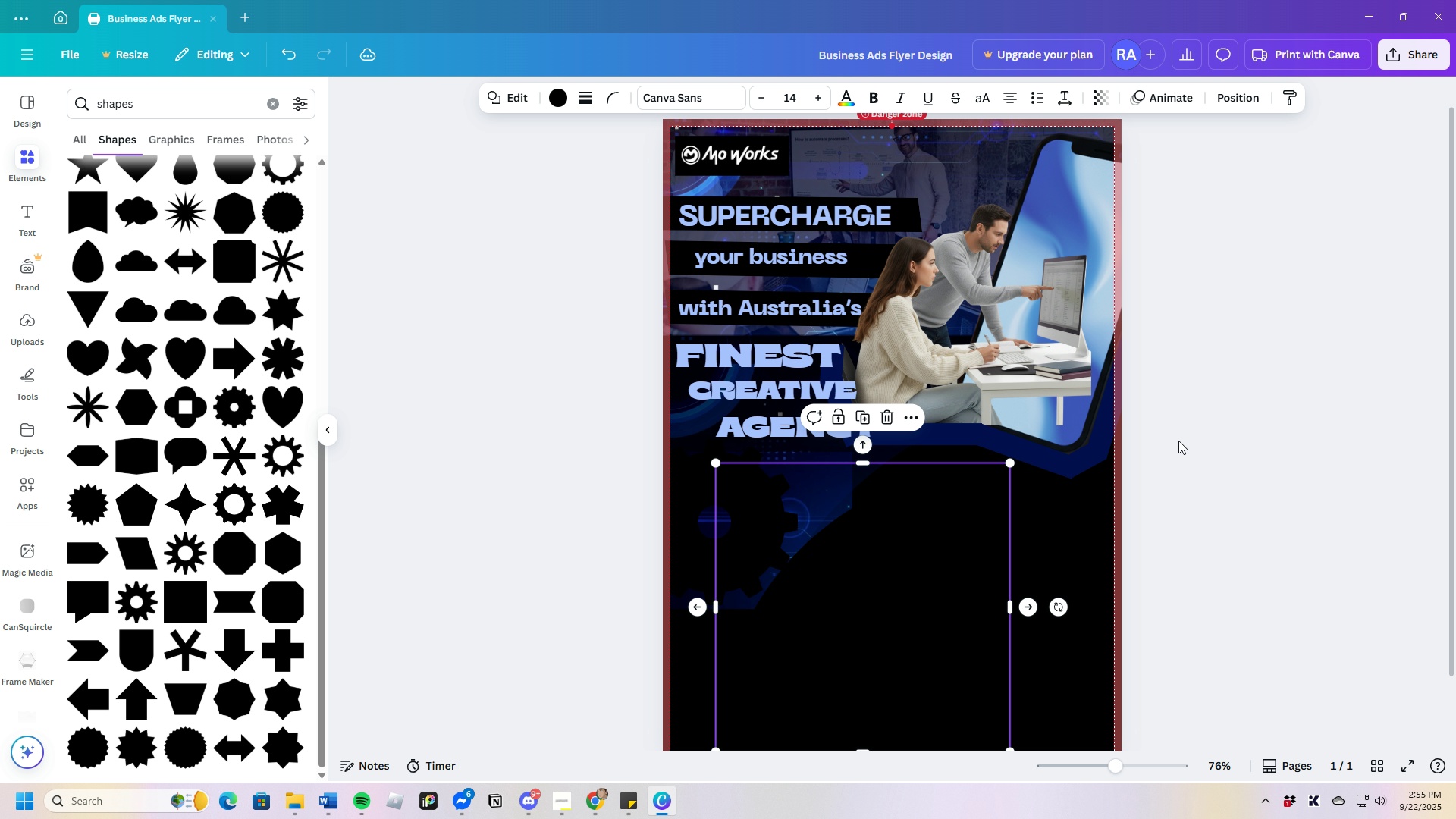 
left_click([1178, 441])
 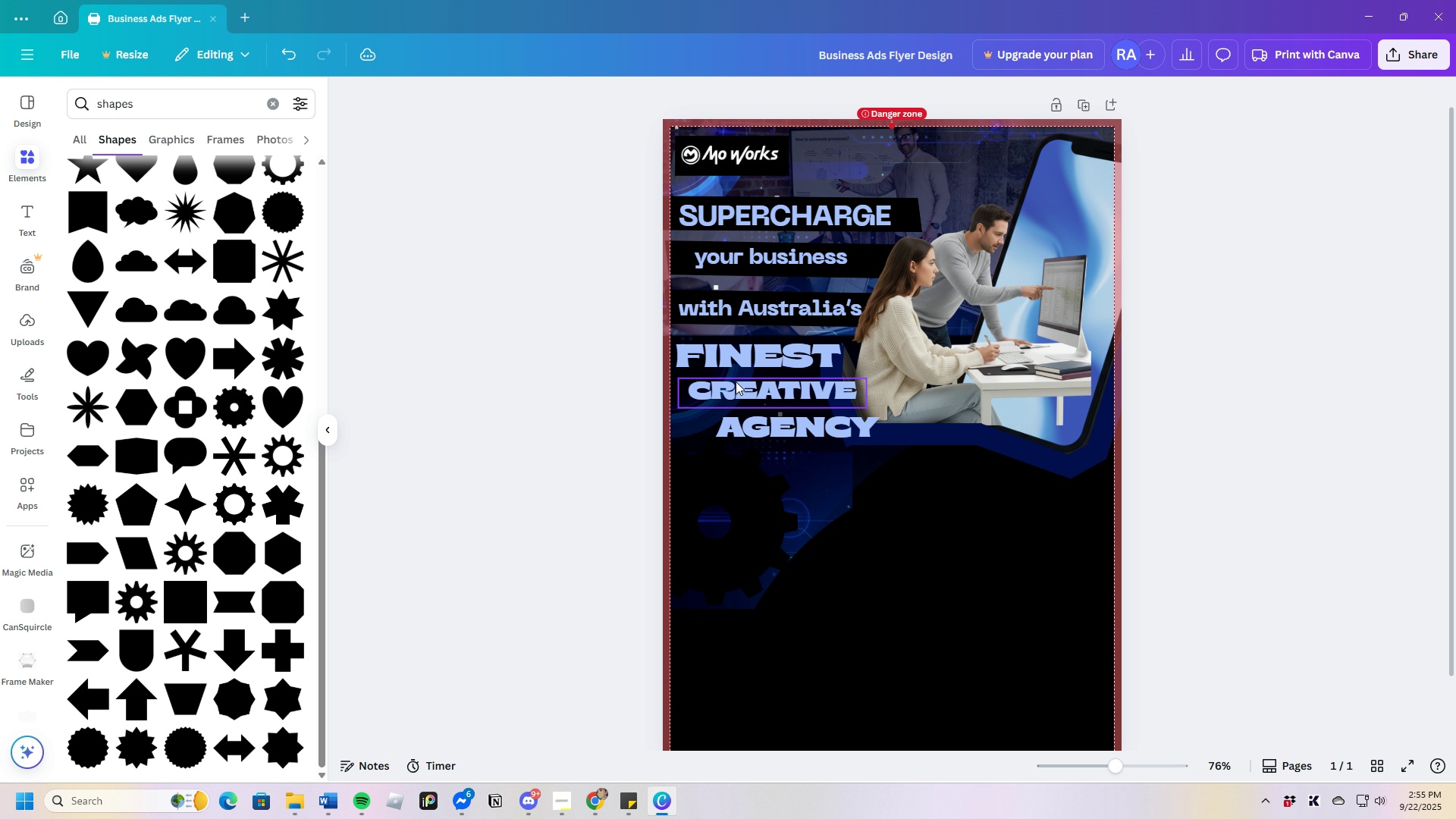 
left_click([745, 356])
 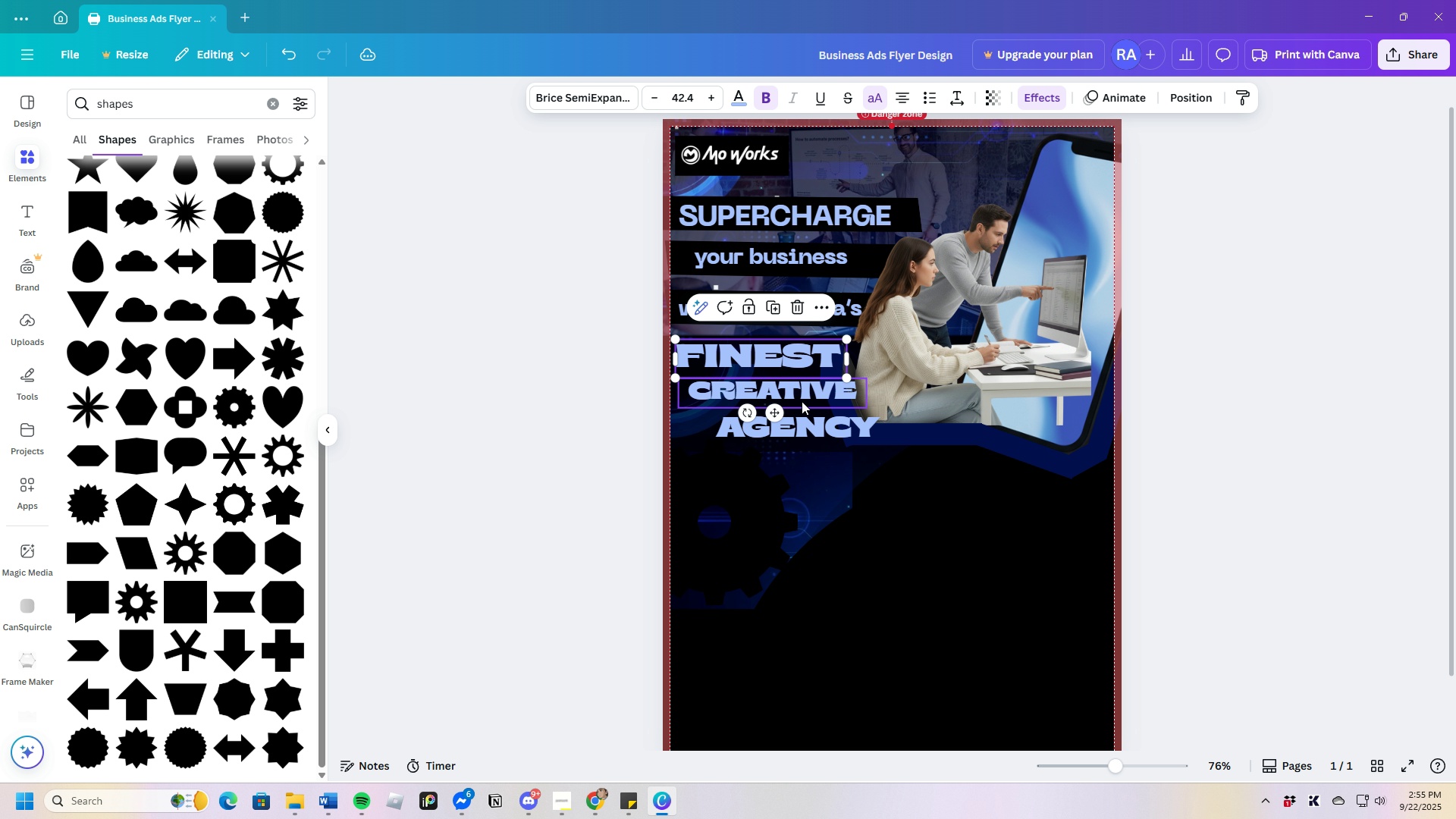 
left_click([802, 399])
 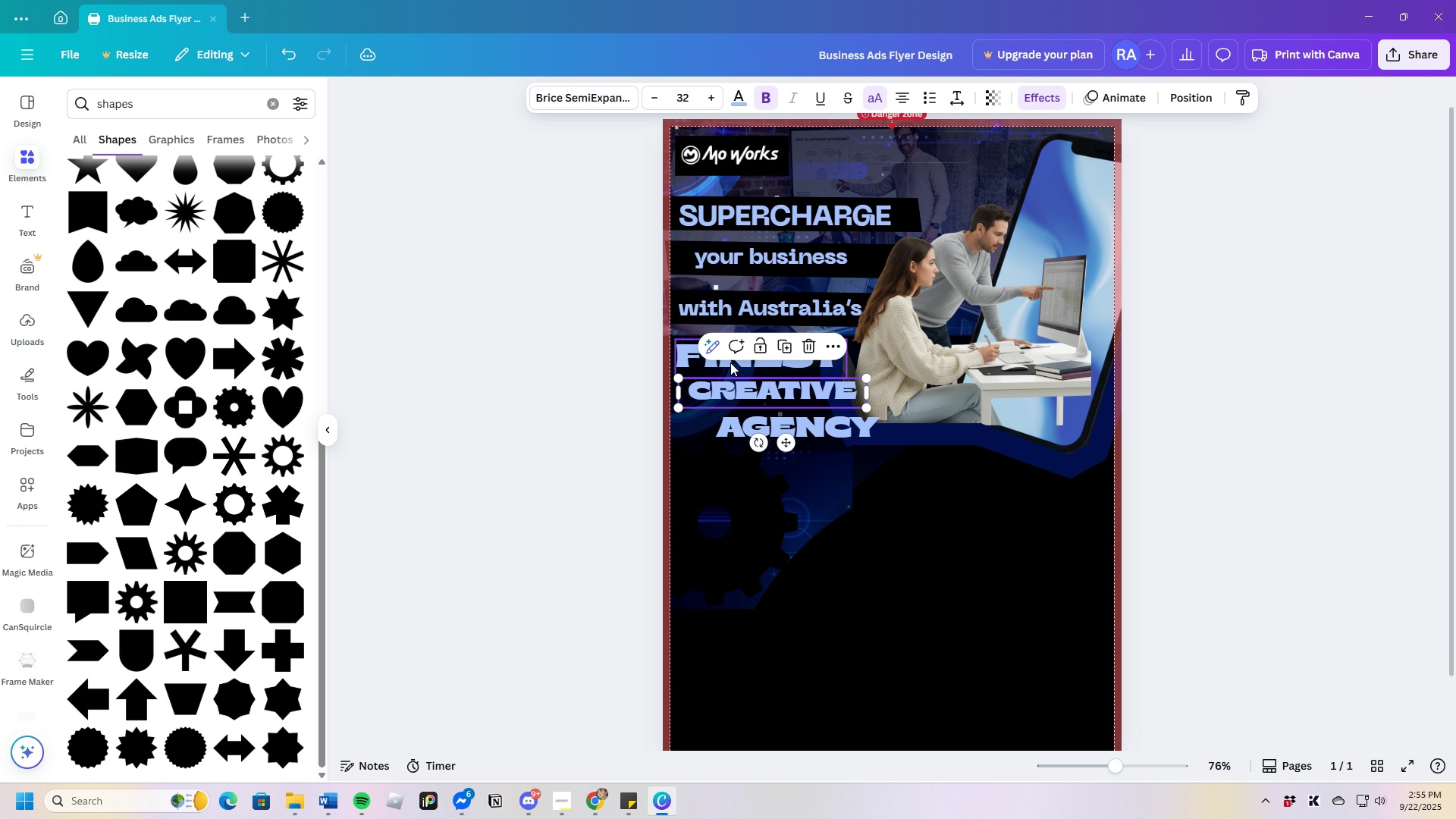 
left_click([730, 362])
 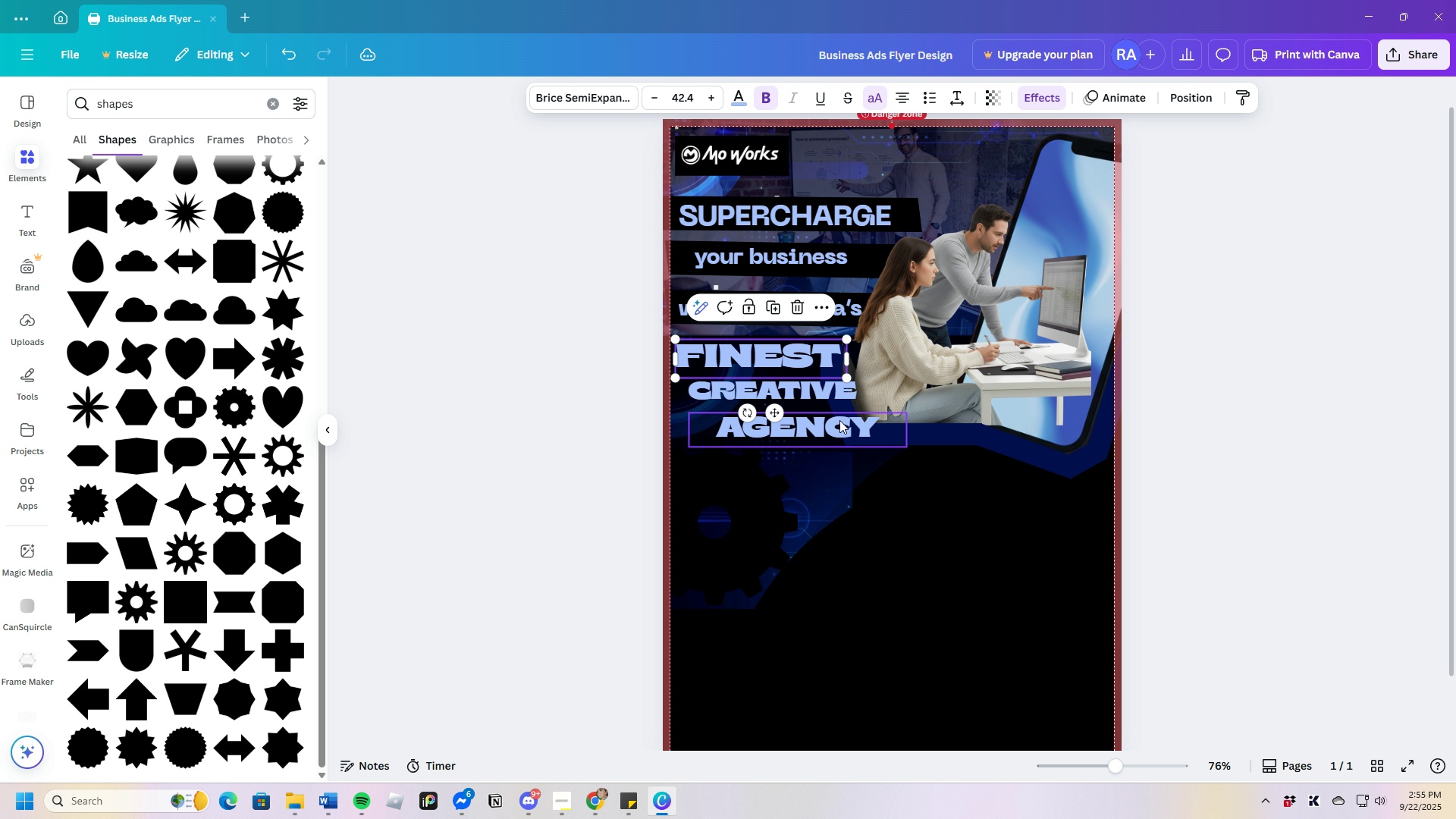 
left_click_drag(start_coordinate=[839, 420], to_coordinate=[839, 453])
 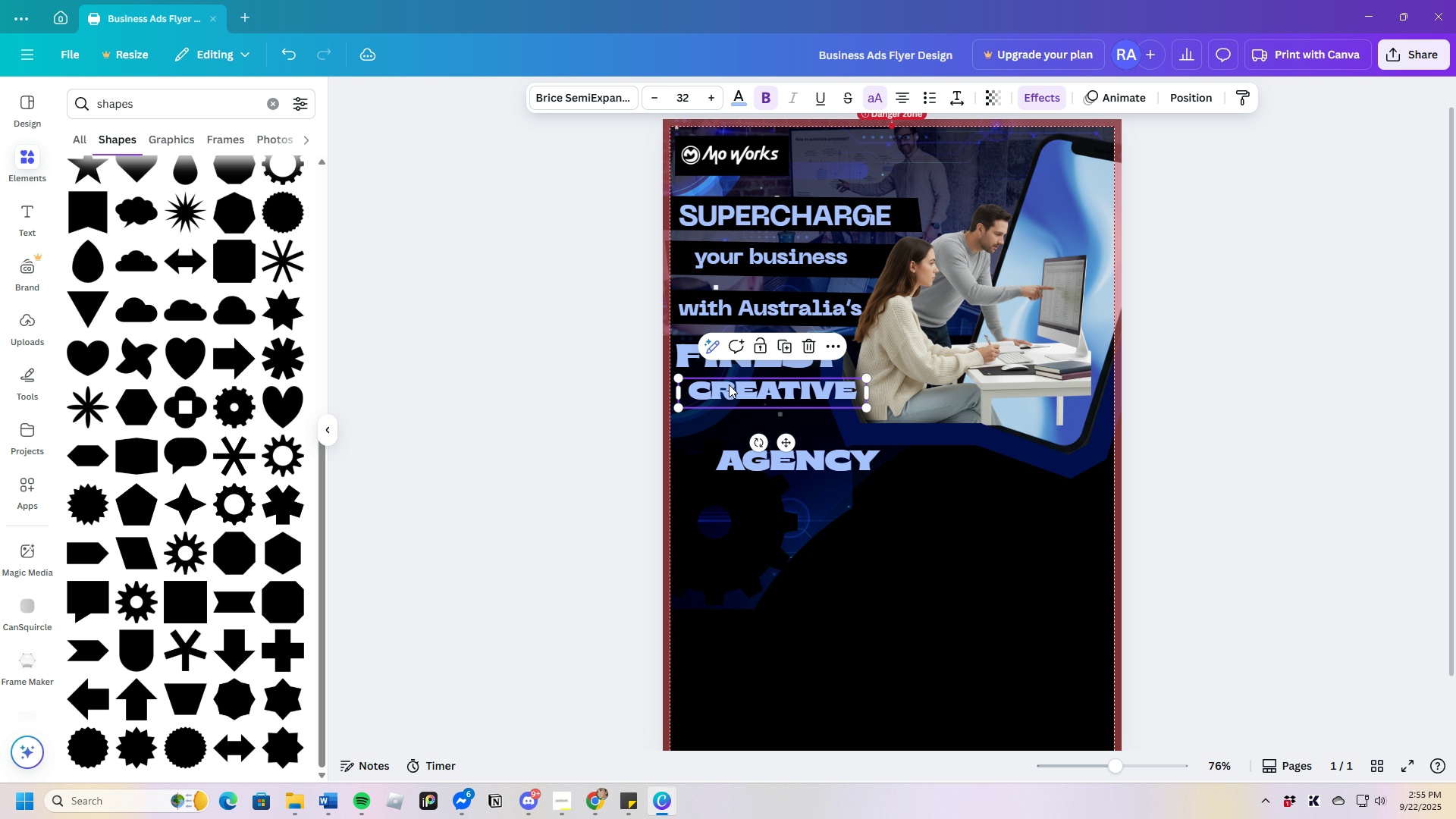 
left_click([729, 384])
 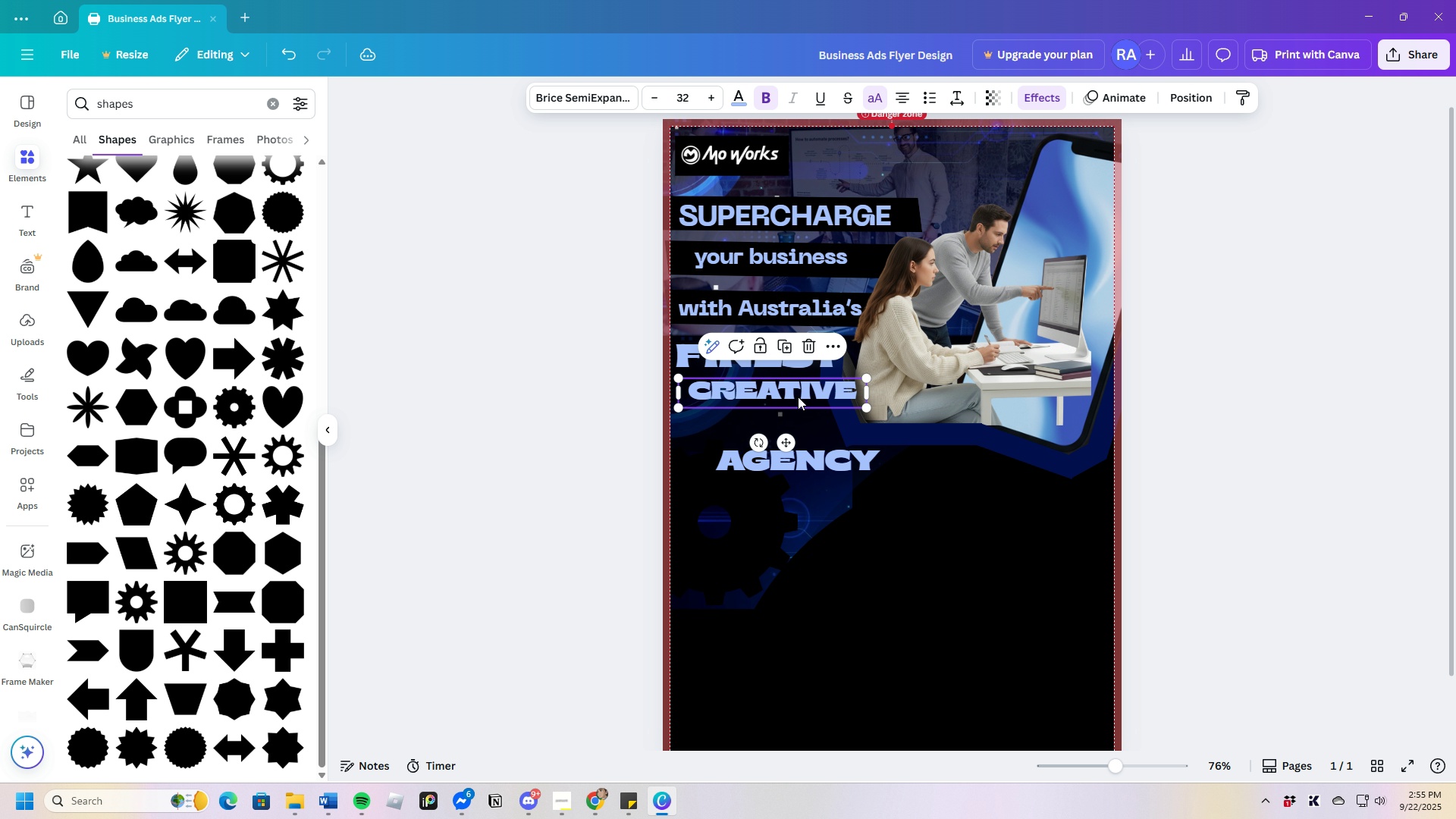 
left_click_drag(start_coordinate=[770, 386], to_coordinate=[774, 395])
 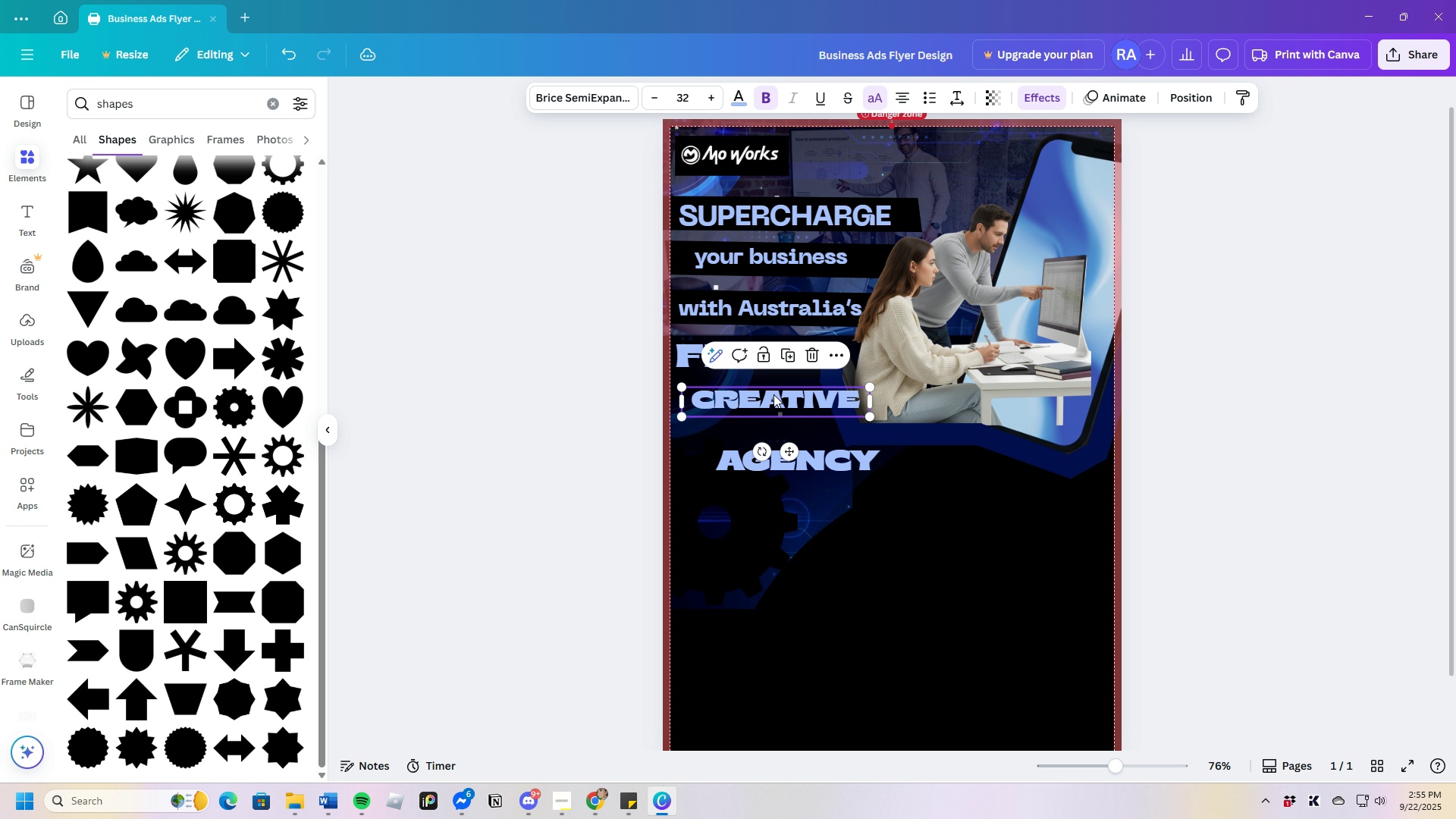 
wait(8.69)
 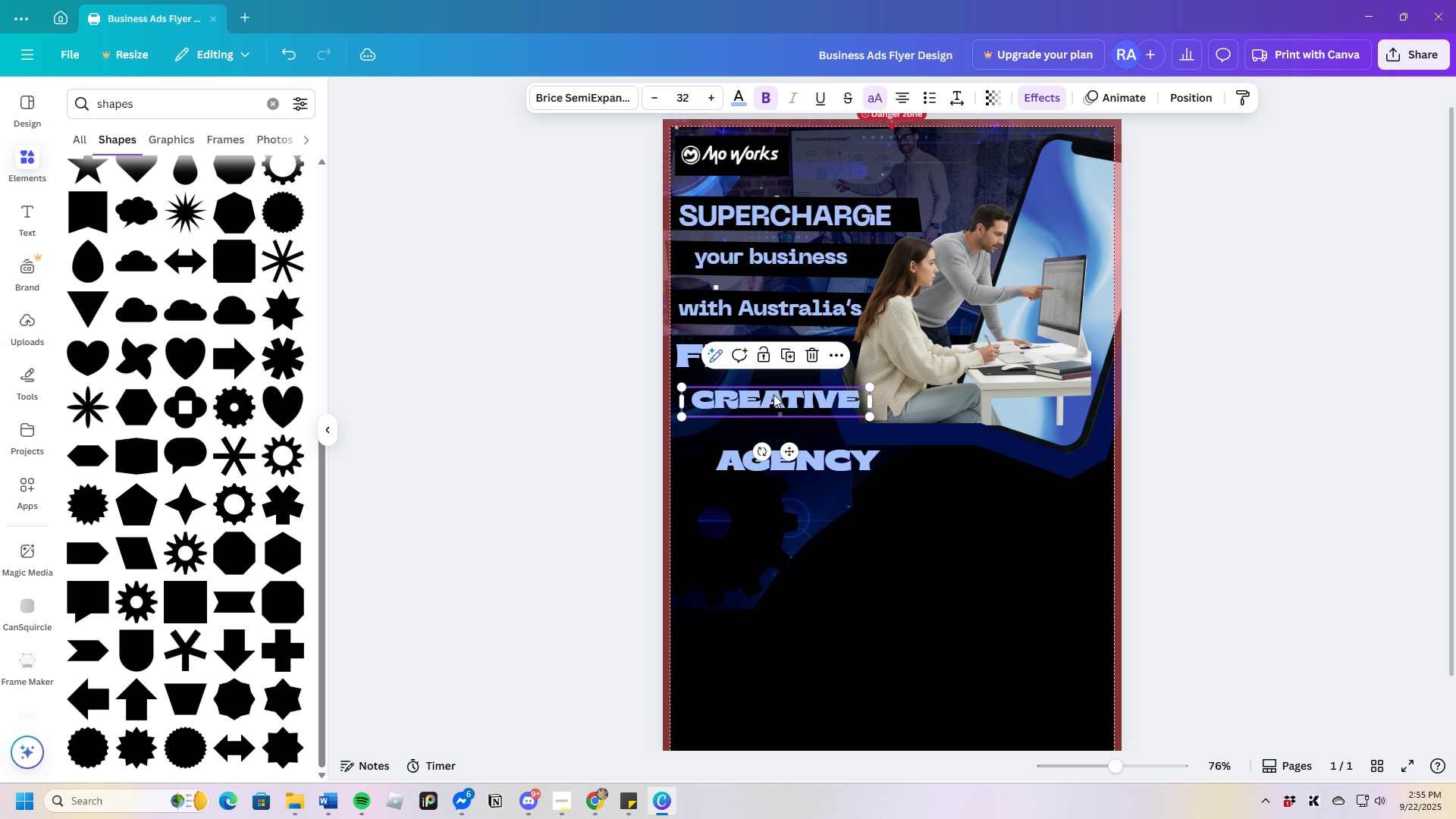 
left_click([744, 369])
 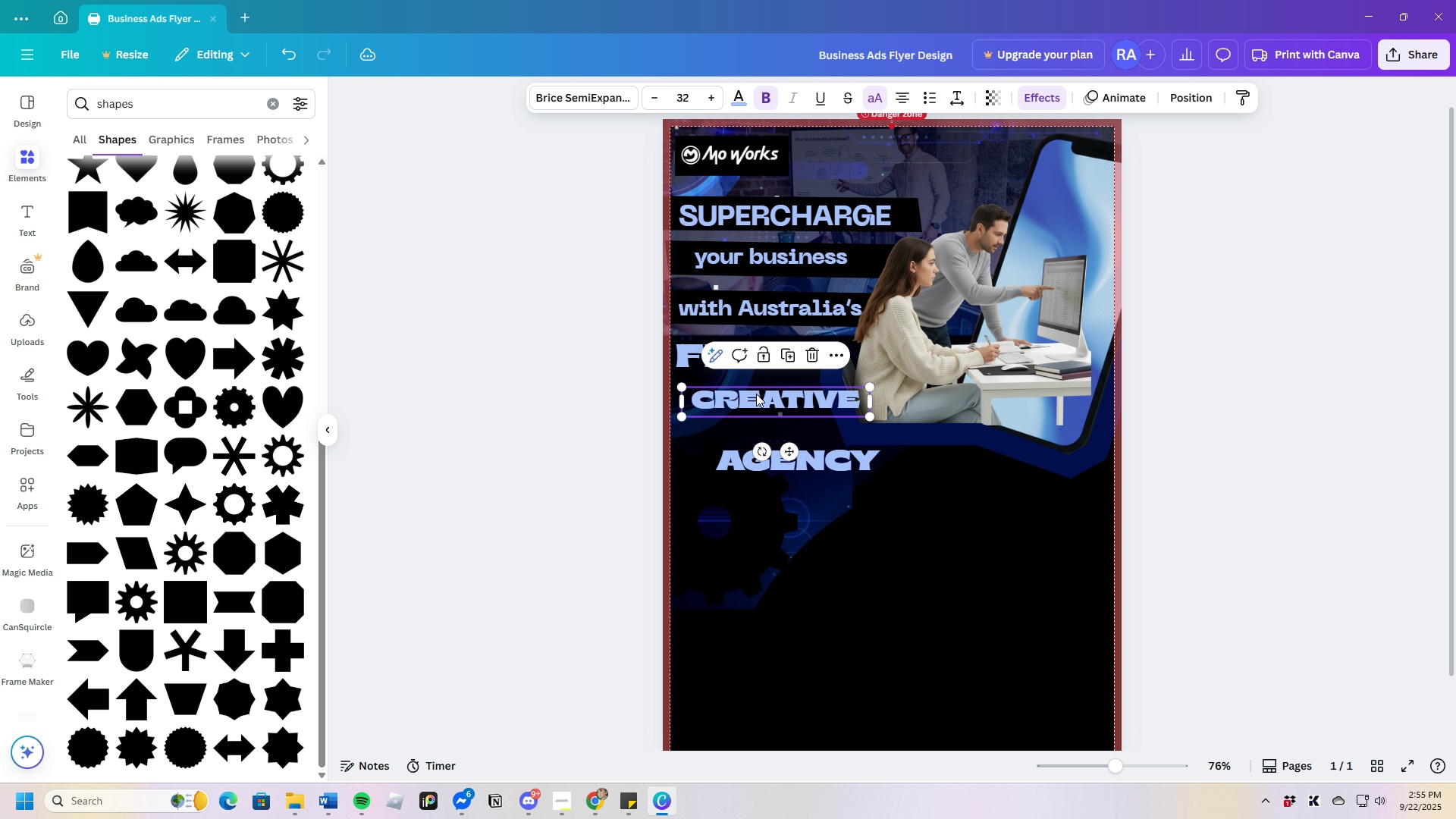 
left_click([756, 394])
 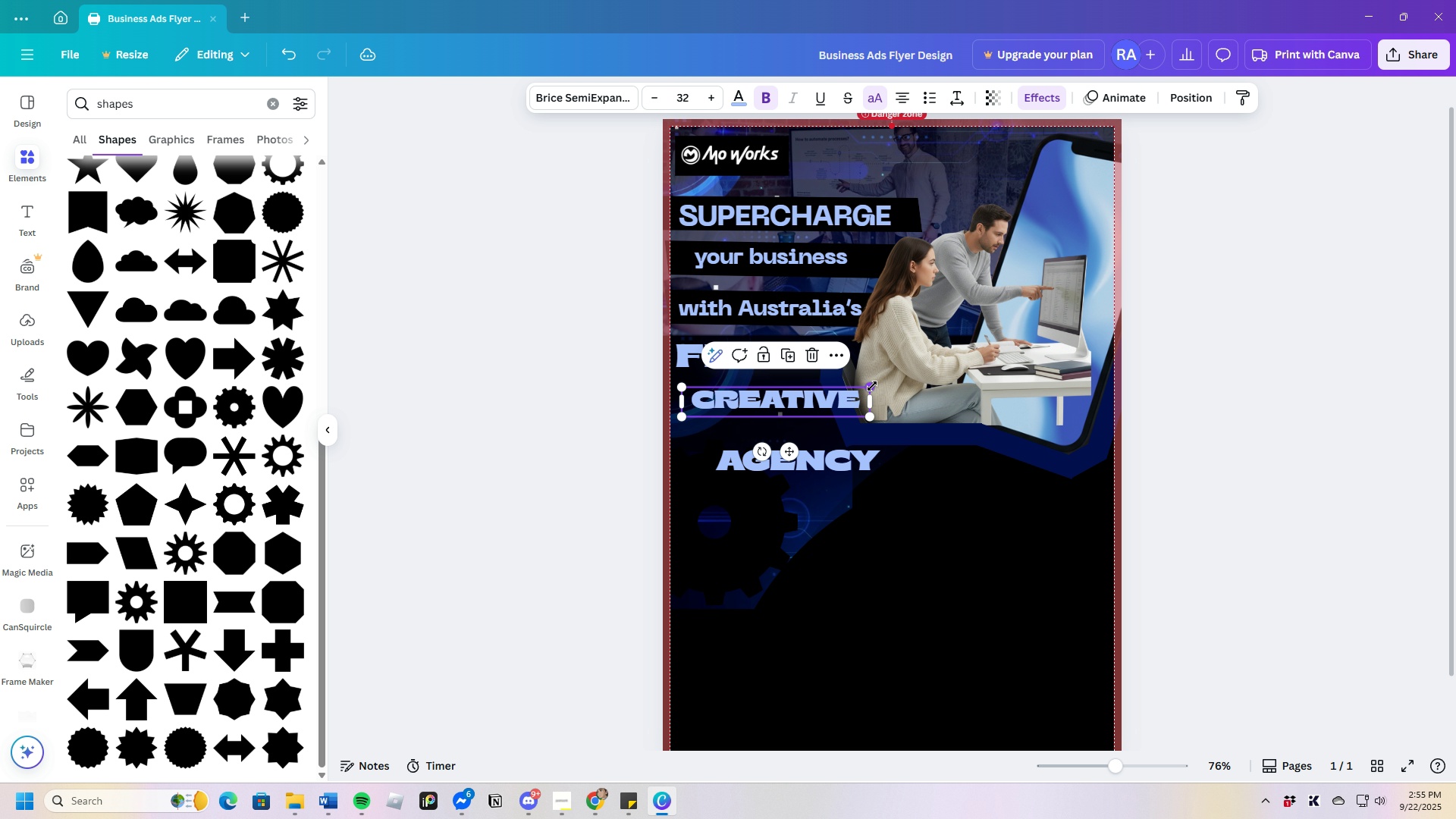 
left_click_drag(start_coordinate=[871, 388], to_coordinate=[933, 363])
 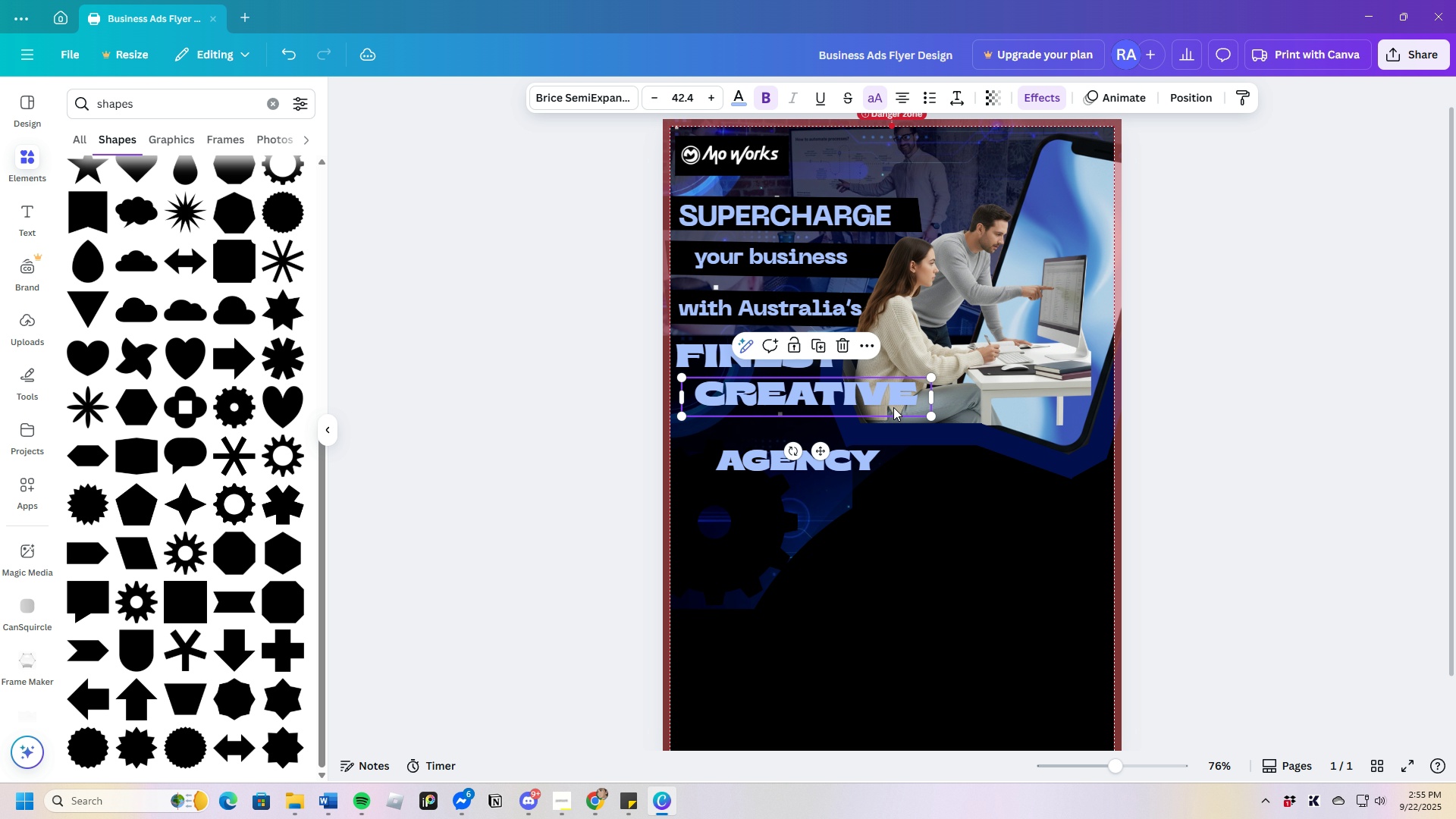 
left_click_drag(start_coordinate=[893, 402], to_coordinate=[904, 418])
 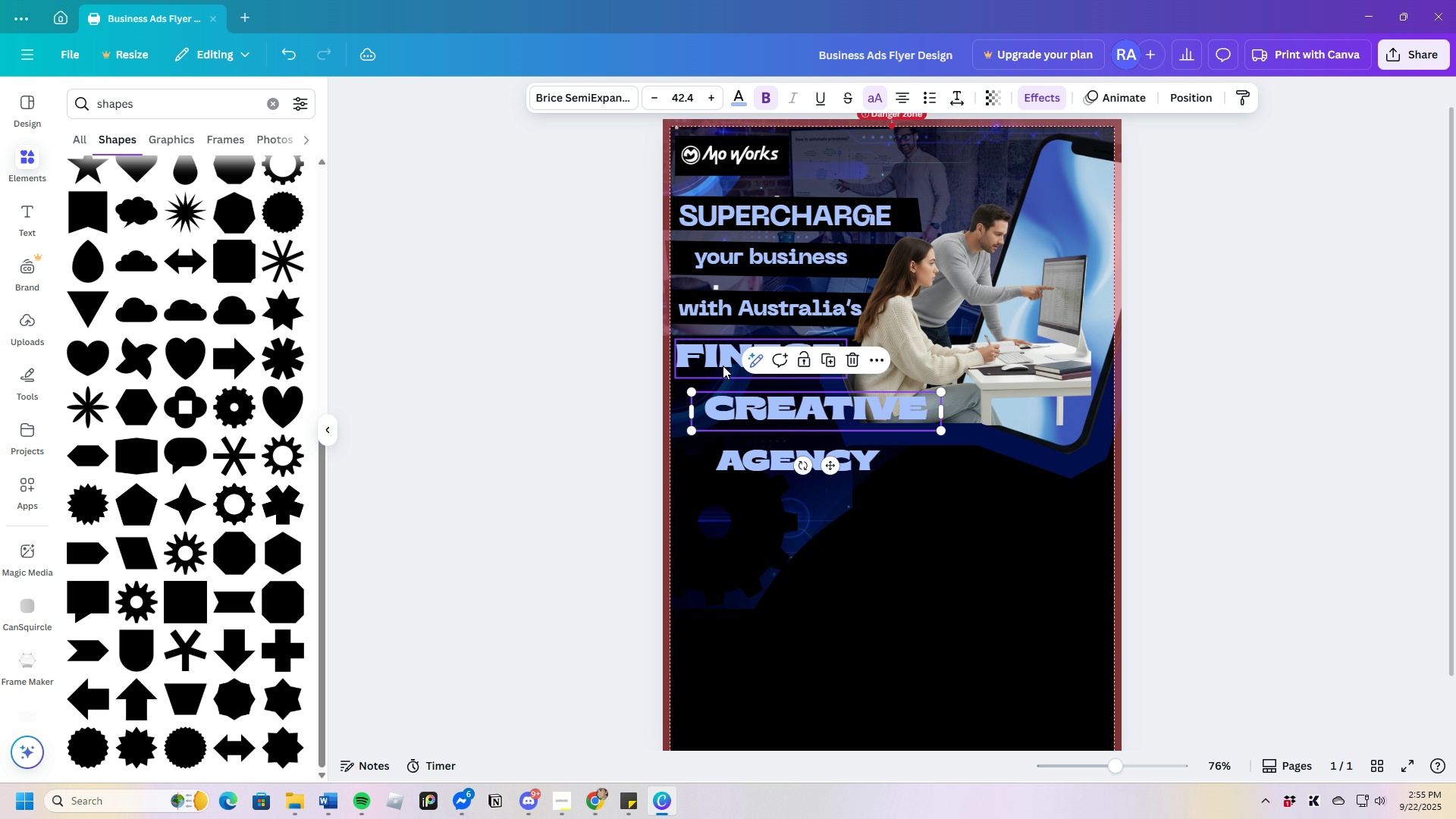 
left_click([722, 363])
 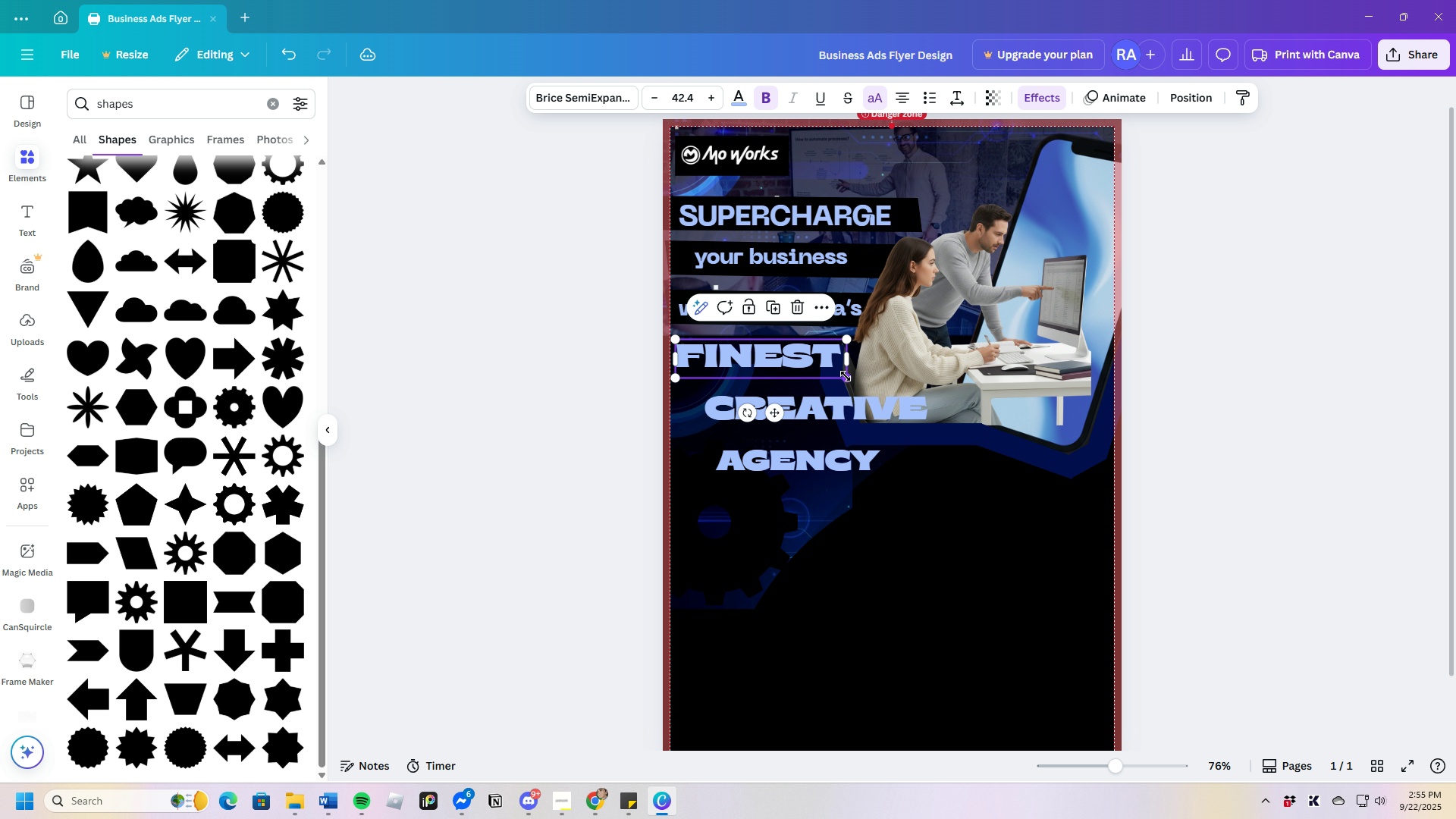 
left_click_drag(start_coordinate=[846, 376], to_coordinate=[828, 369])
 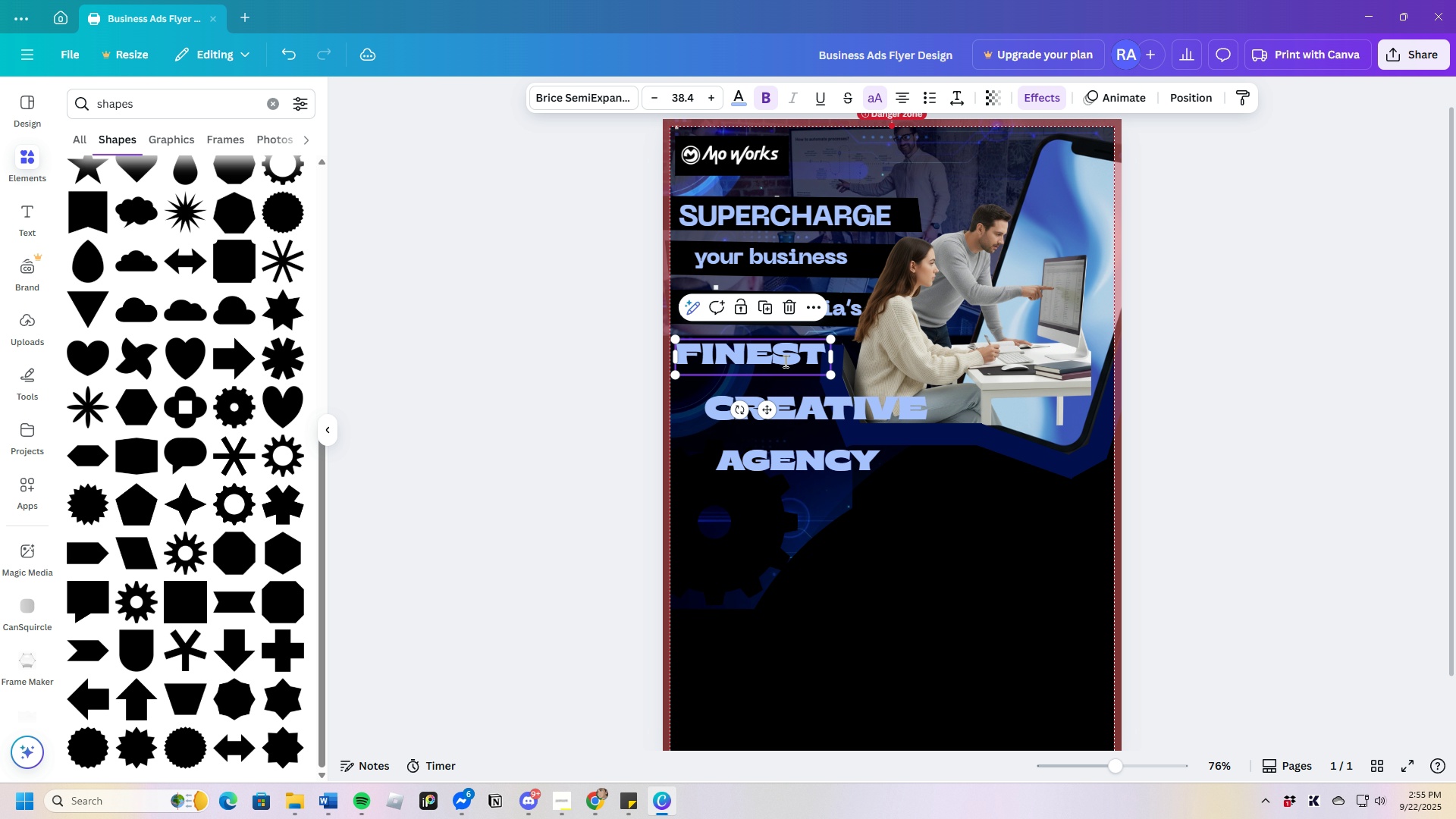 
left_click([784, 361])
 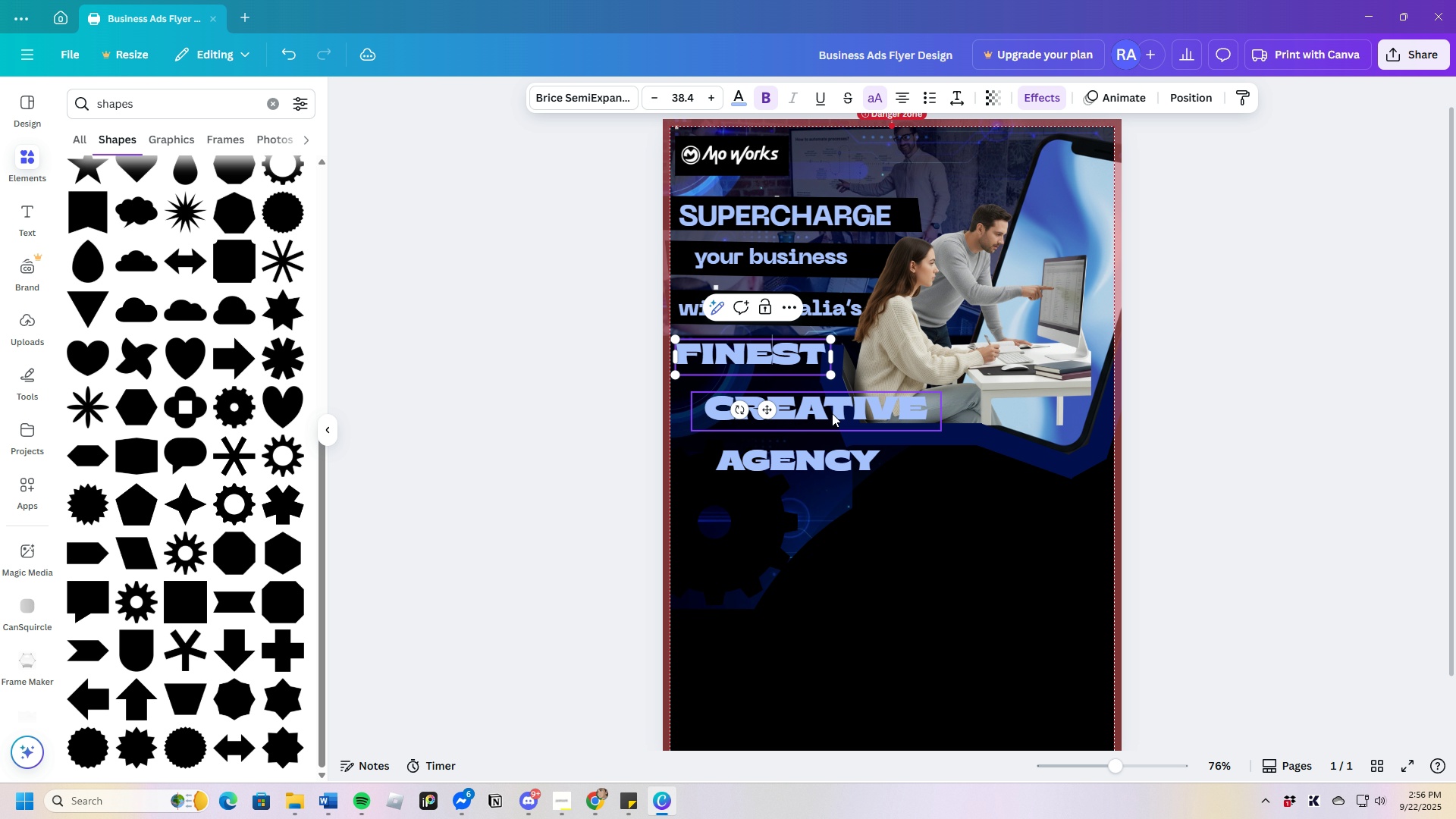 
left_click([832, 413])
 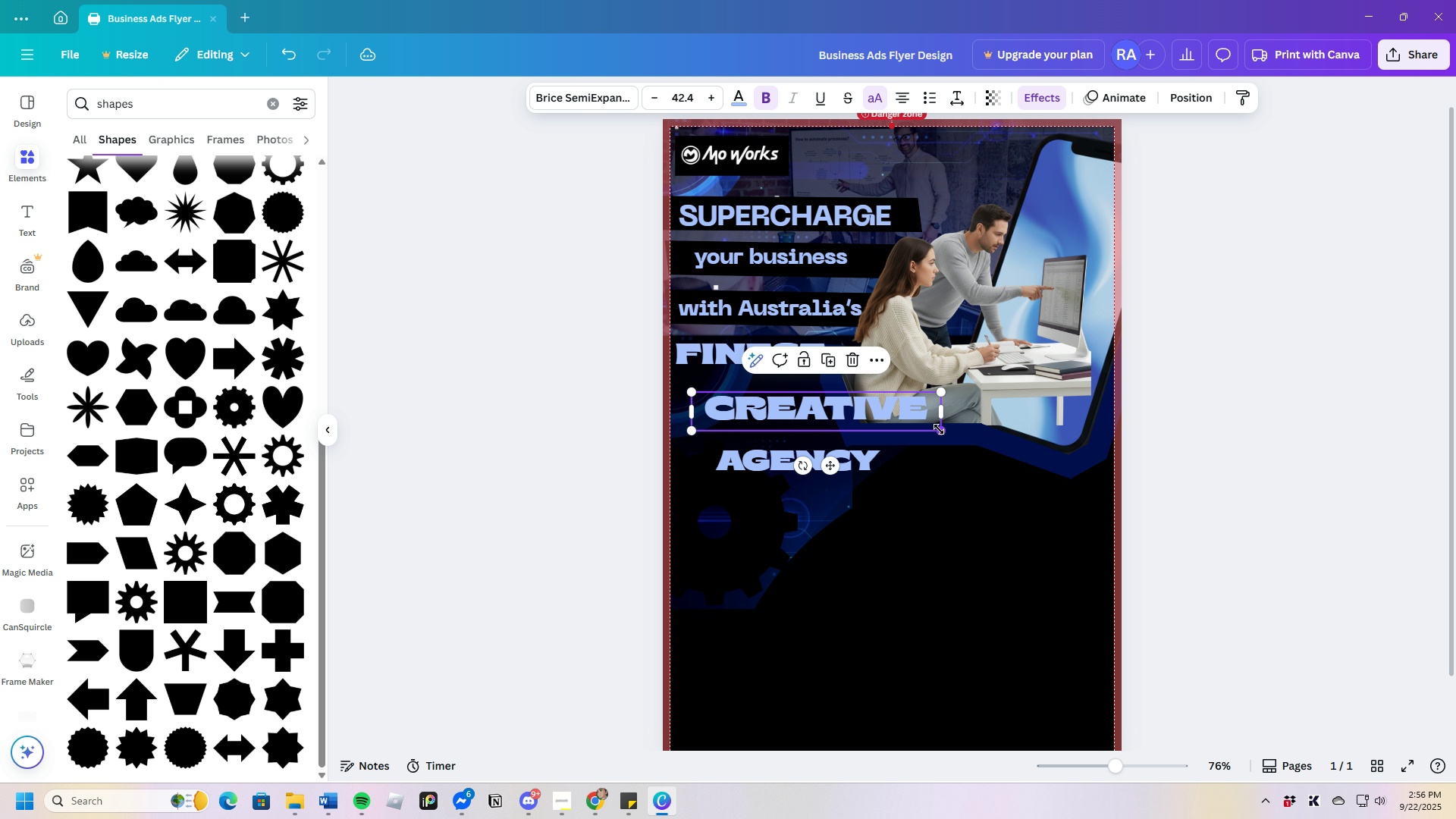 
left_click_drag(start_coordinate=[940, 429], to_coordinate=[915, 425])
 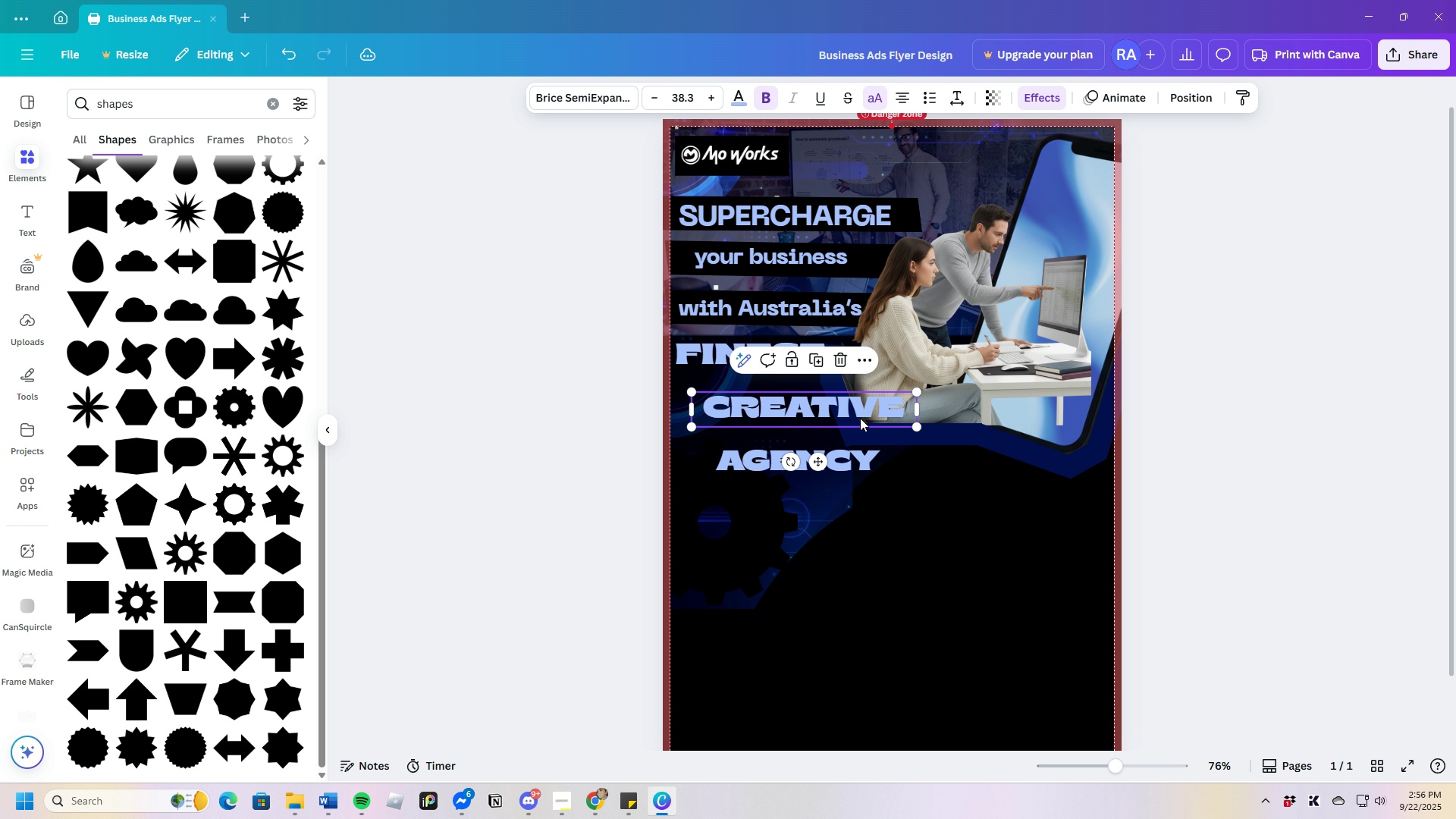 
left_click_drag(start_coordinate=[860, 418], to_coordinate=[831, 398])
 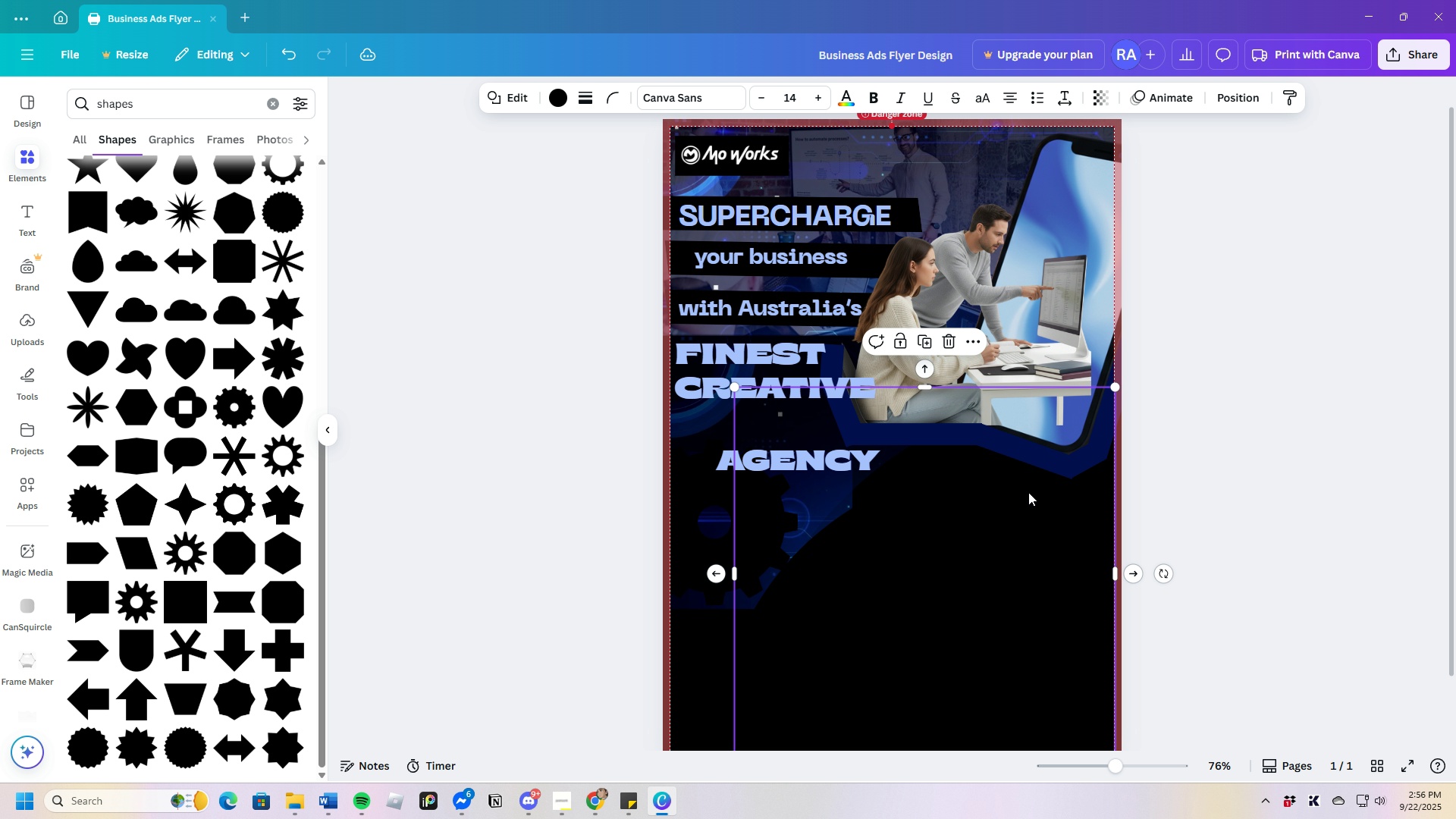 
left_click([1028, 492])
 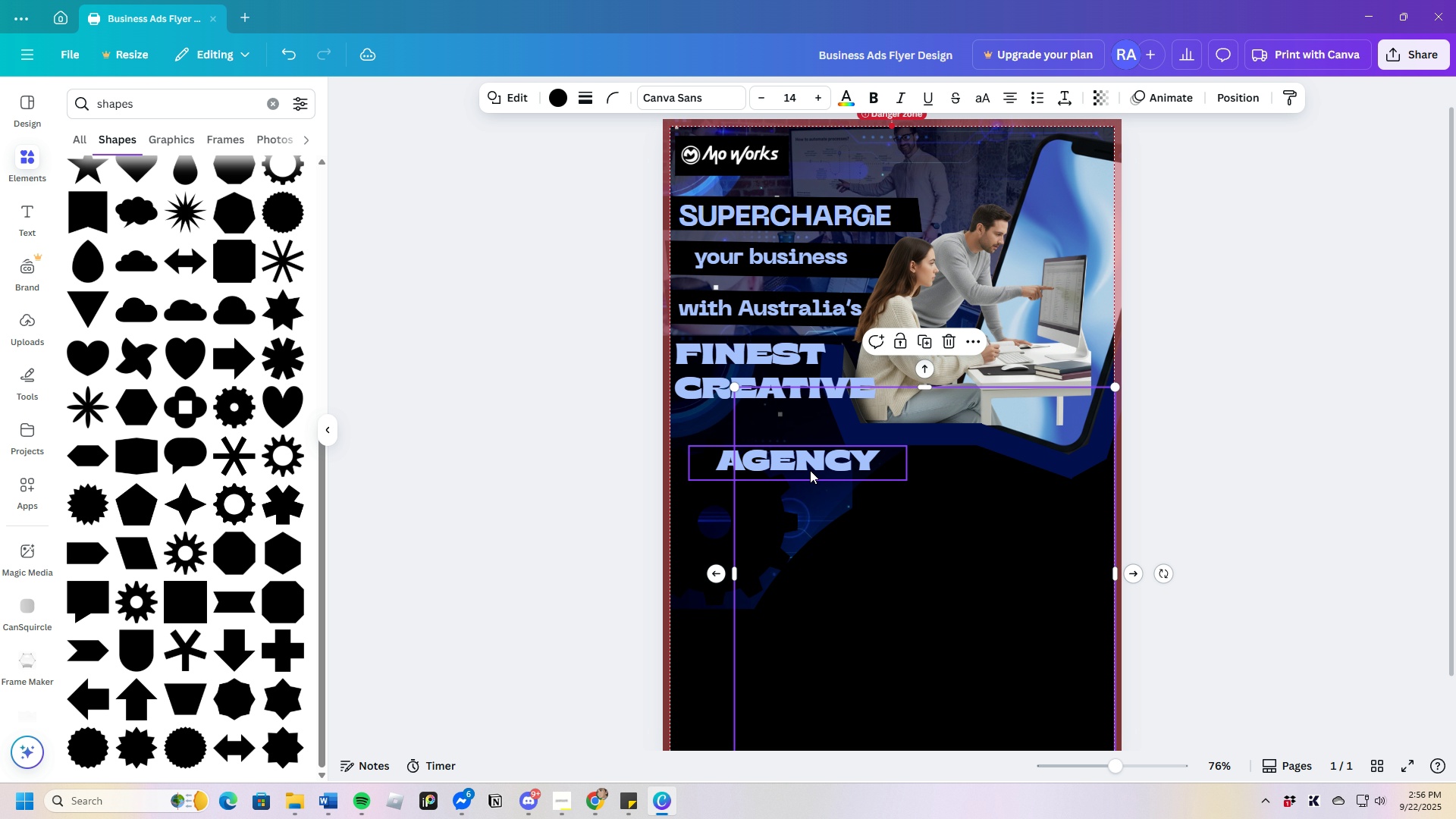 
left_click([813, 466])
 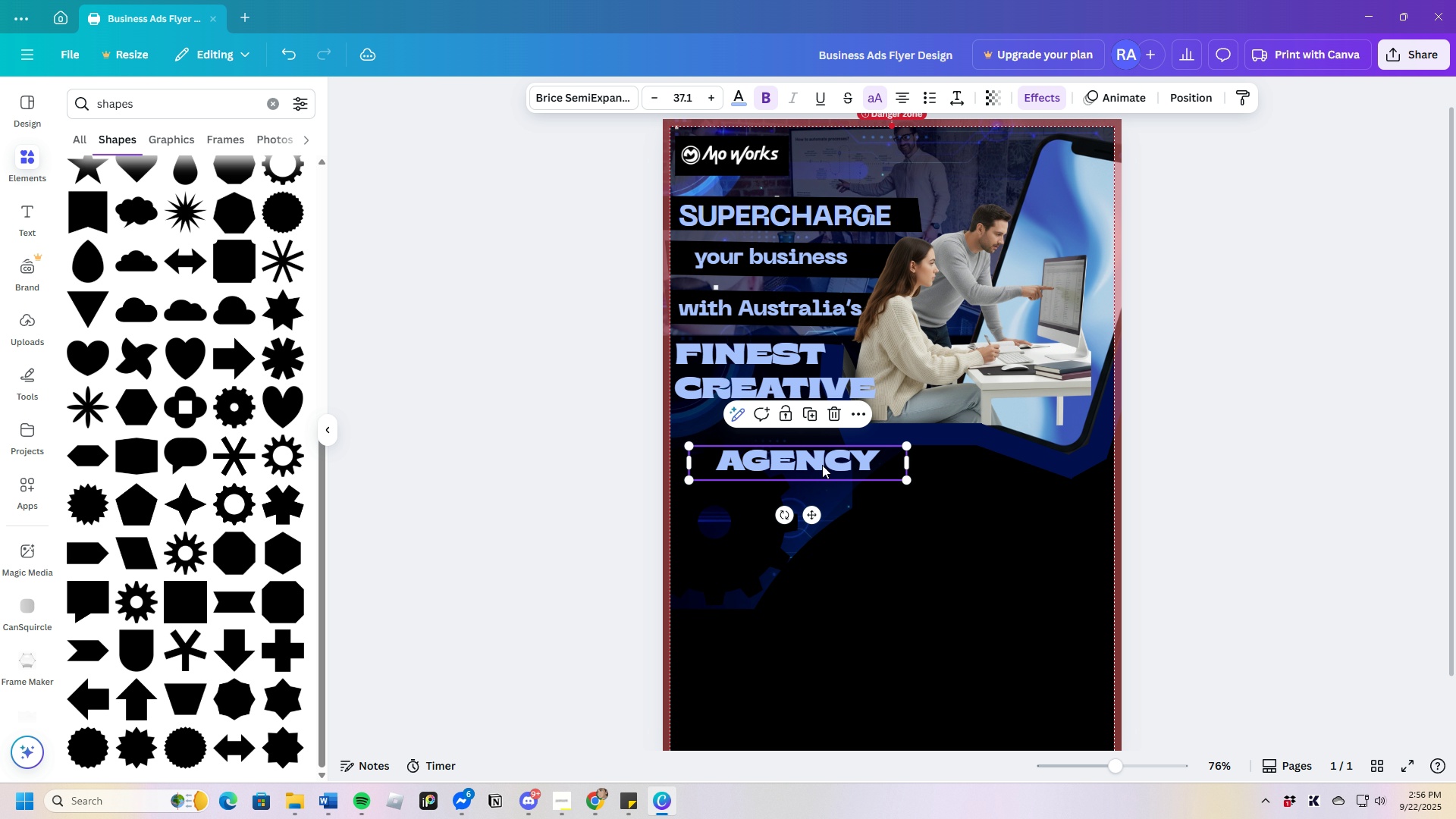 
left_click_drag(start_coordinate=[821, 465], to_coordinate=[807, 432])
 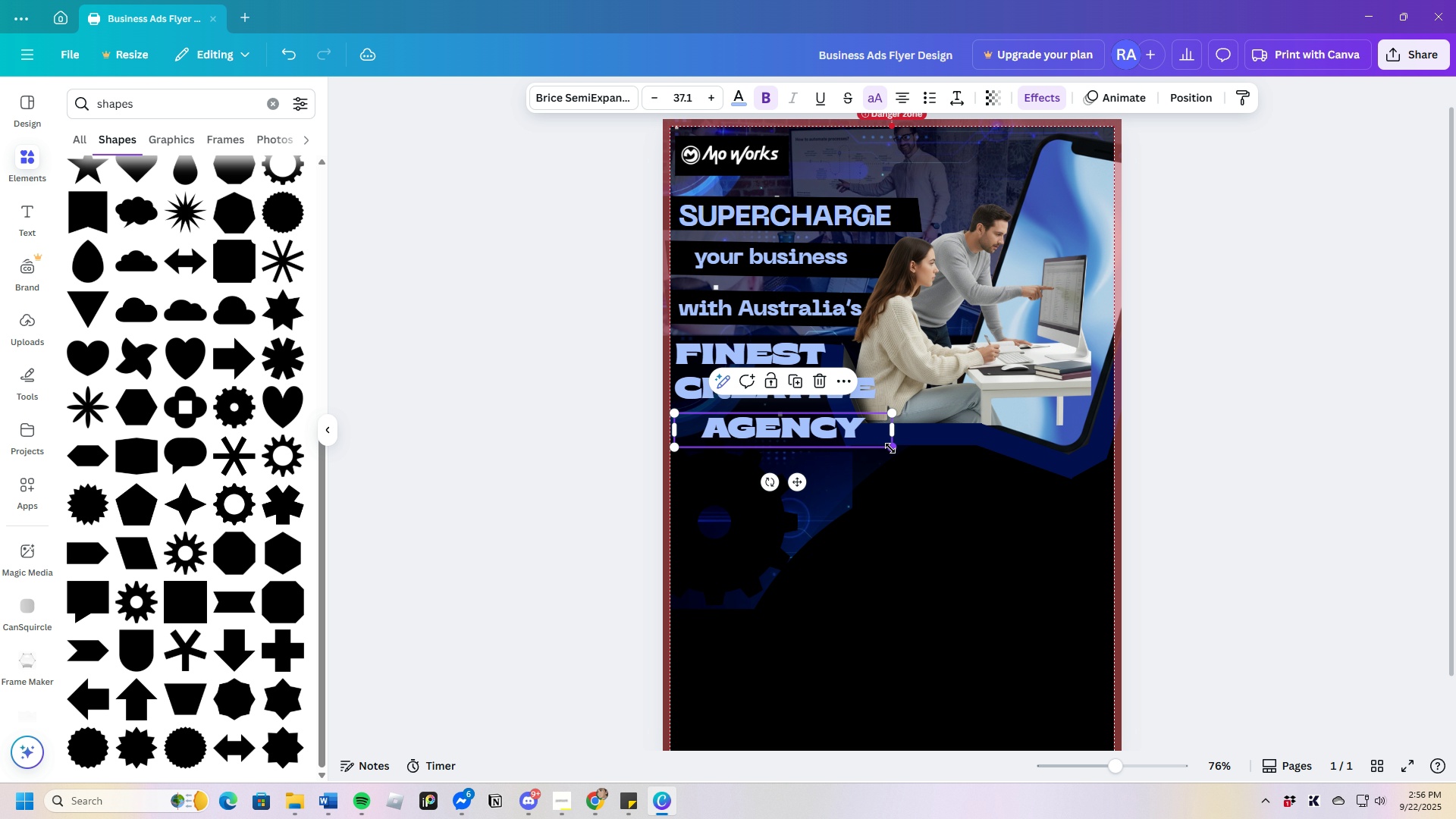 
left_click_drag(start_coordinate=[890, 448], to_coordinate=[901, 449])
 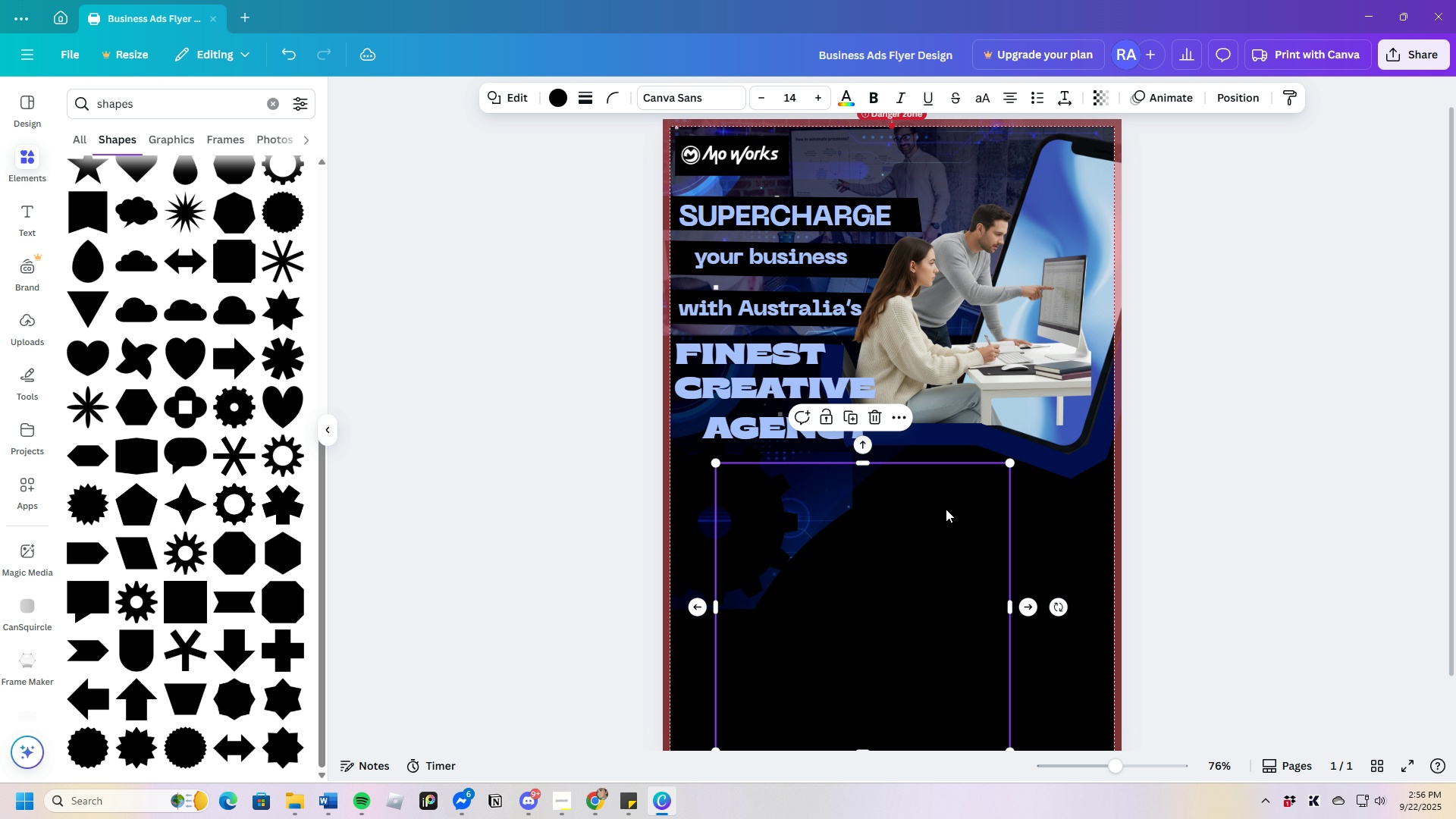 
left_click([946, 509])
 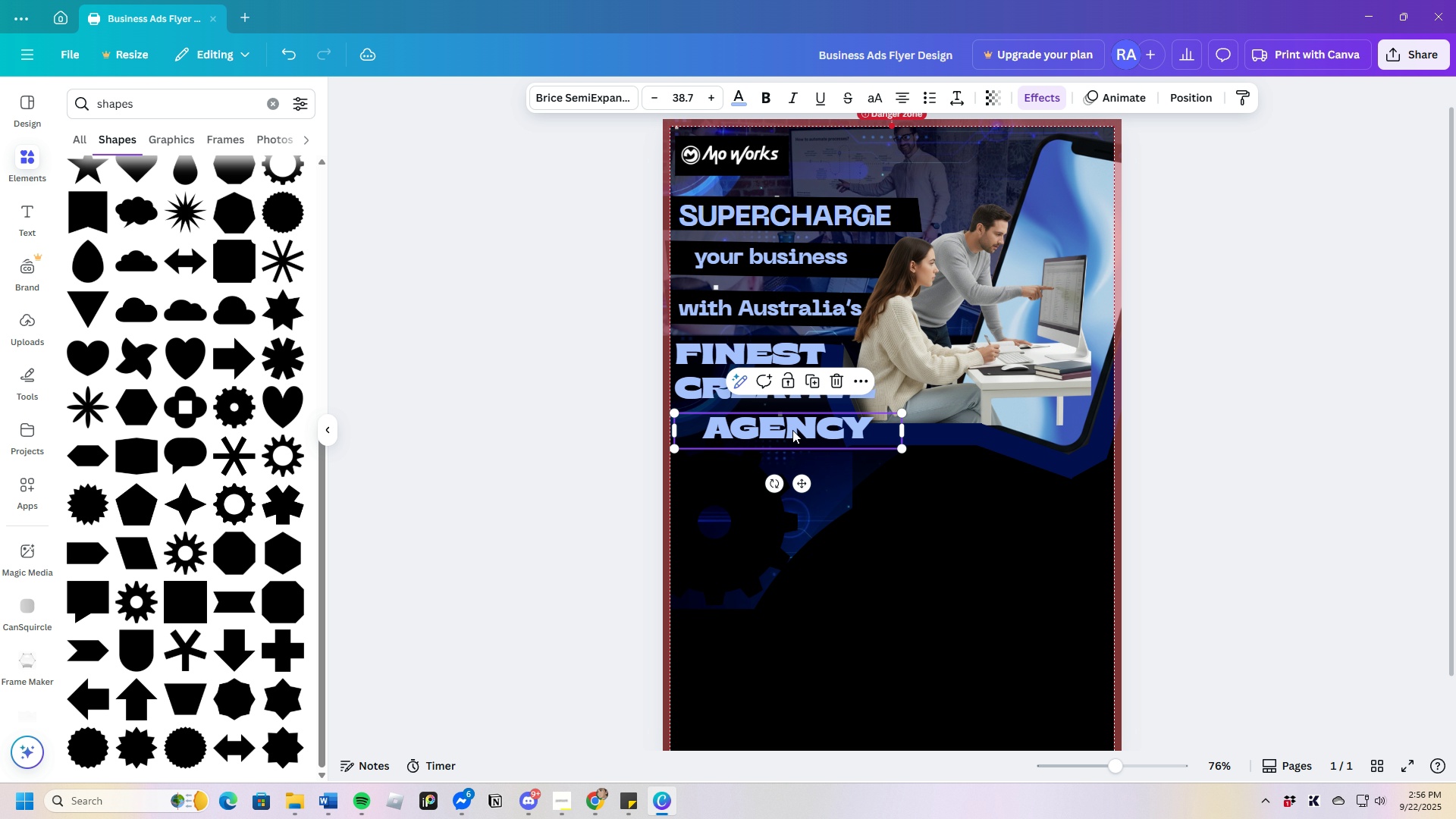 
left_click_drag(start_coordinate=[792, 430], to_coordinate=[808, 427])
 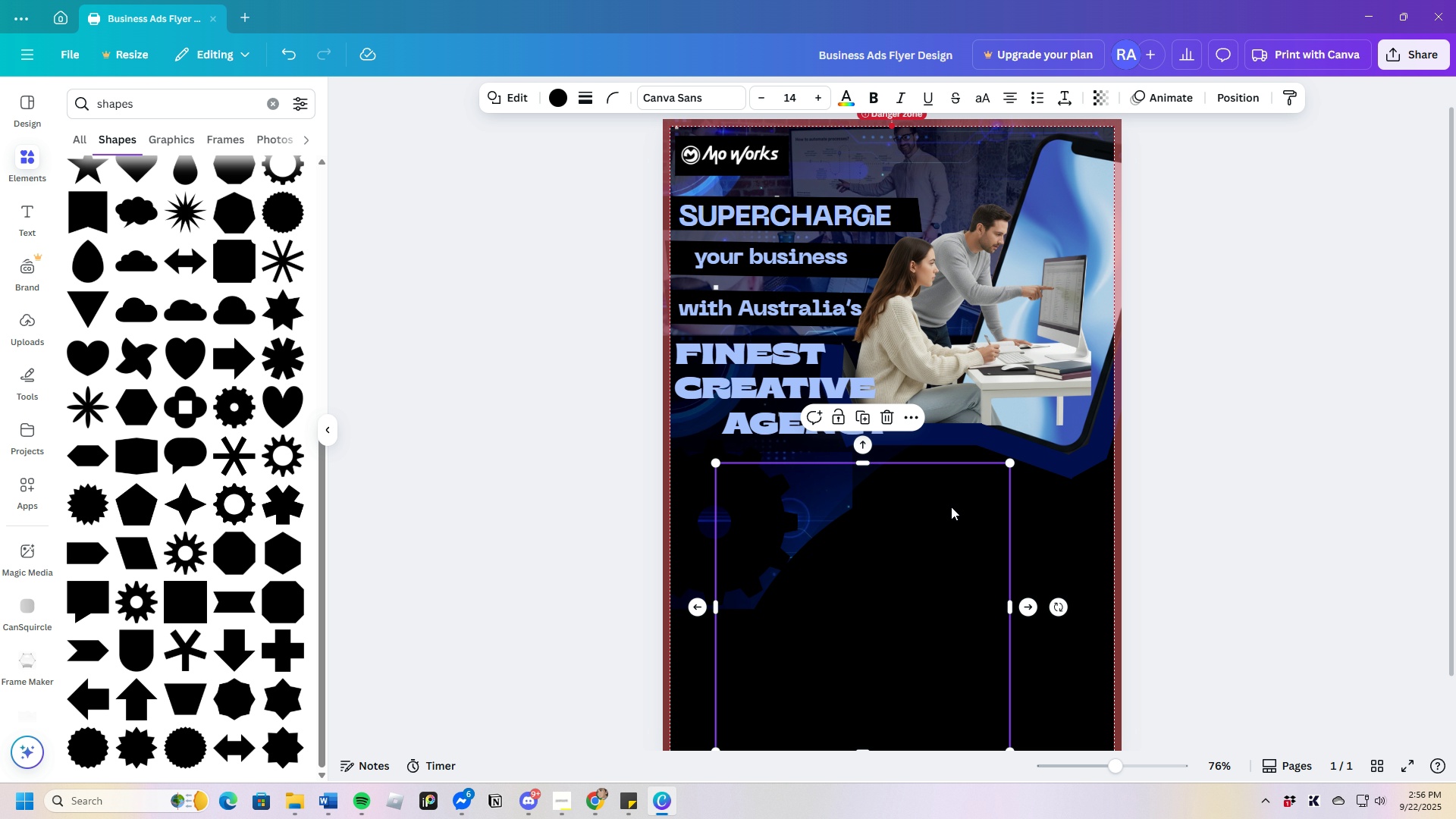 
left_click([951, 507])
 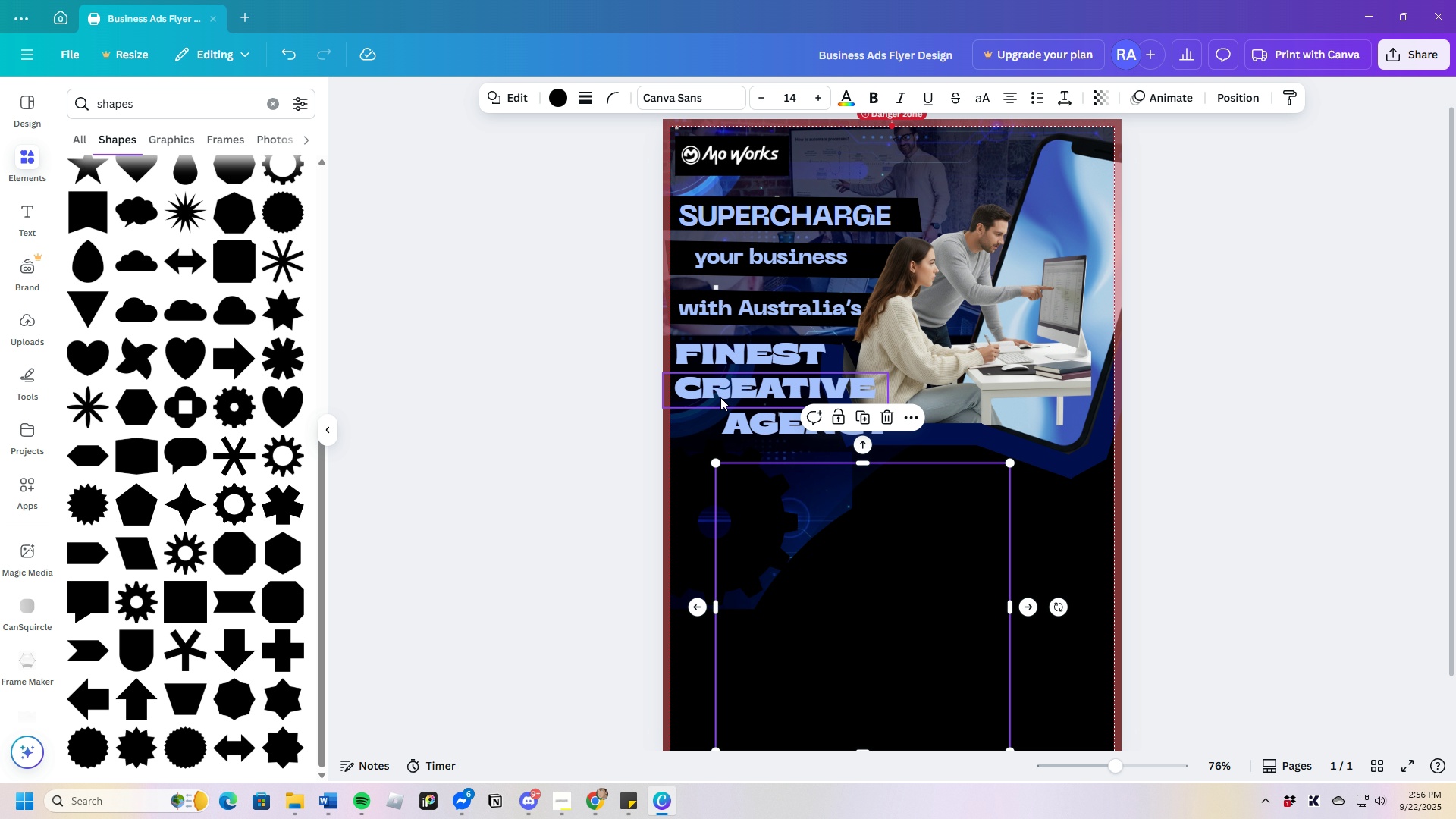 
left_click([720, 397])
 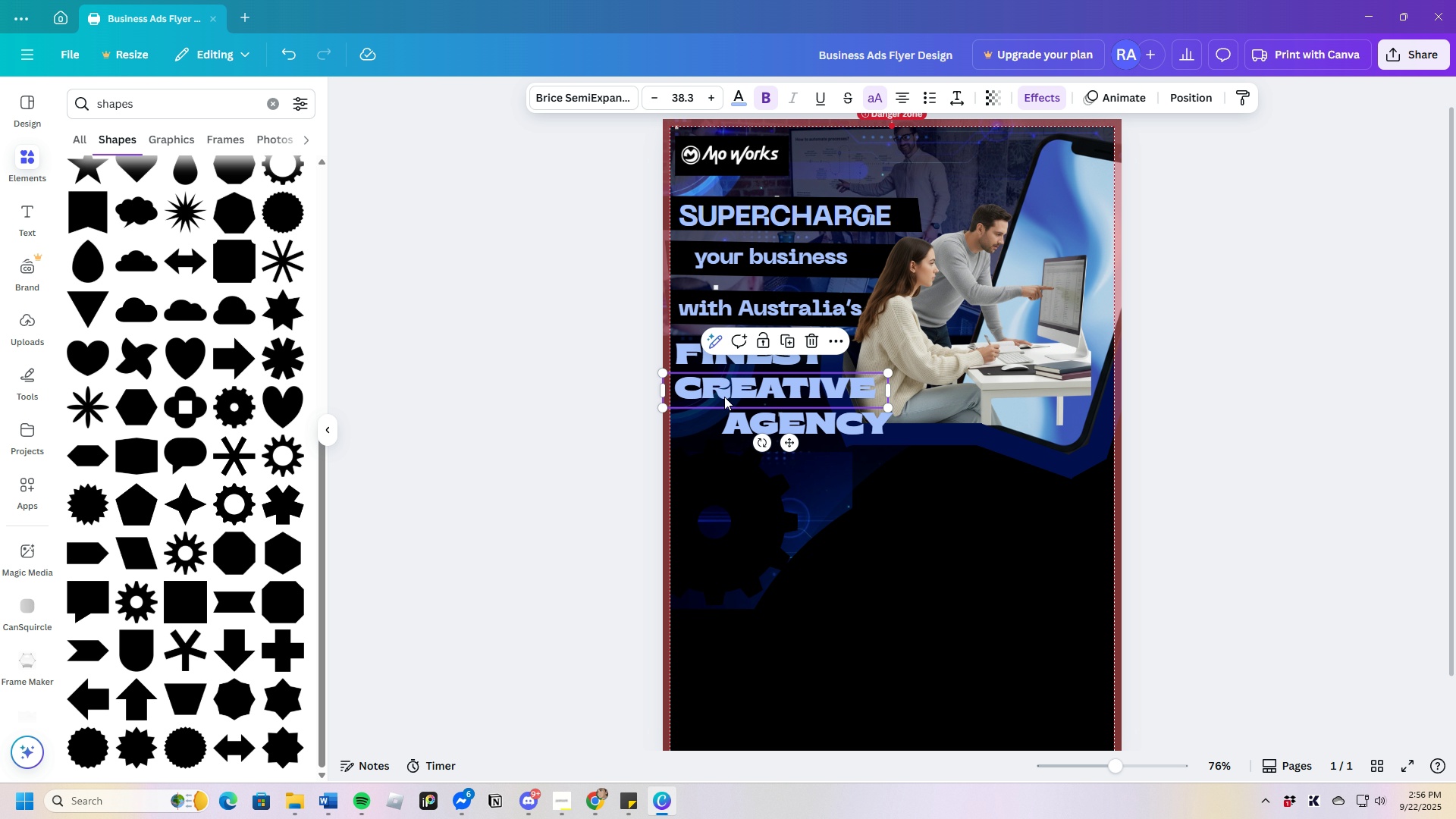 
left_click_drag(start_coordinate=[722, 397], to_coordinate=[741, 397])
 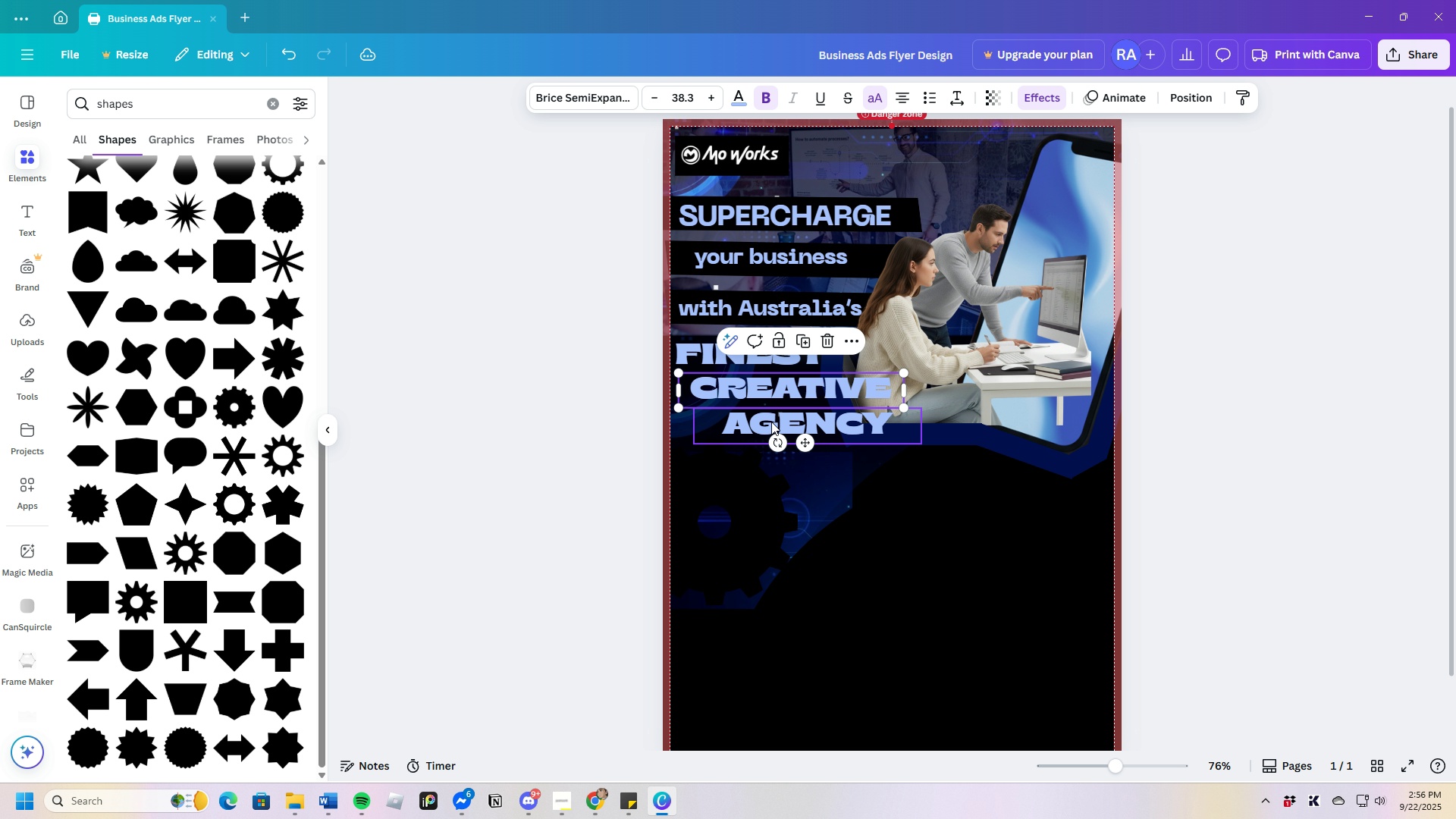 
left_click_drag(start_coordinate=[771, 422], to_coordinate=[775, 422])
 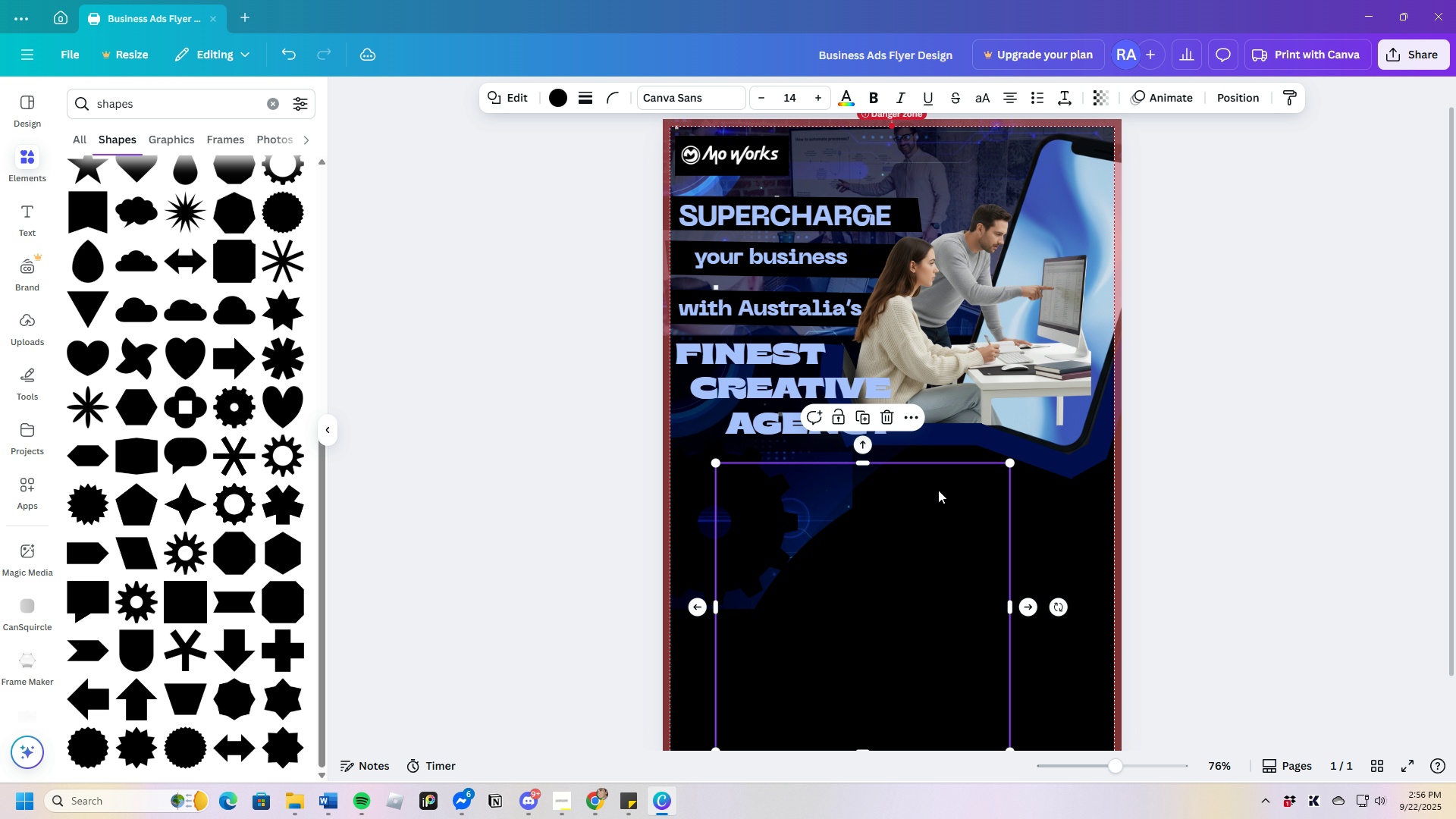 
left_click([938, 490])
 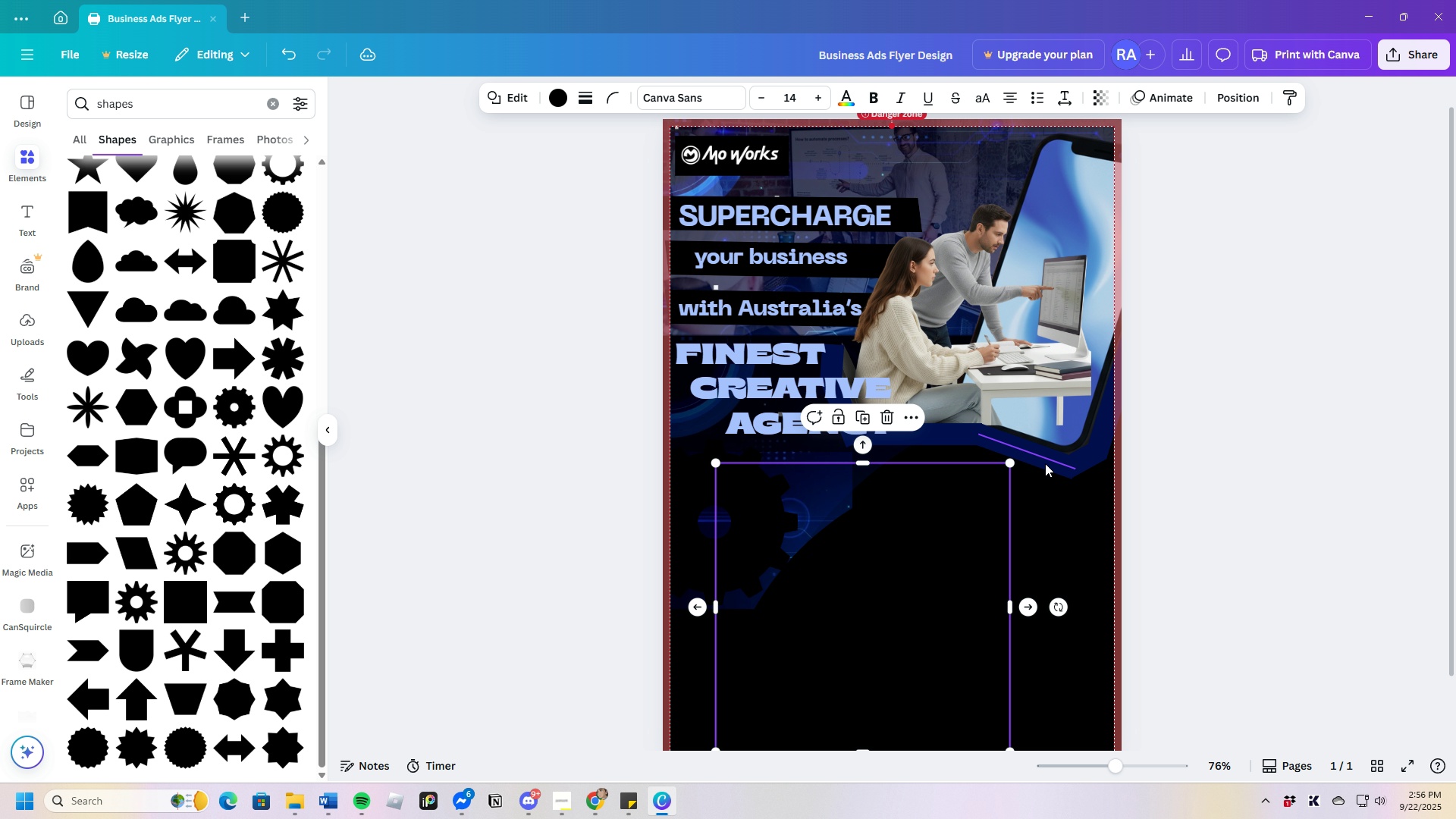 
left_click([1054, 463])
 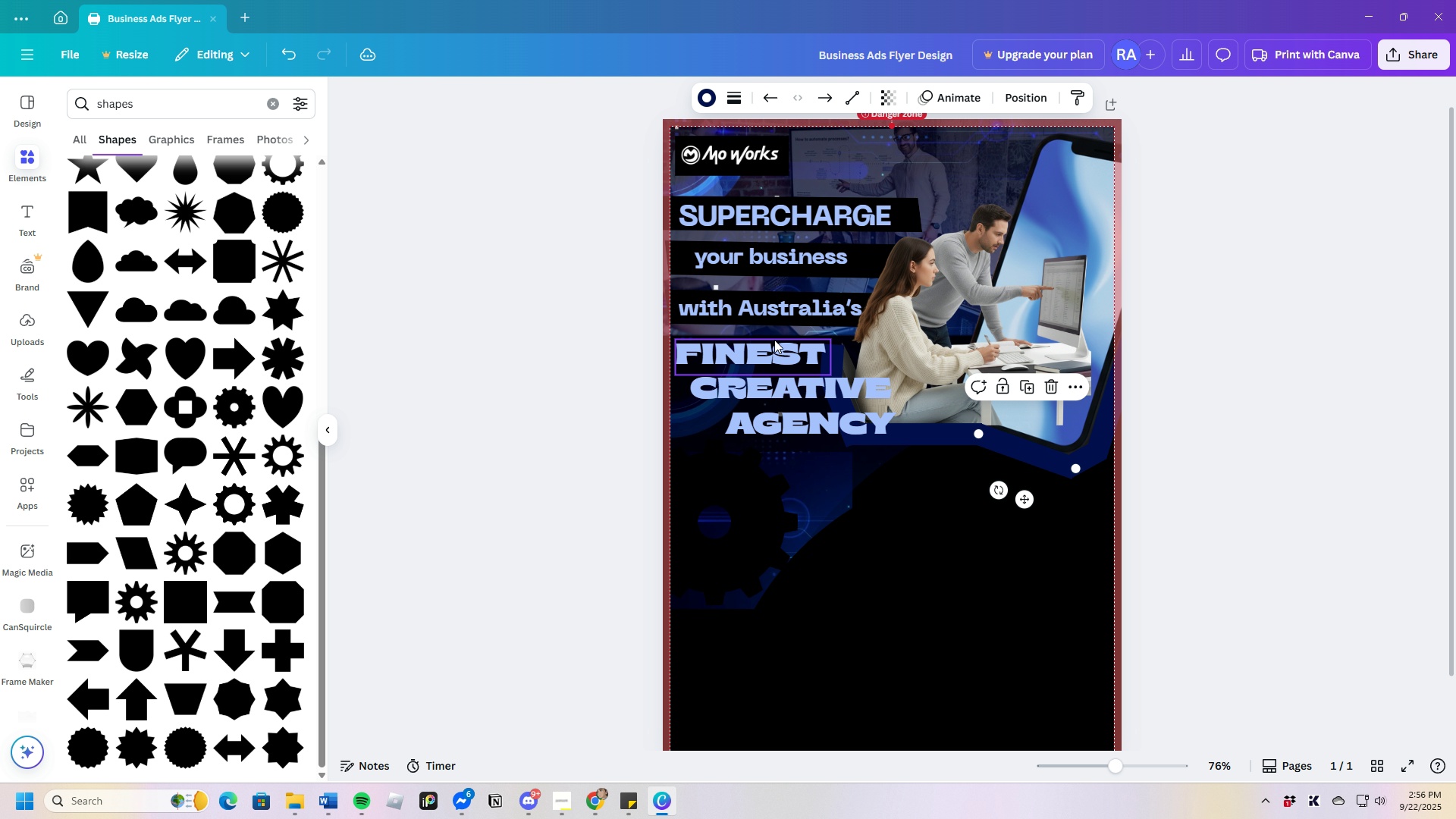 
left_click([776, 347])
 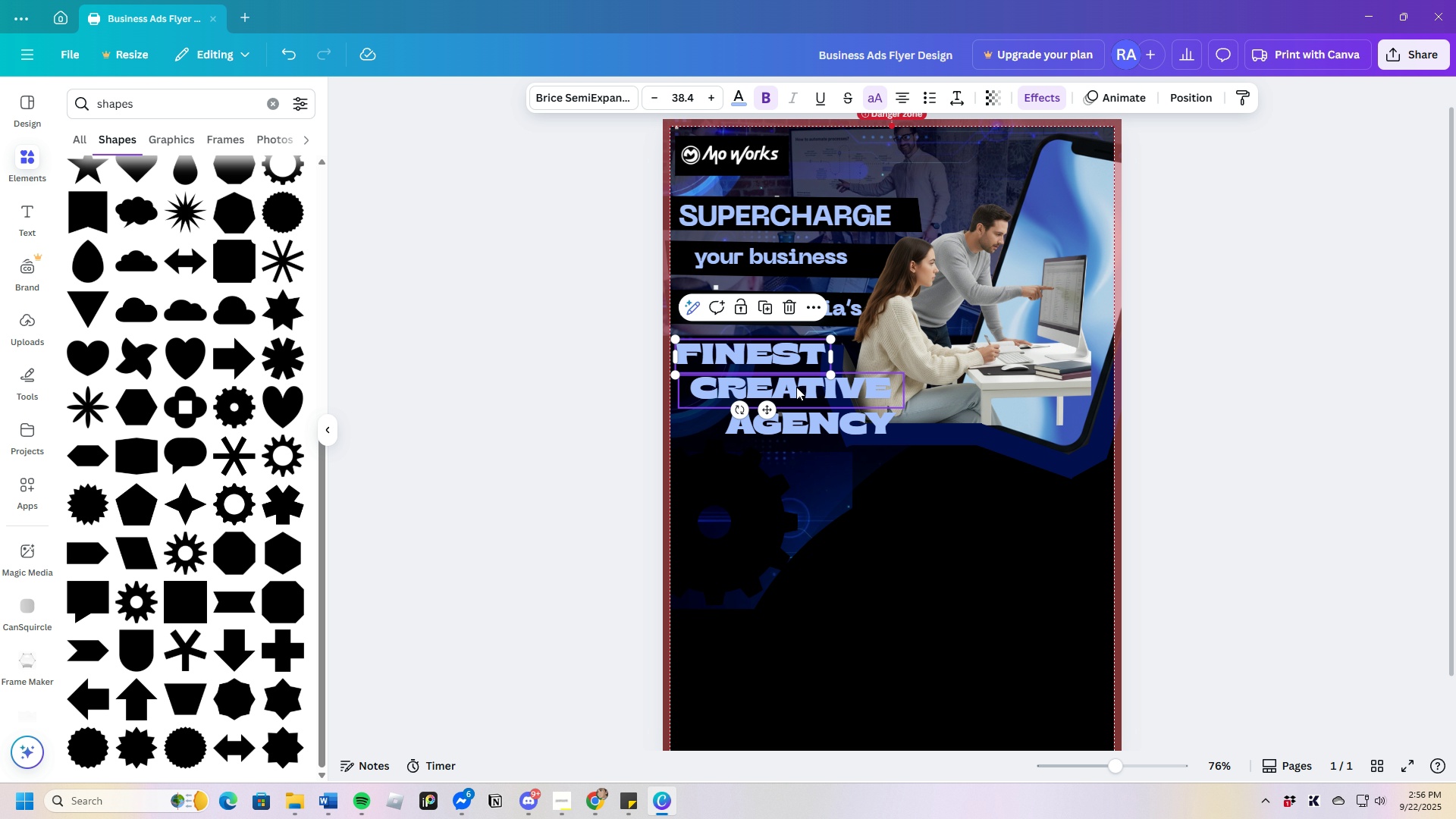 
left_click([796, 387])
 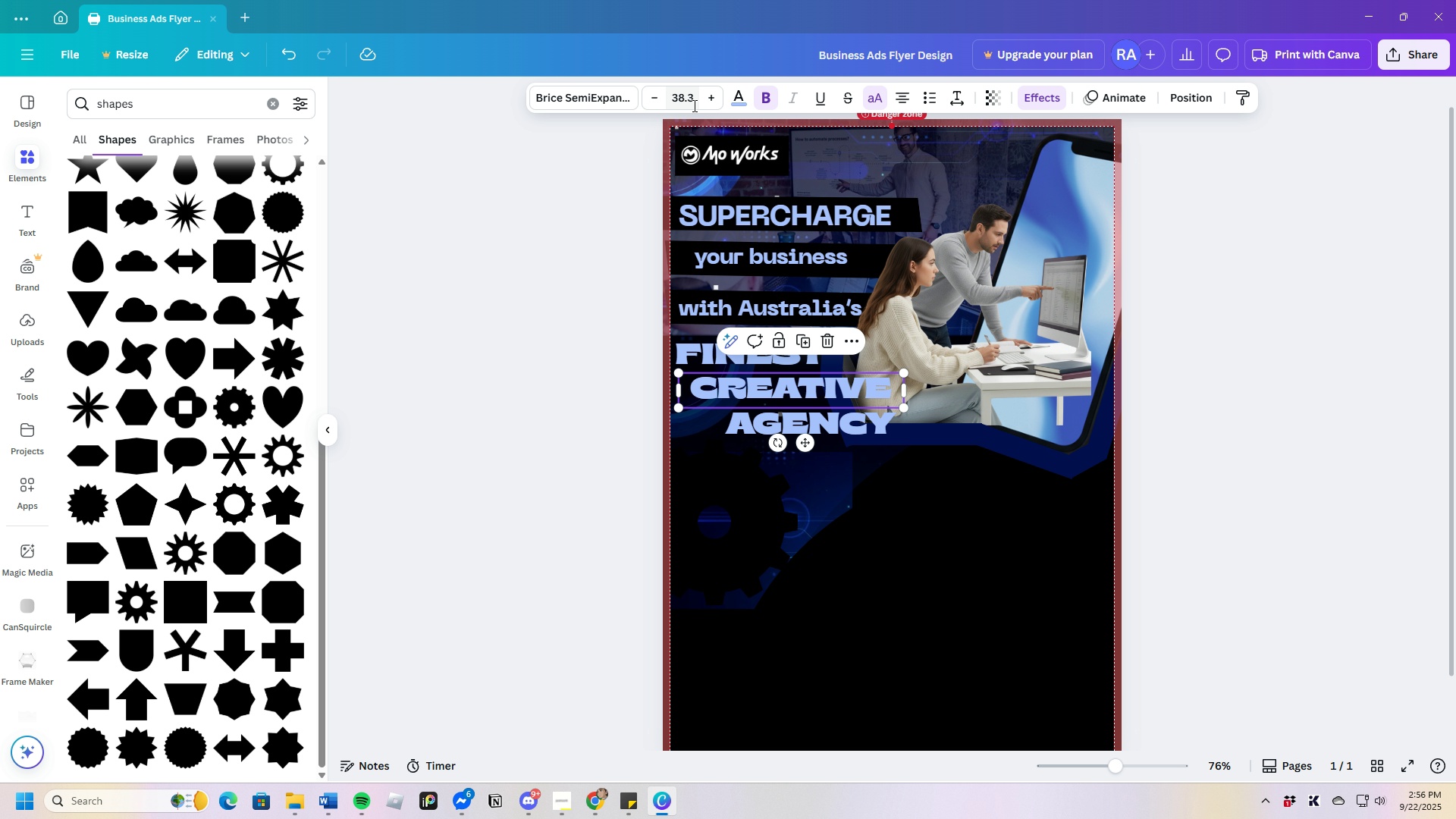 
left_click([693, 102])
 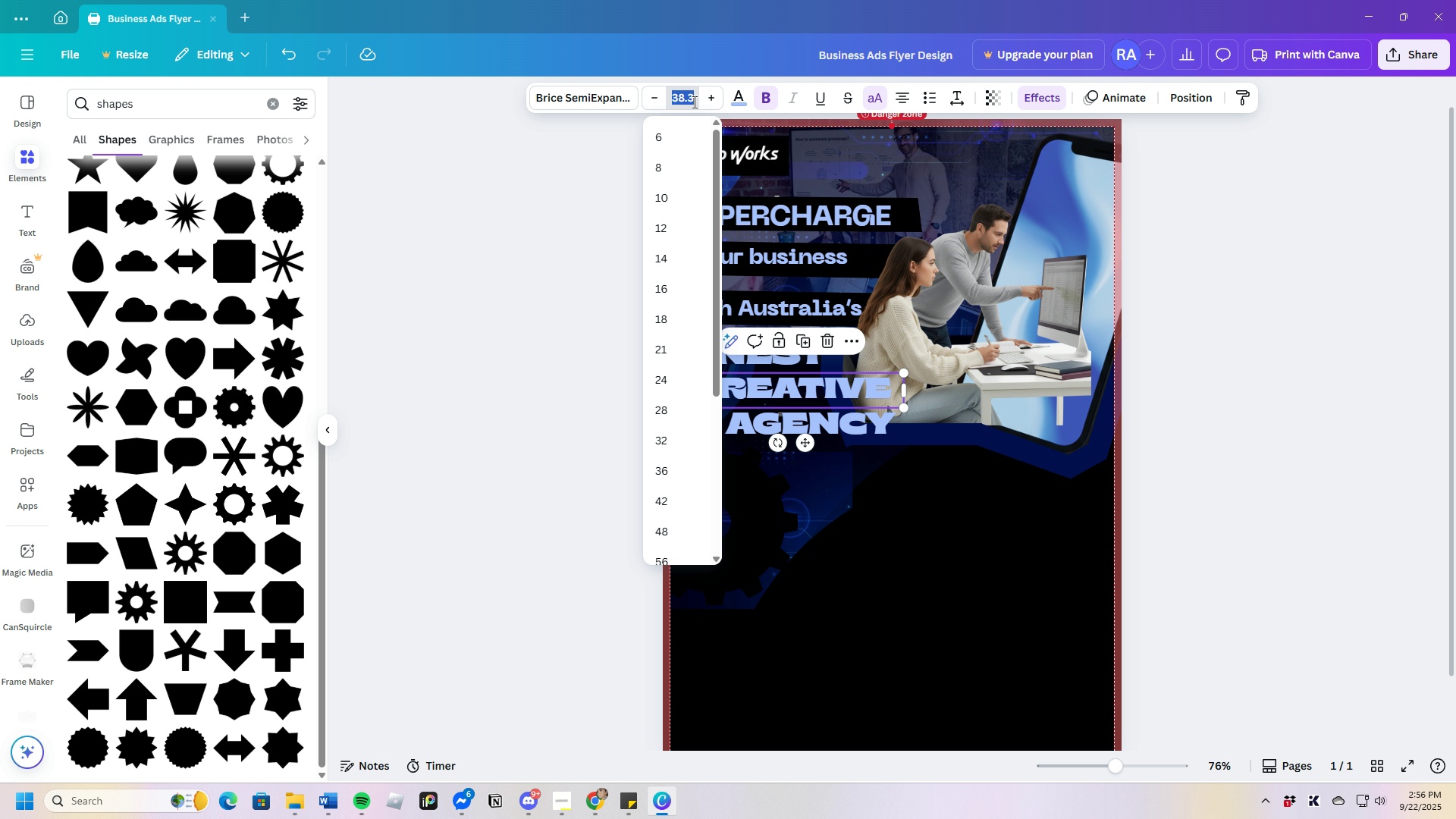 
key(Backspace)
type(38.4)
 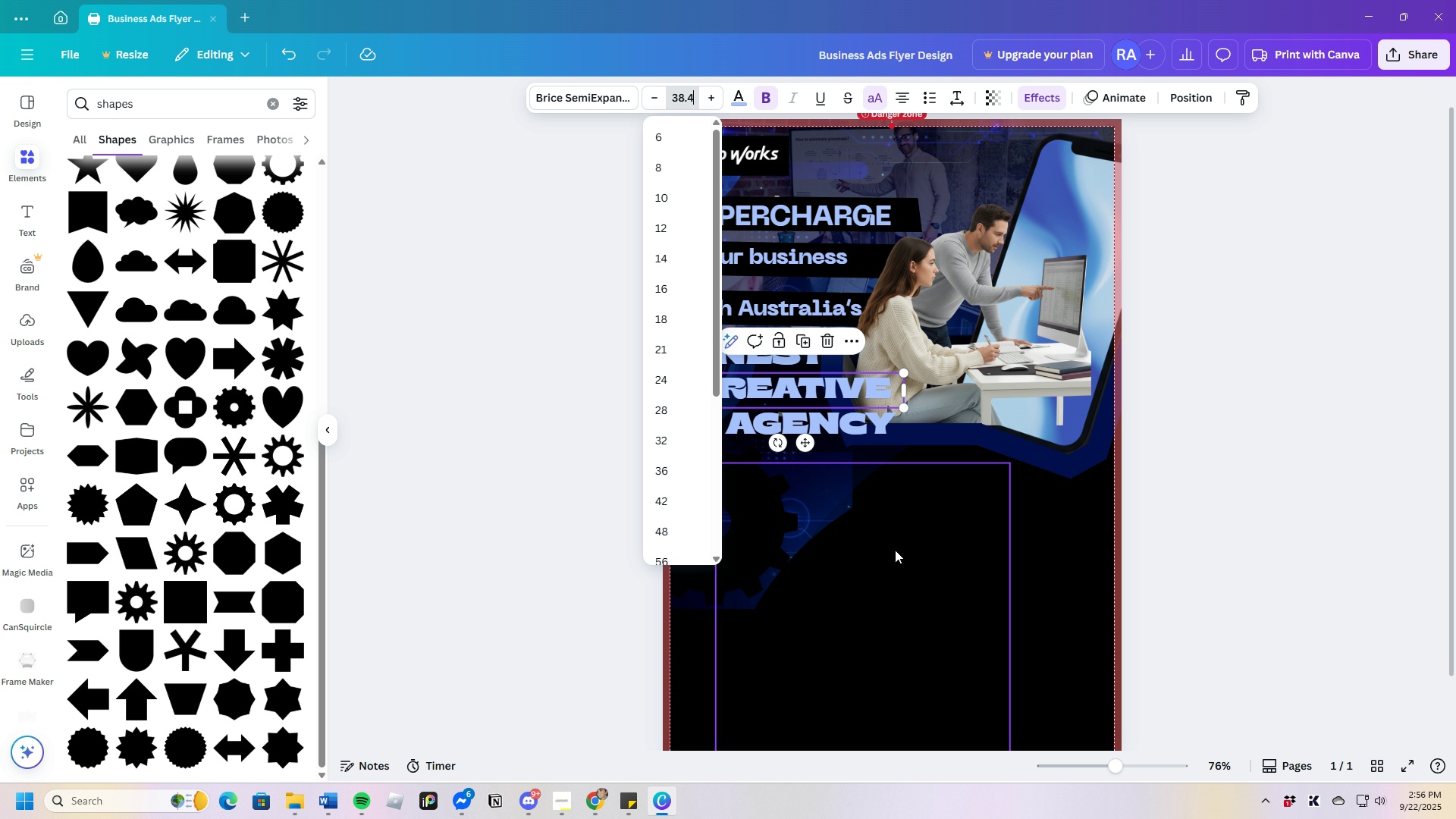 
left_click([895, 549])
 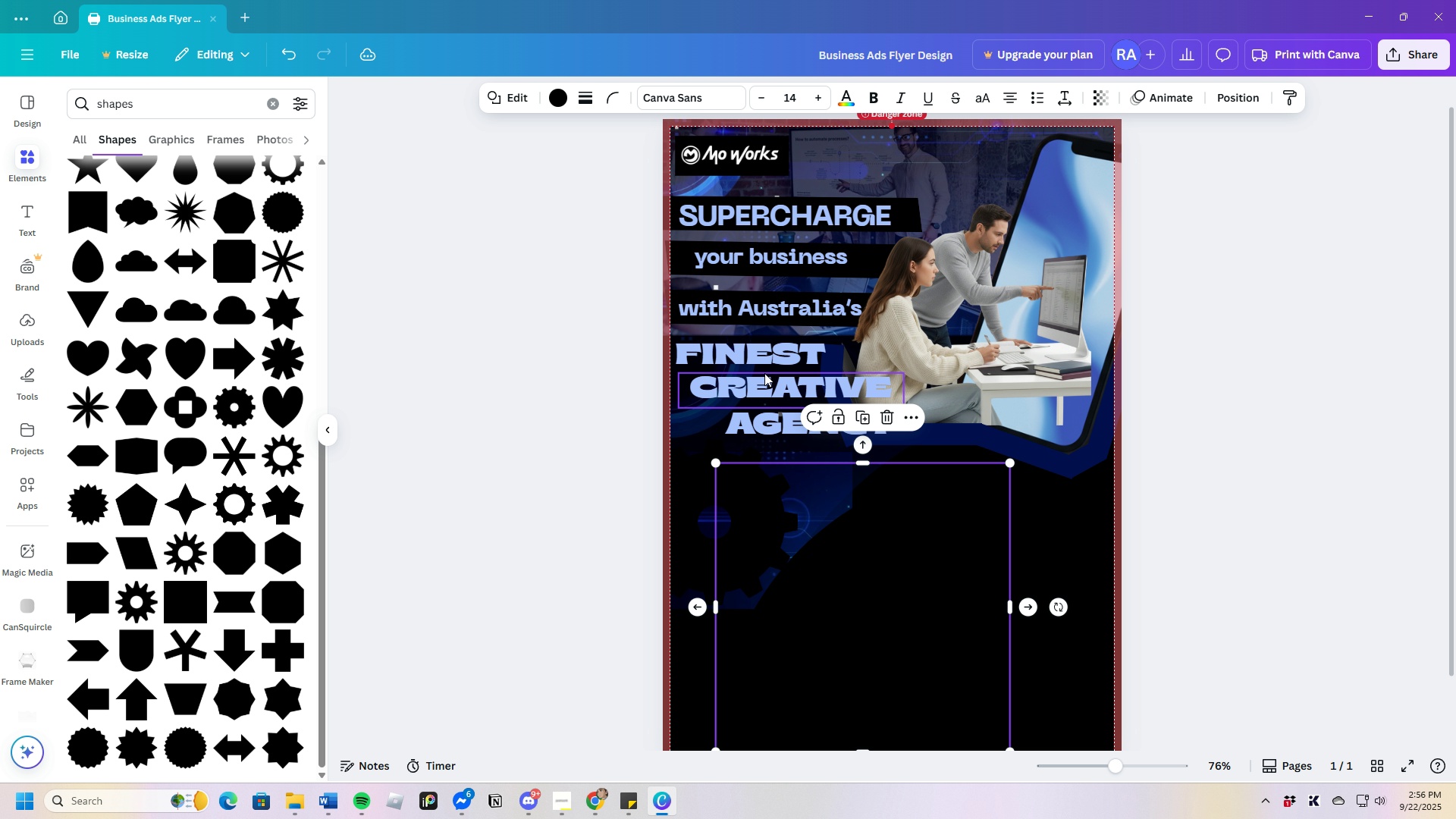 
left_click([761, 381])
 